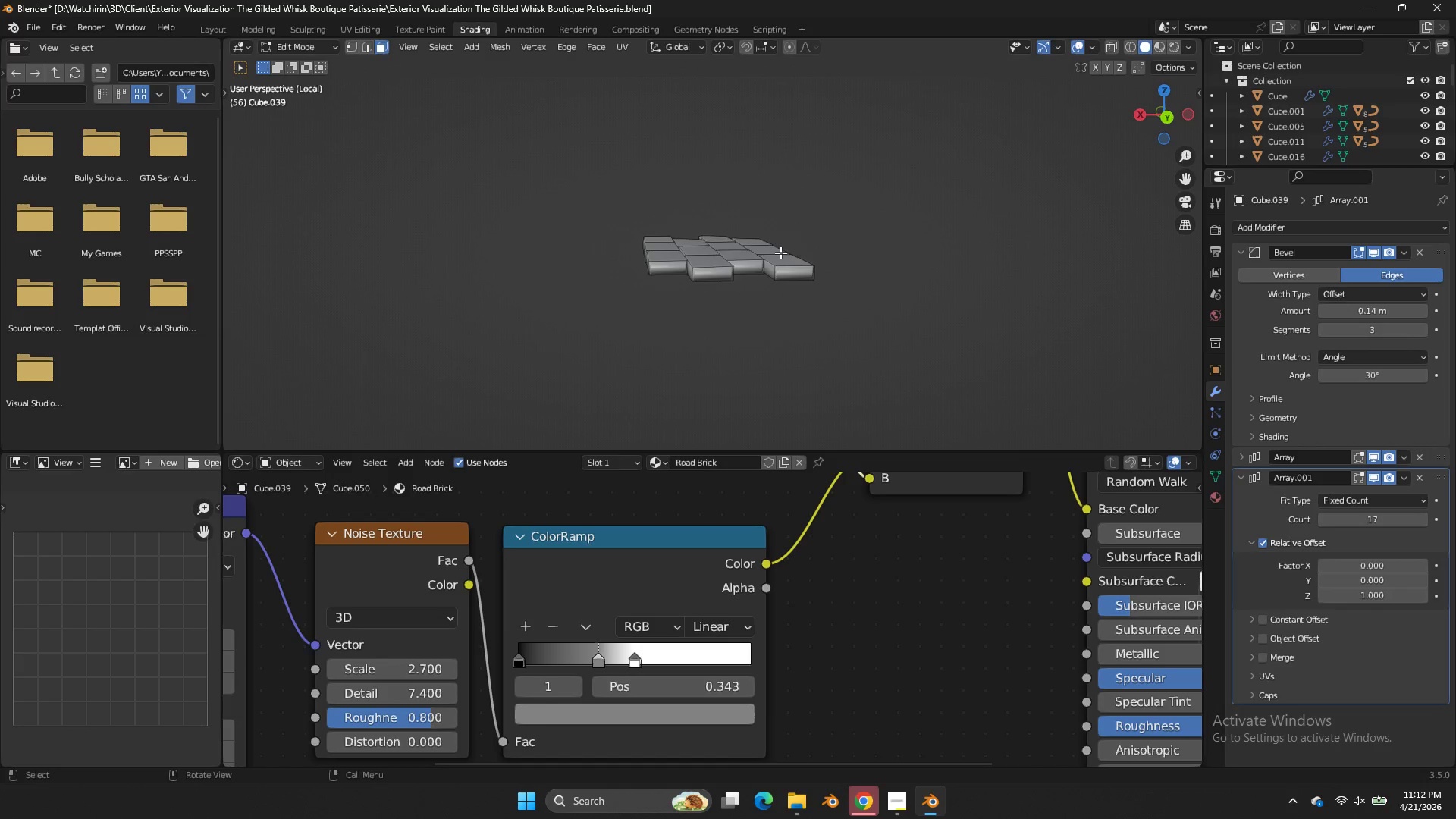 
scroll: coordinate [783, 253], scroll_direction: up, amount: 2.0
 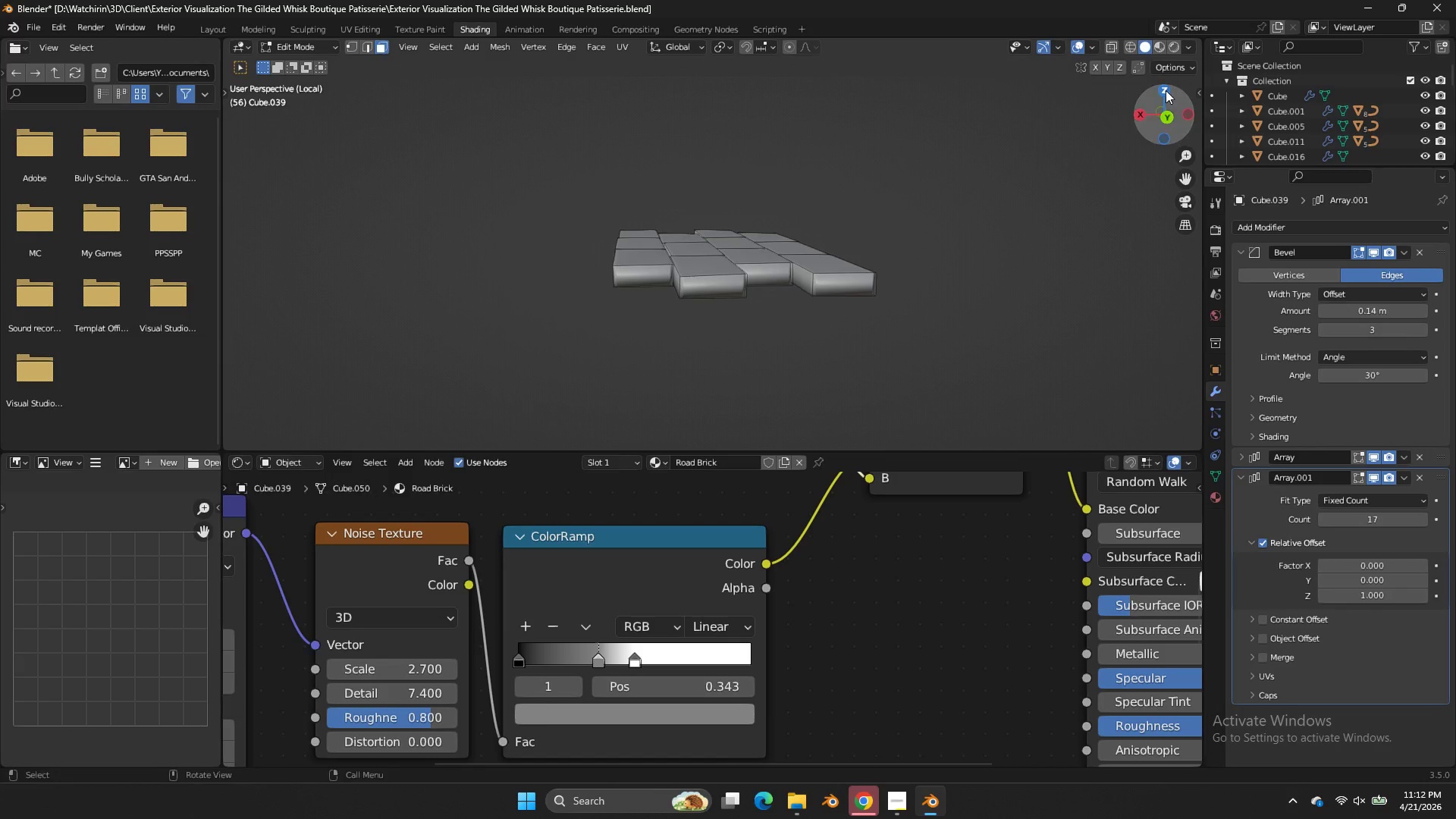 
left_click_drag(start_coordinate=[1166, 93], to_coordinate=[363, 178])
 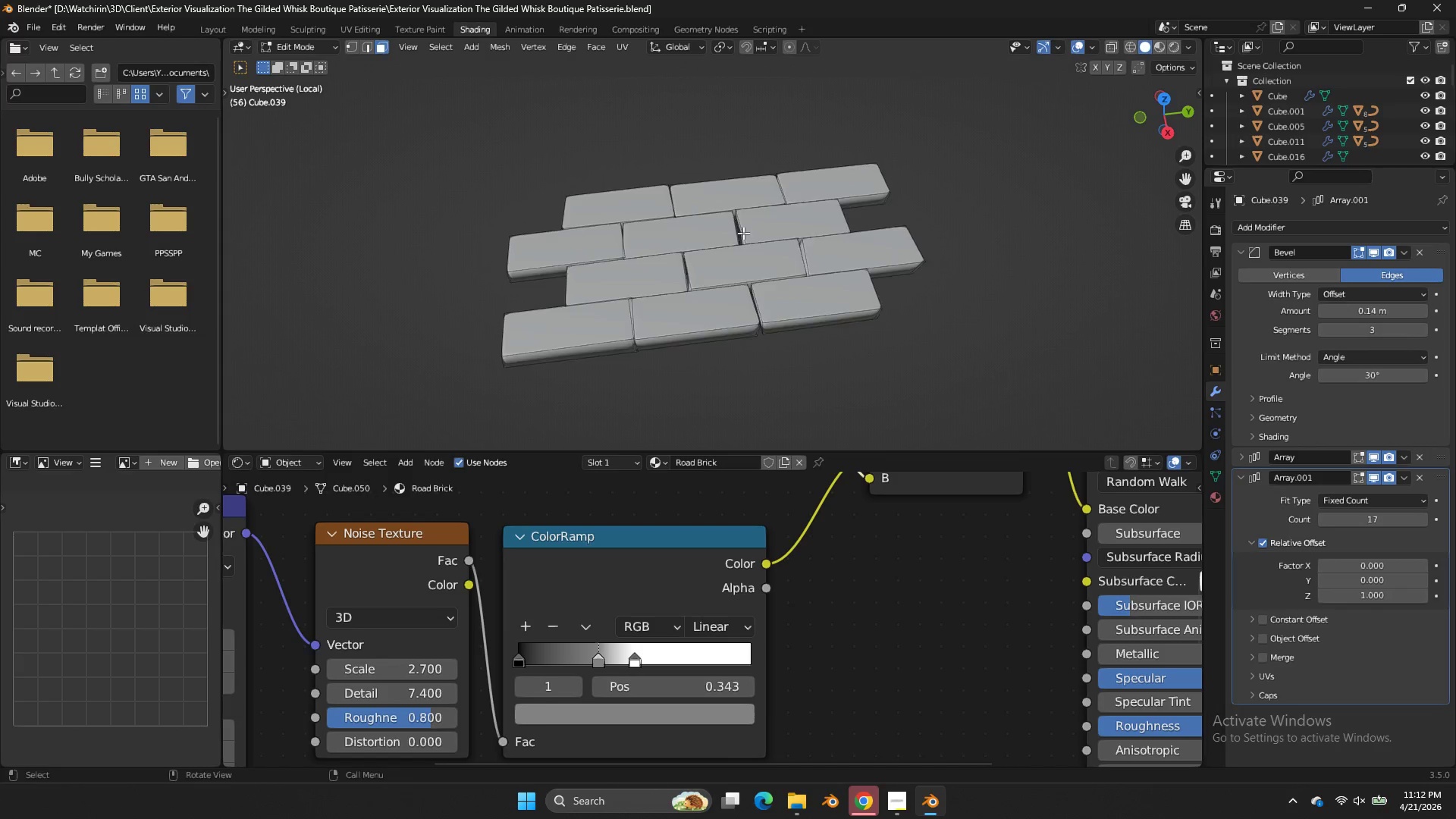 
scroll: coordinate [743, 233], scroll_direction: up, amount: 1.0
 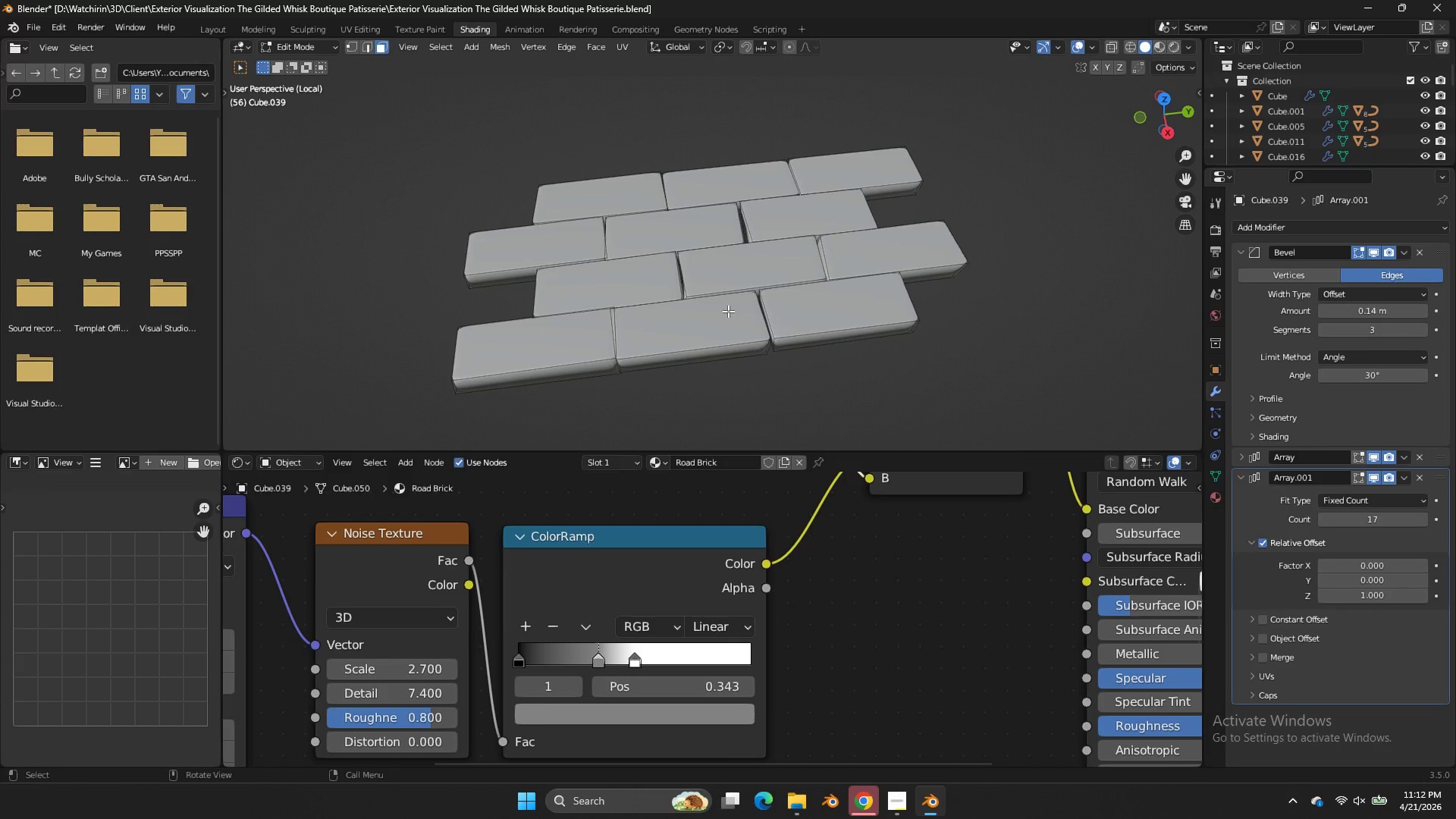 
key(Tab)
 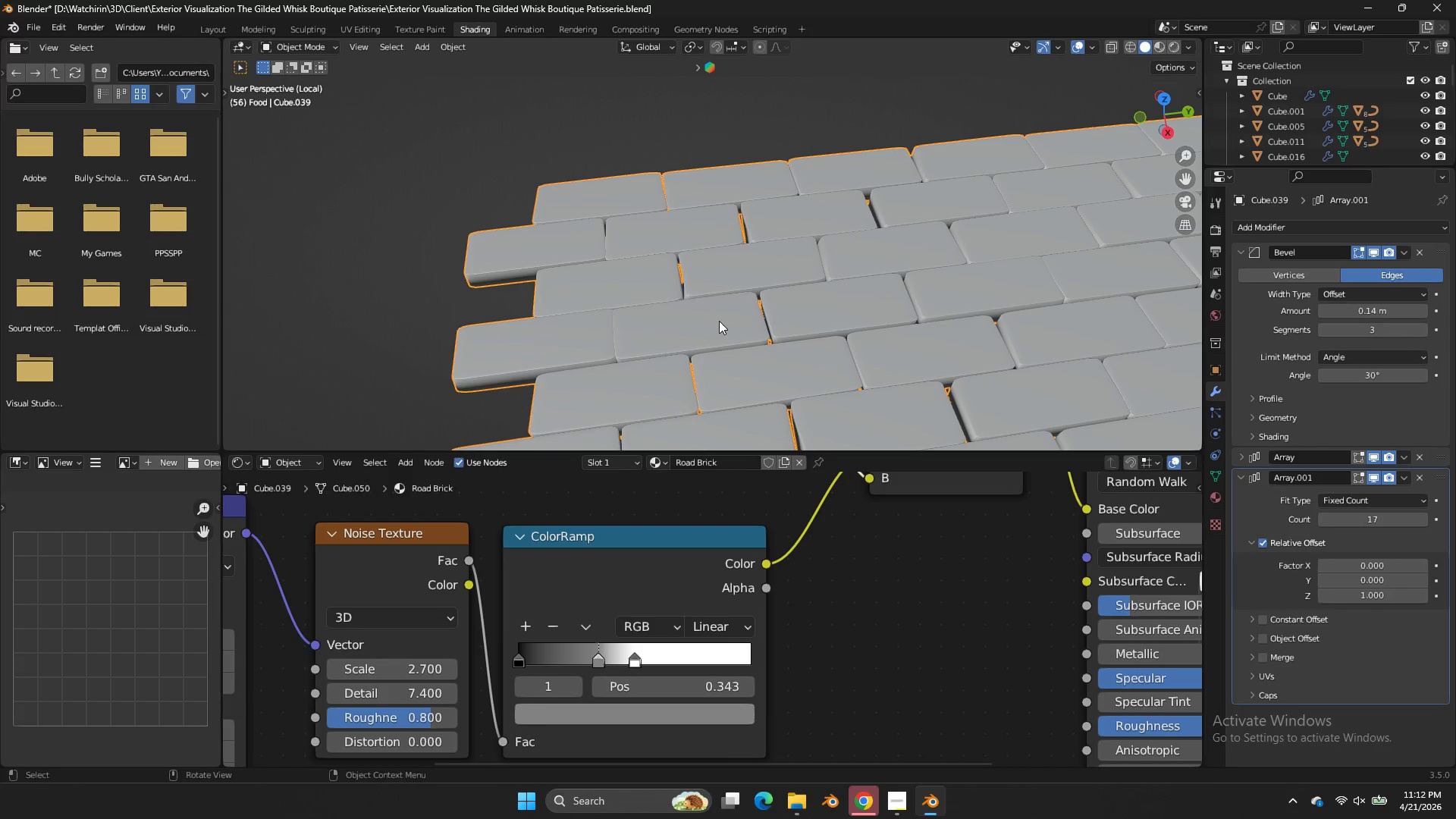 
key(Tab)
 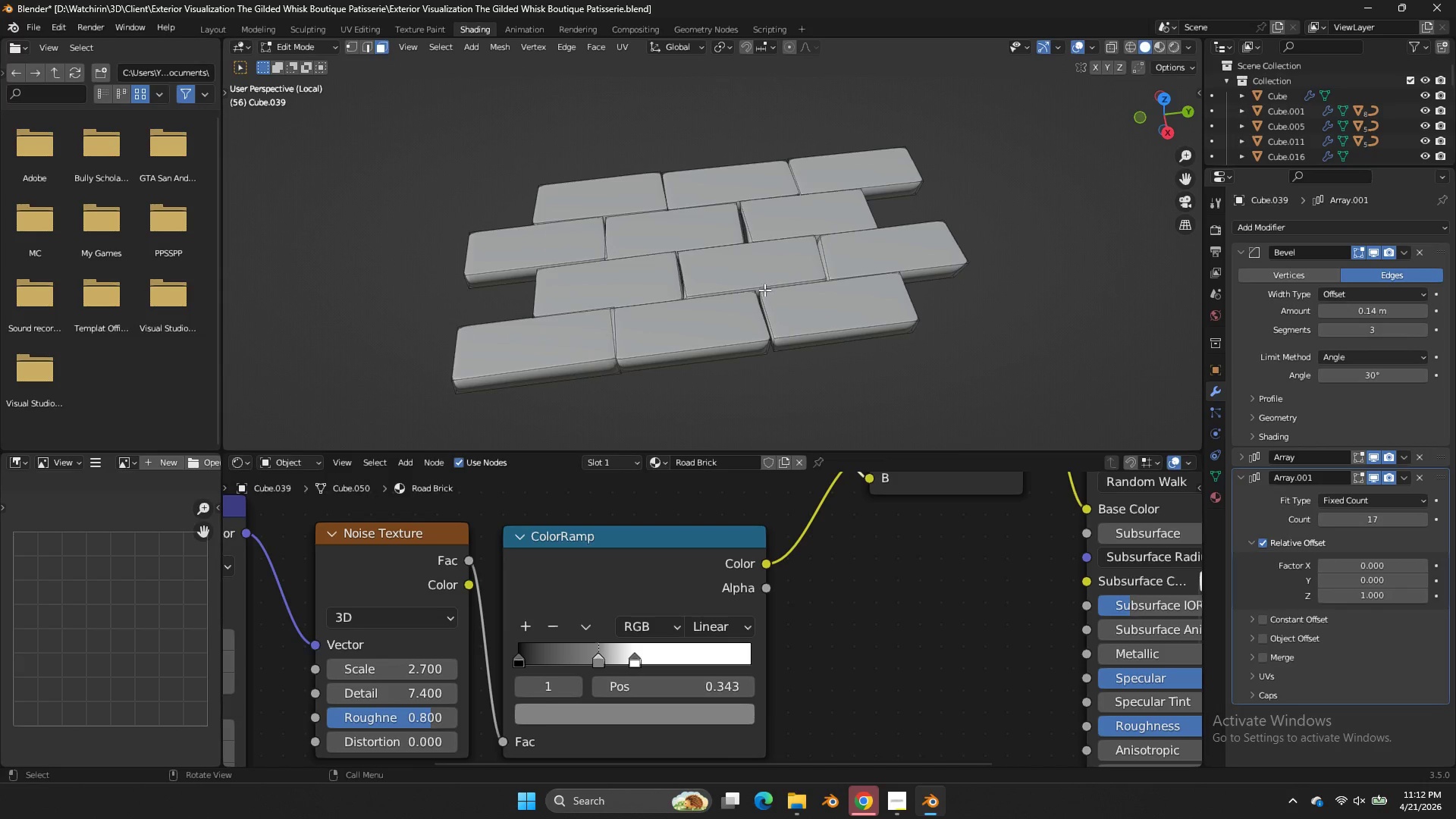 
key(Z)
 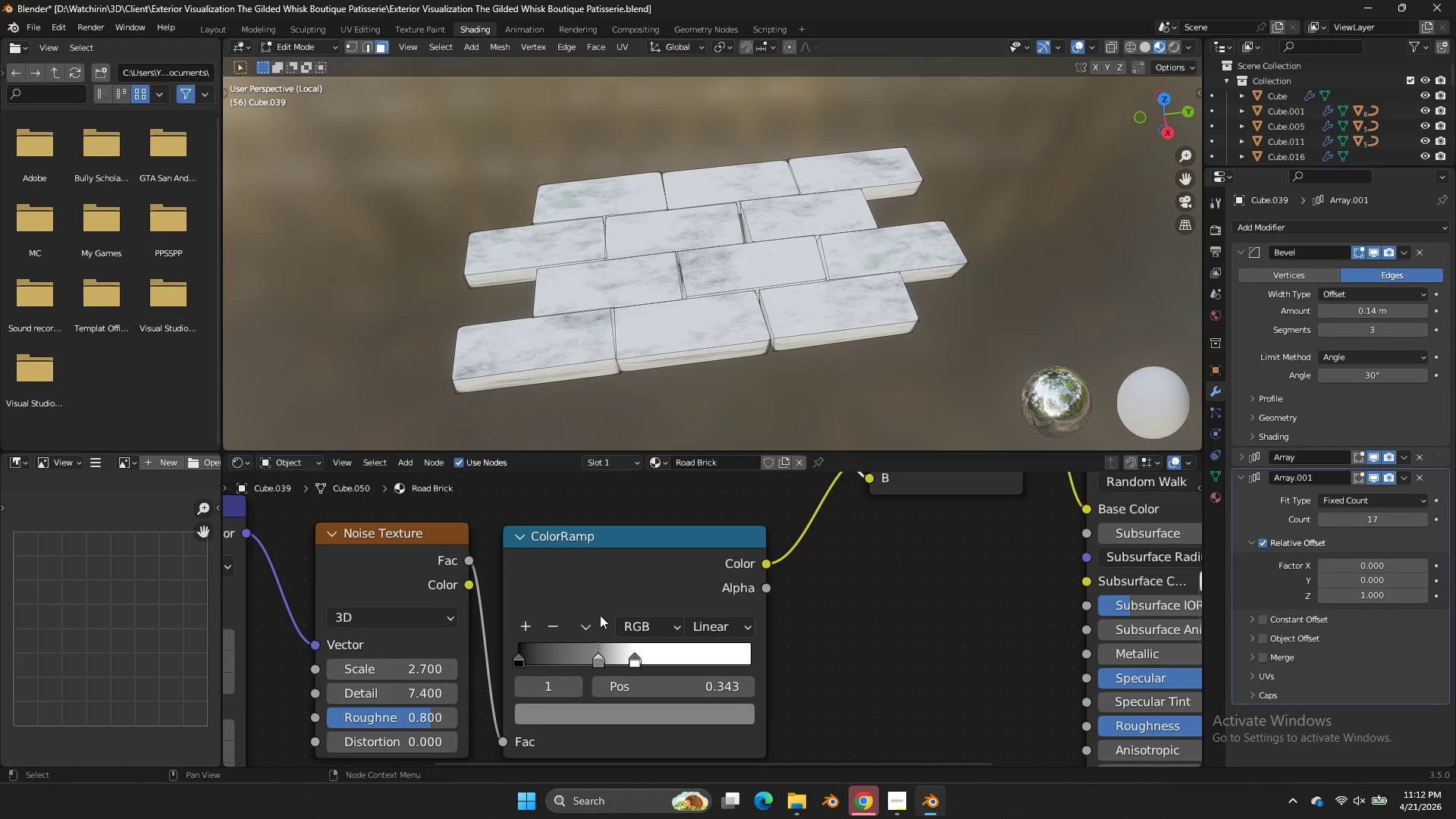 
double_click([554, 627])
 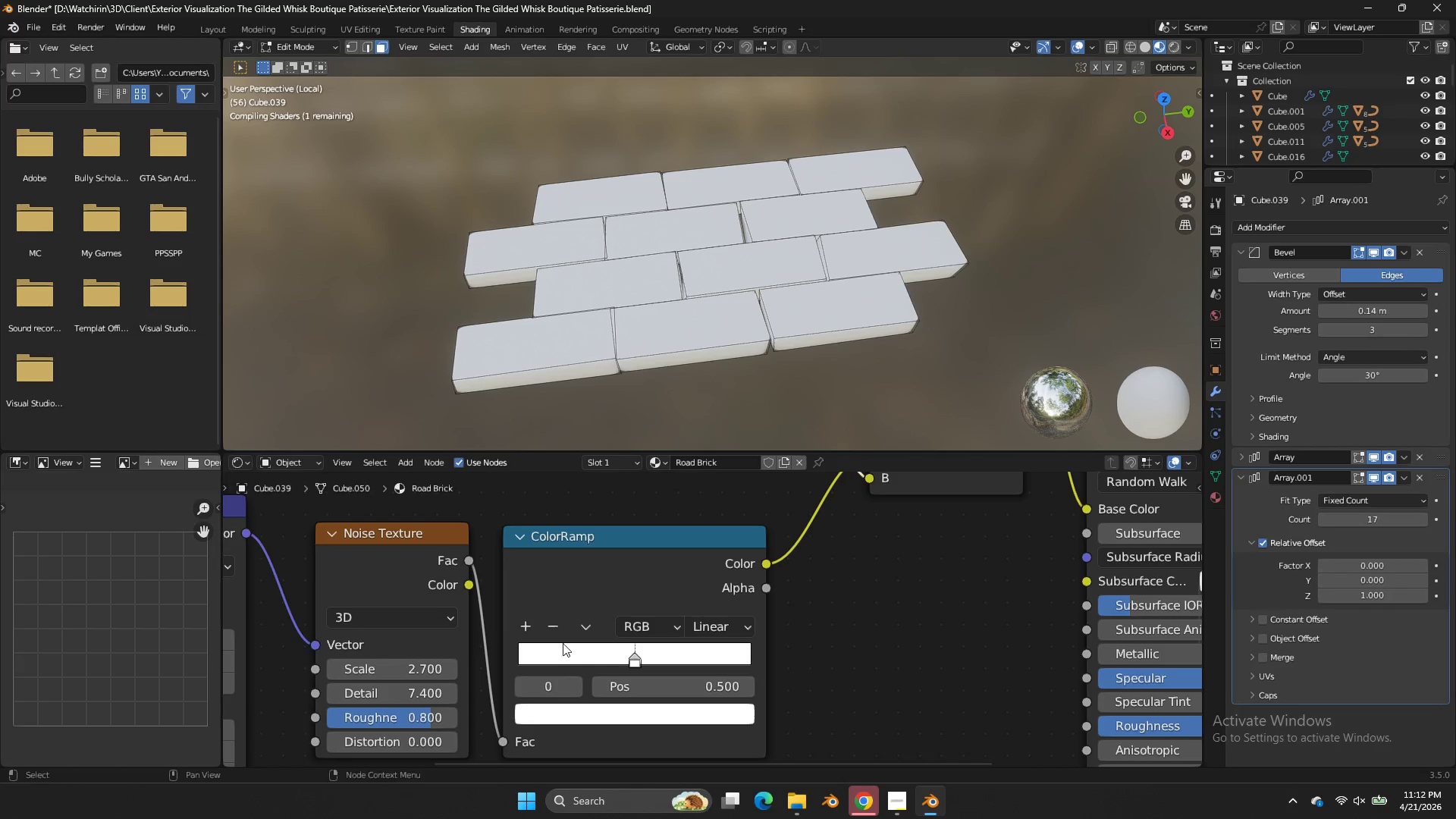 
double_click([526, 622])
 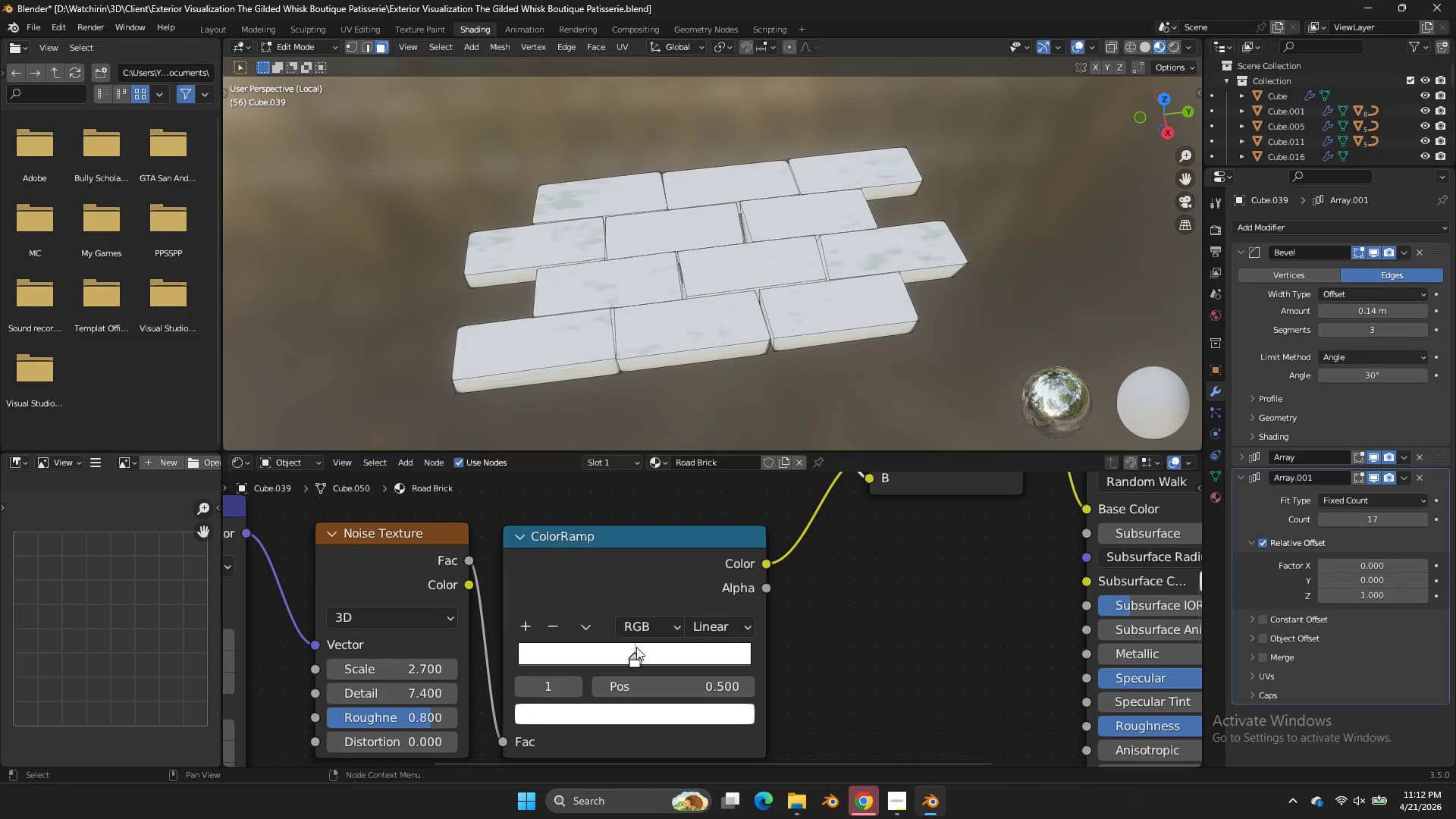 
left_click_drag(start_coordinate=[636, 648], to_coordinate=[519, 642])
 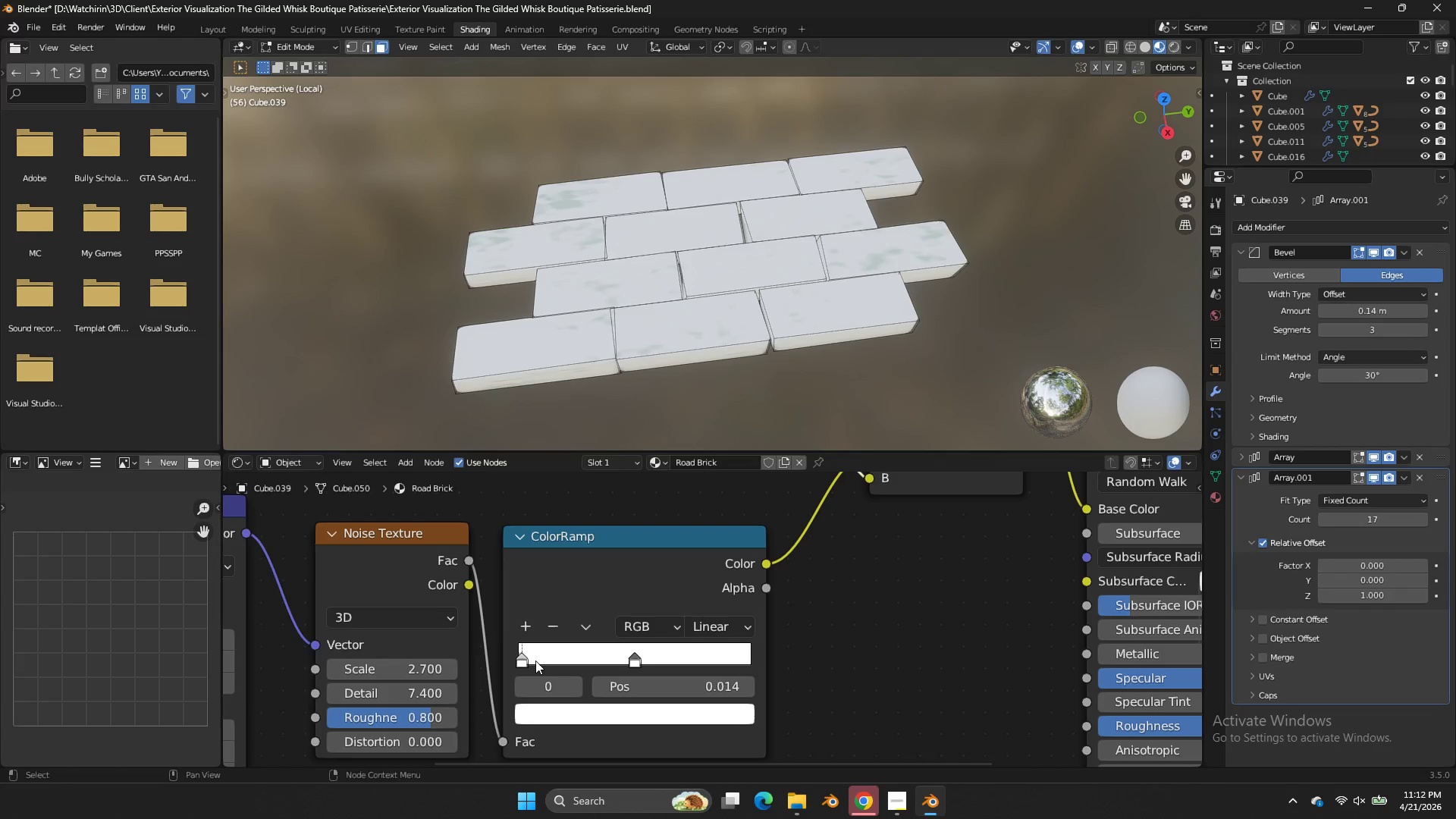 
left_click([531, 661])
 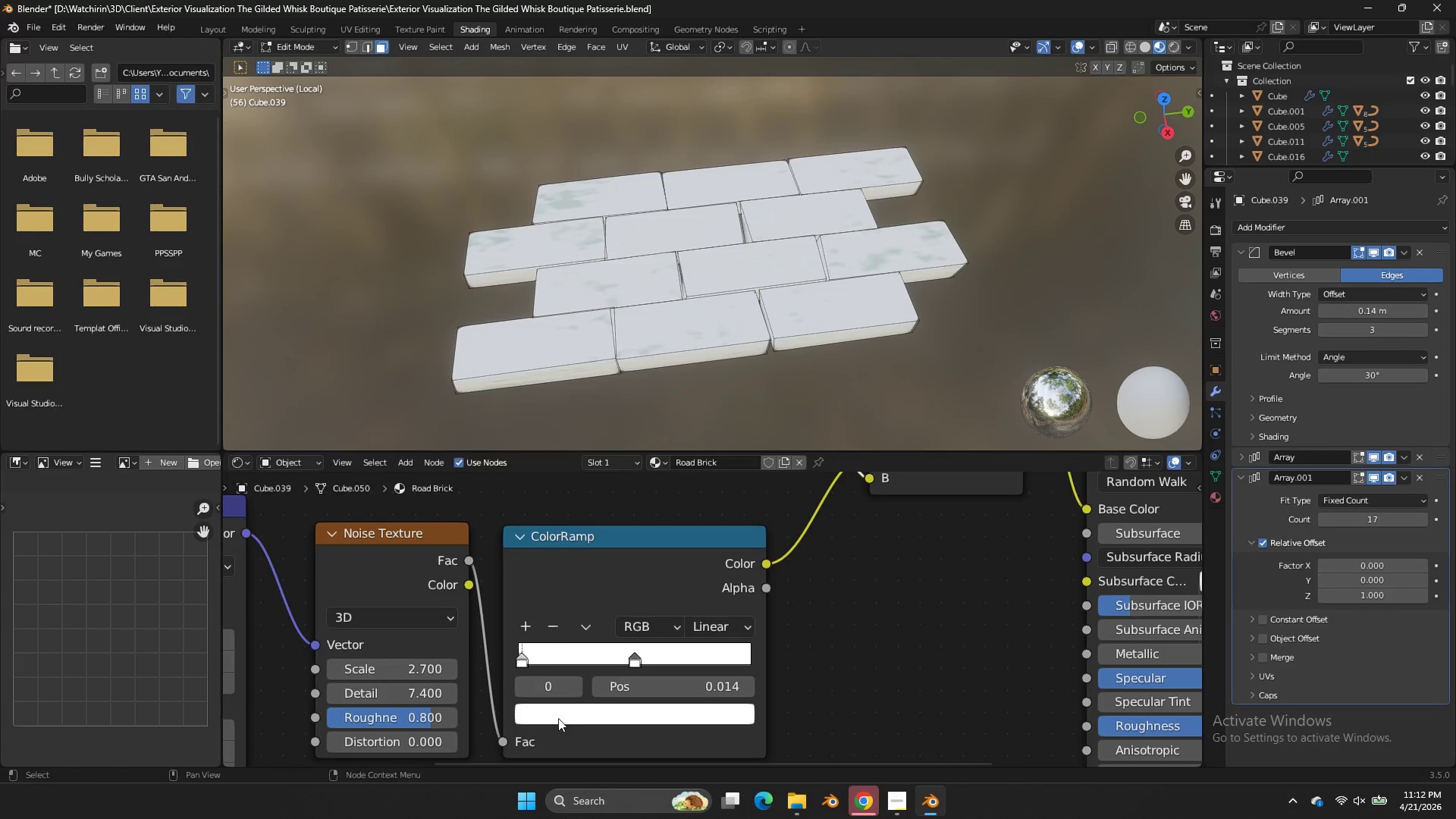 
double_click([560, 714])
 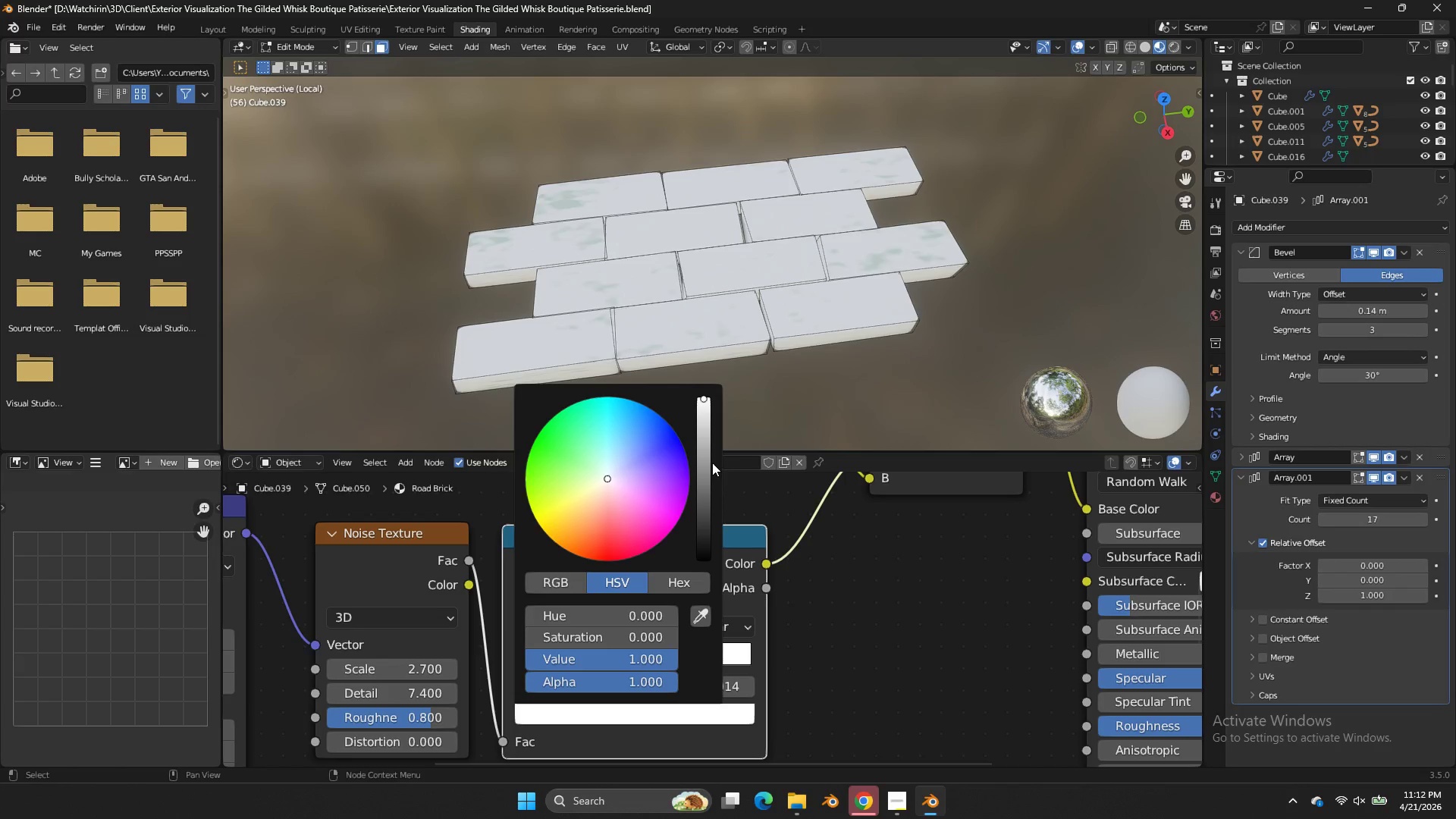 
left_click_drag(start_coordinate=[711, 461], to_coordinate=[717, 318])
 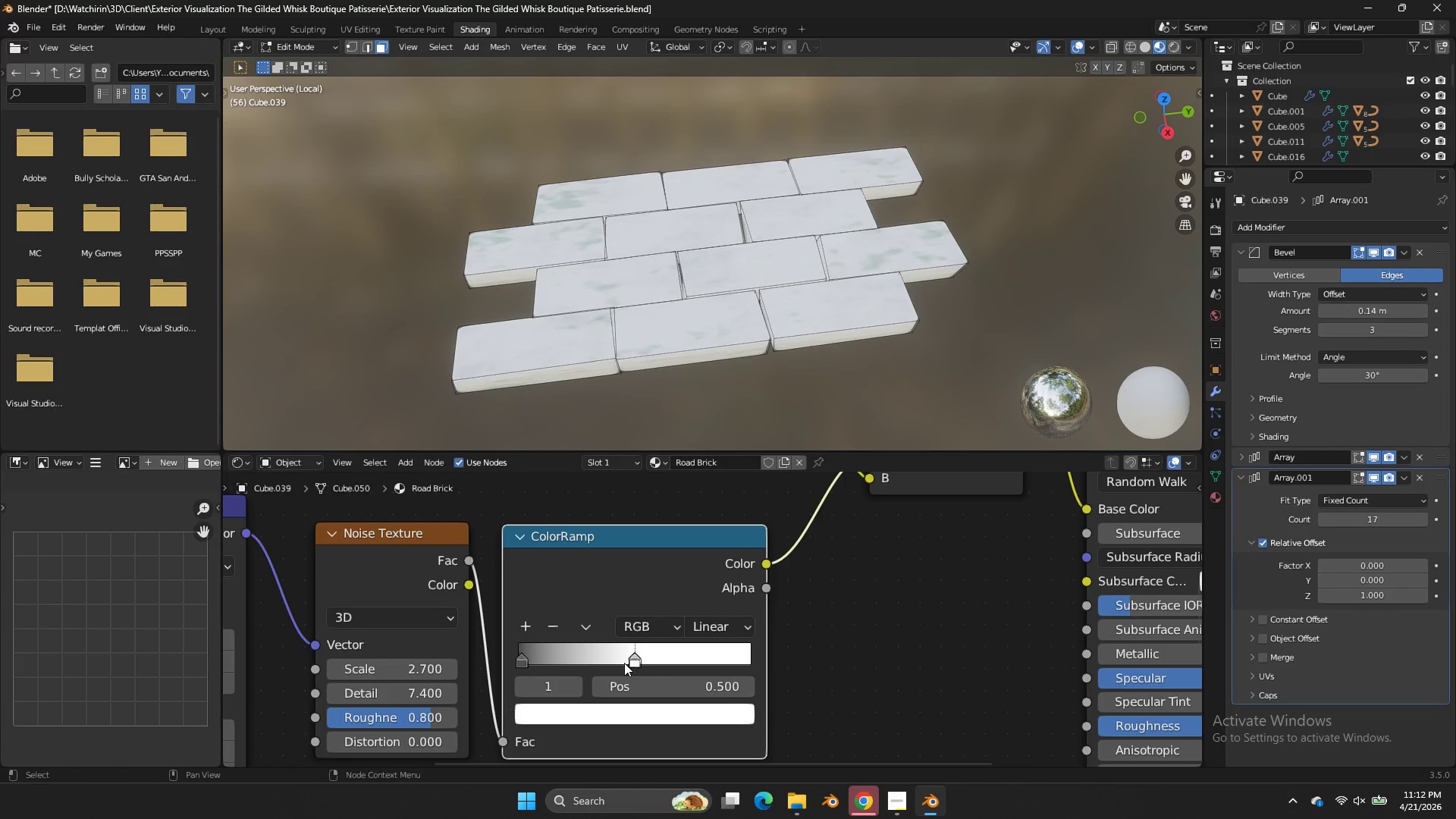 
double_click([624, 663])
 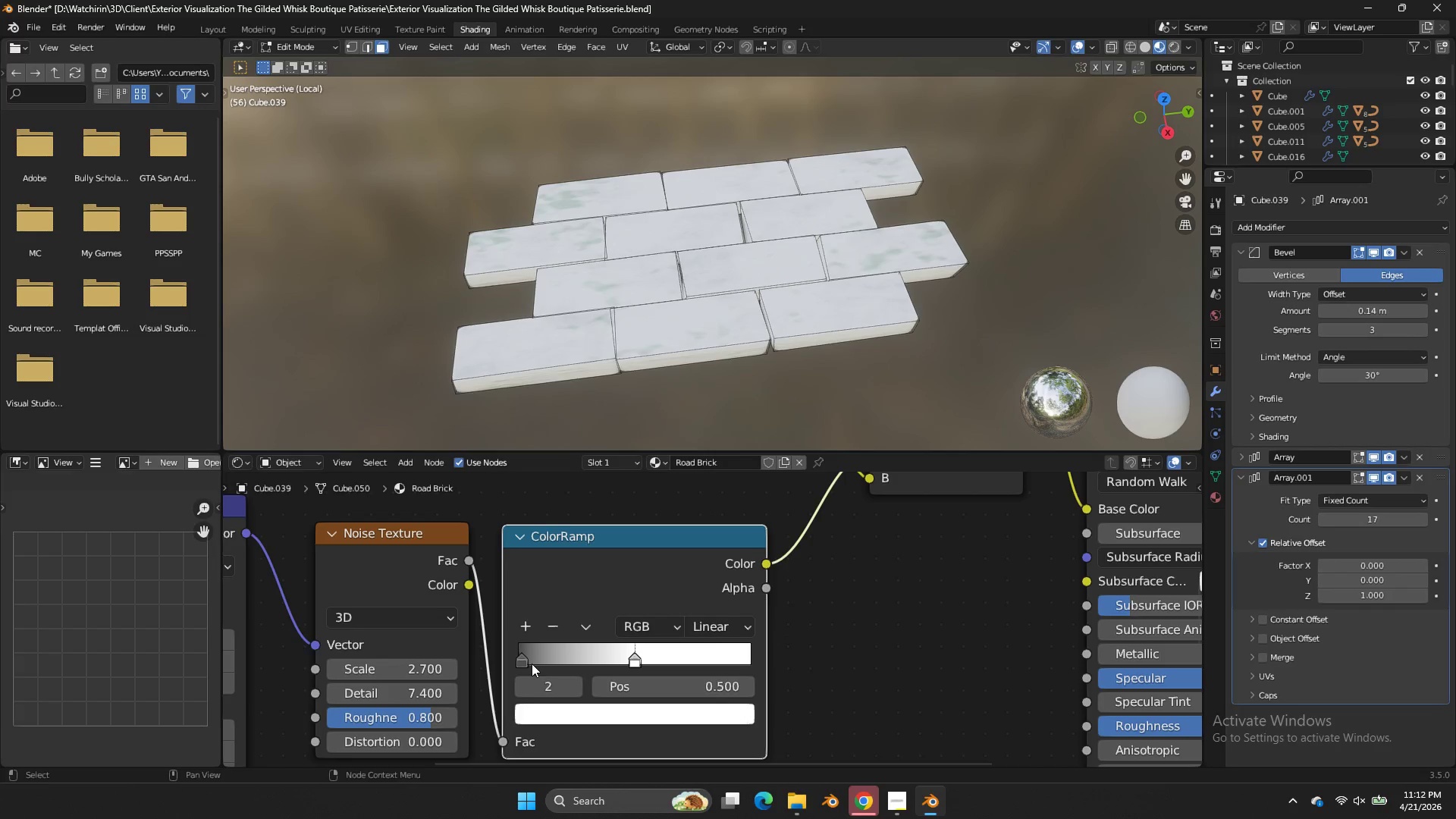 
triple_click([532, 664])
 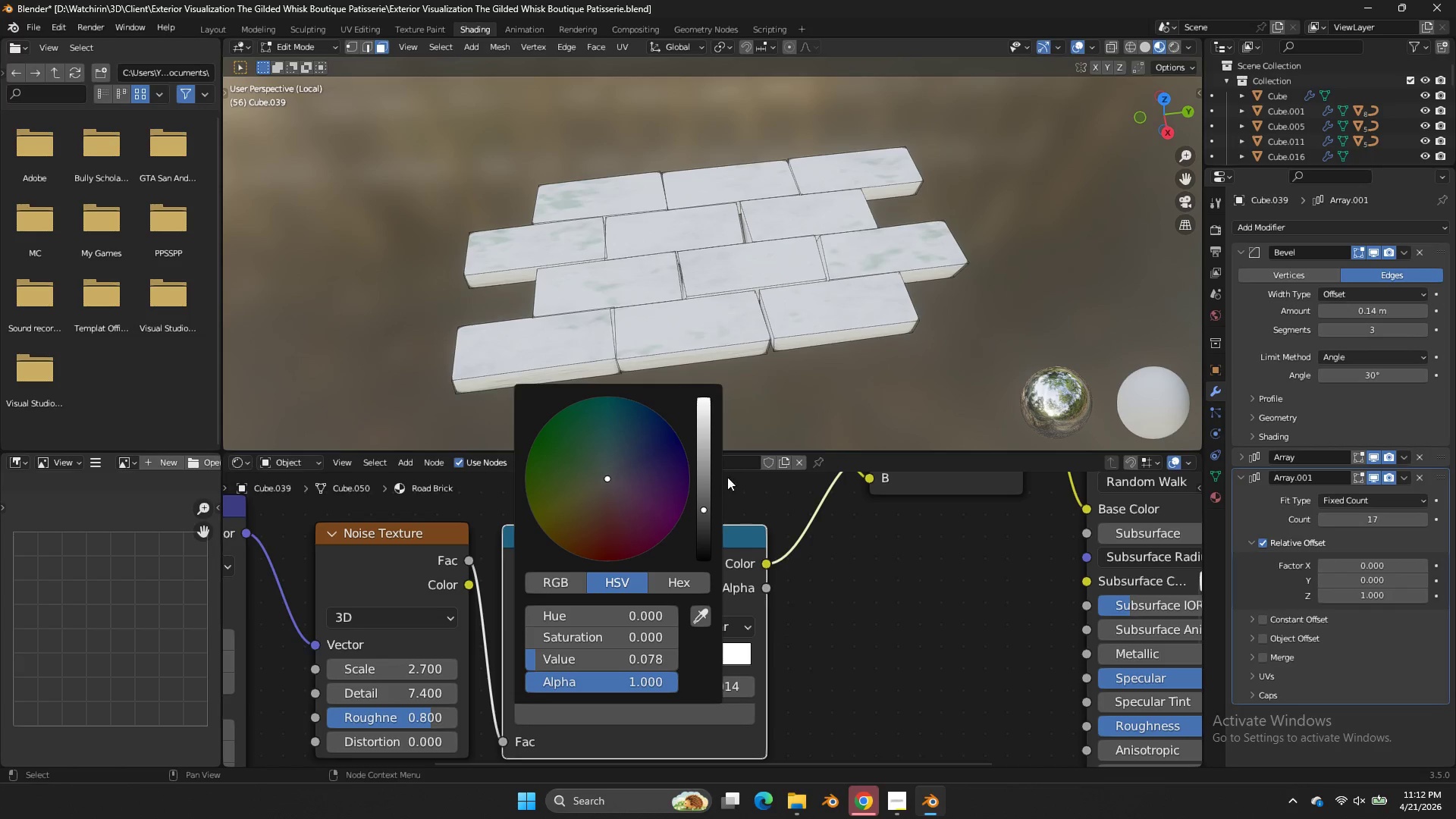 
left_click_drag(start_coordinate=[696, 504], to_coordinate=[700, 585])
 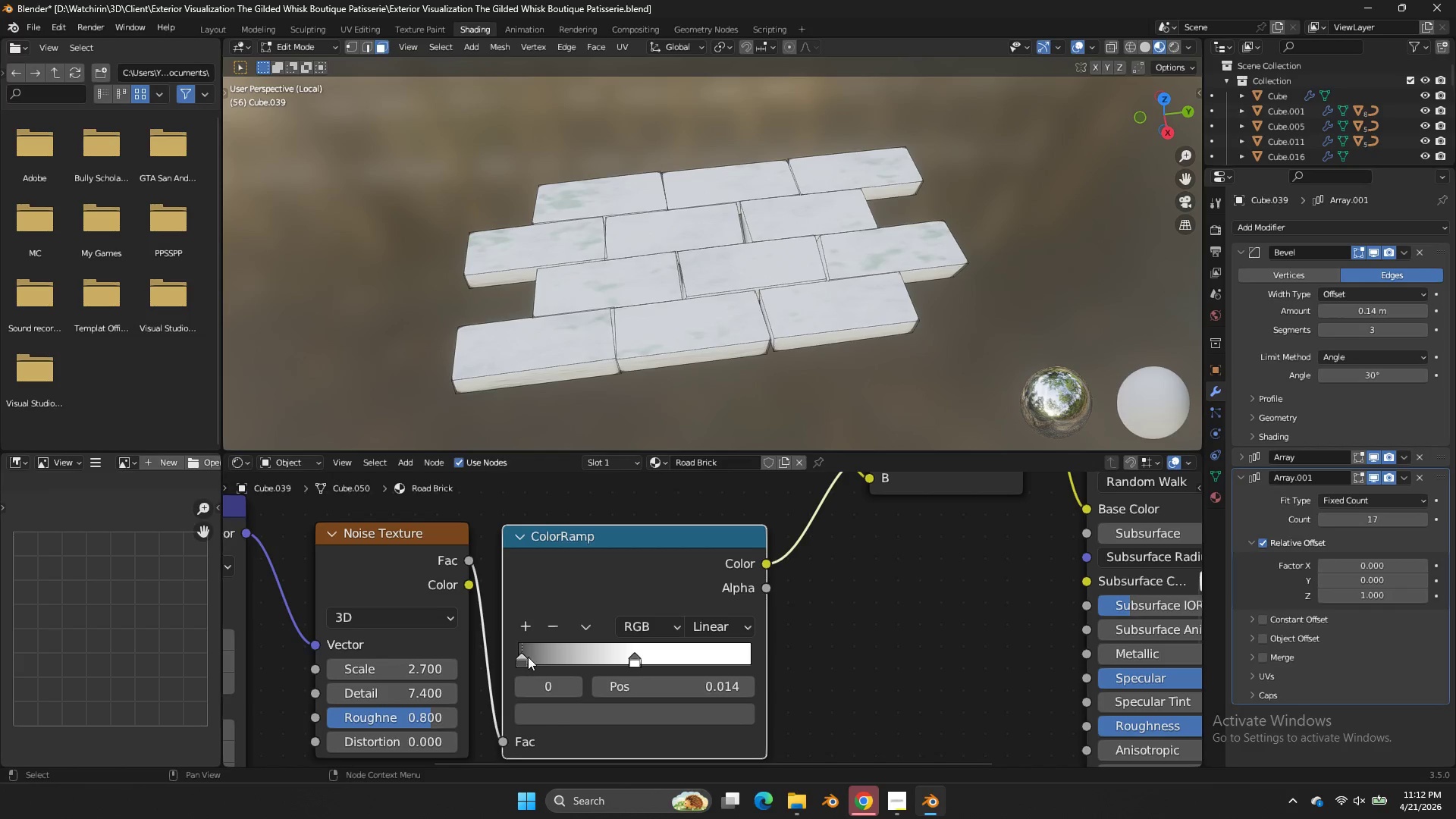 
double_click([551, 714])
 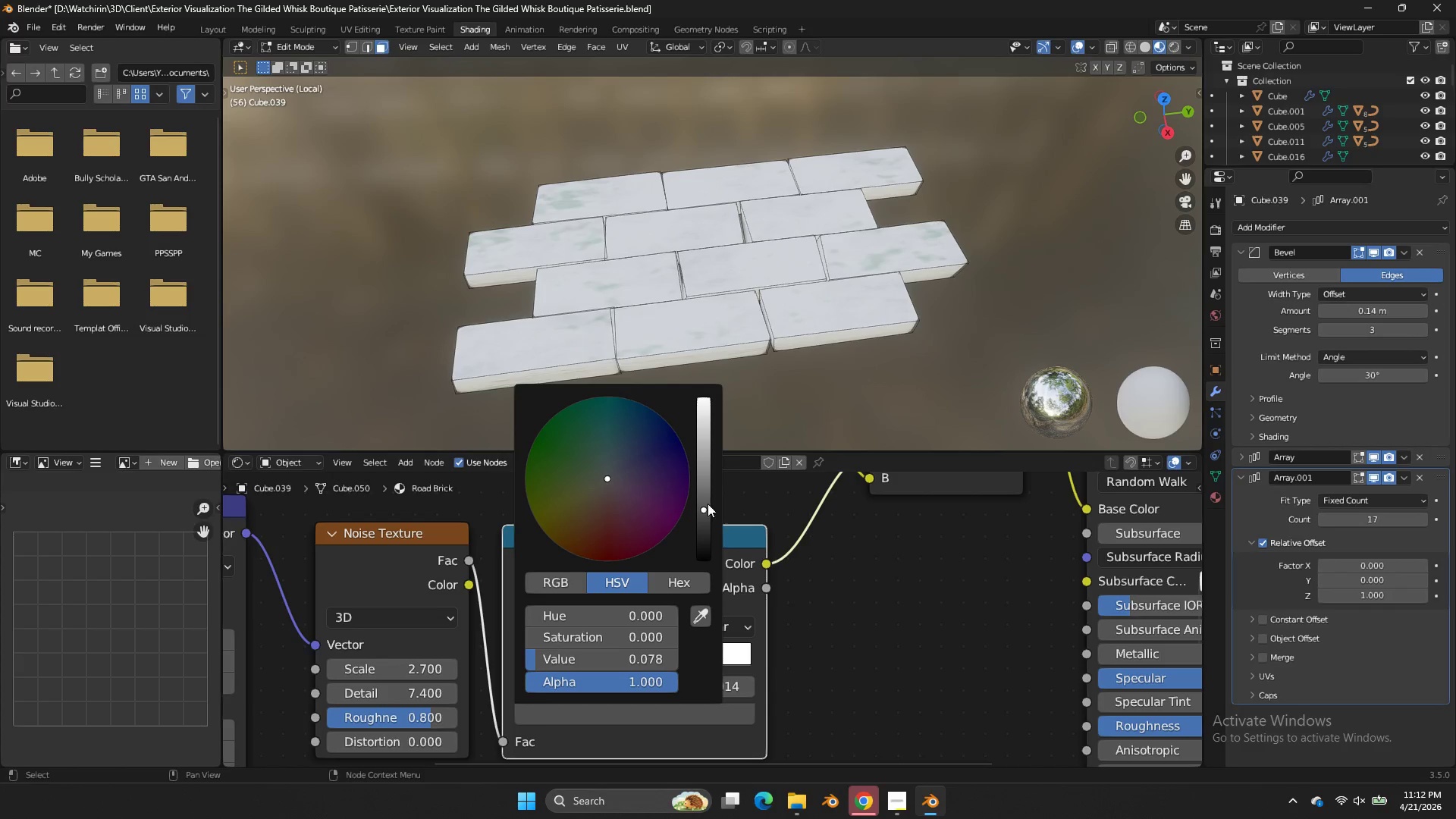 
left_click_drag(start_coordinate=[708, 504], to_coordinate=[705, 394])
 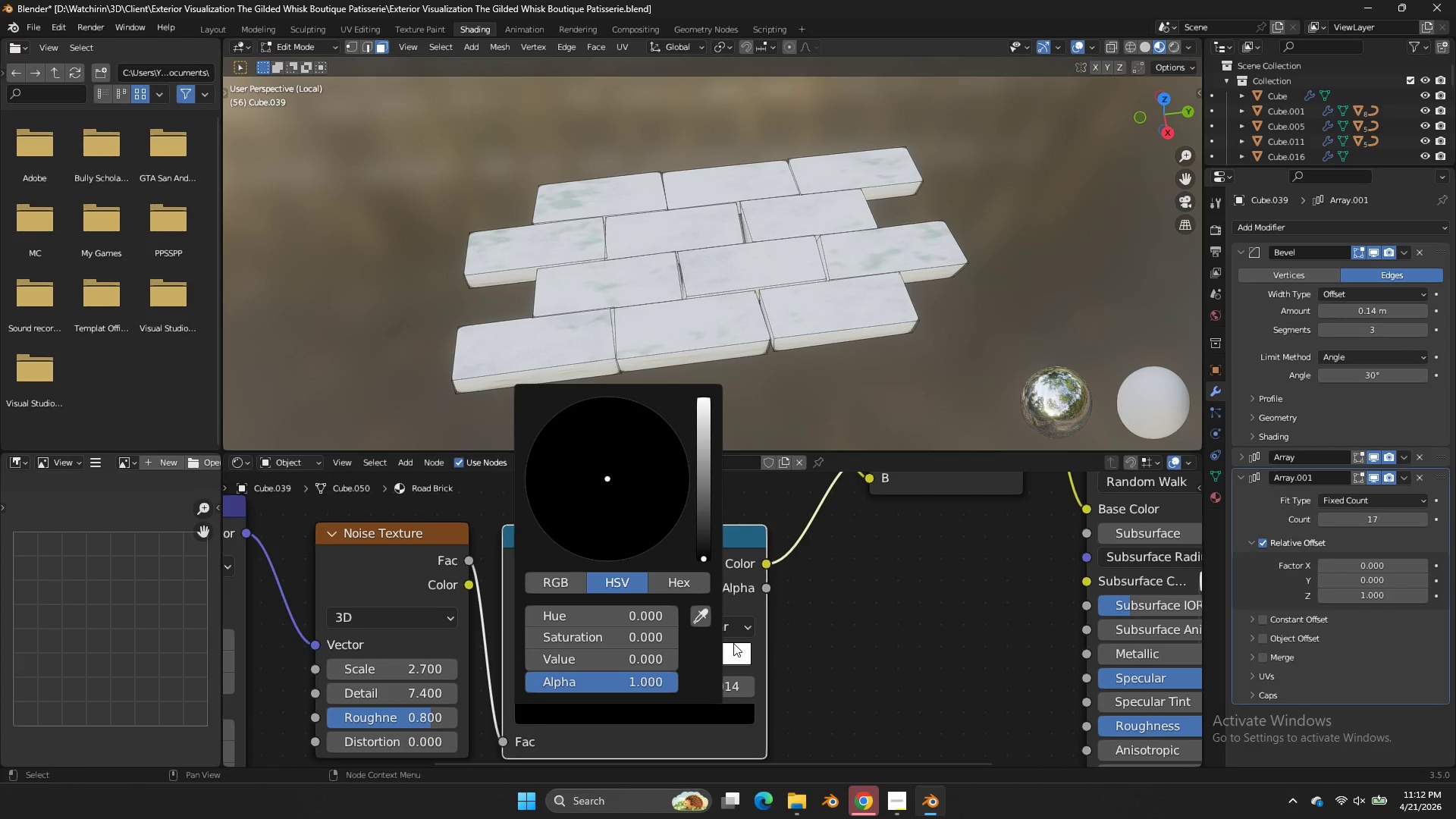 
double_click([767, 638])
 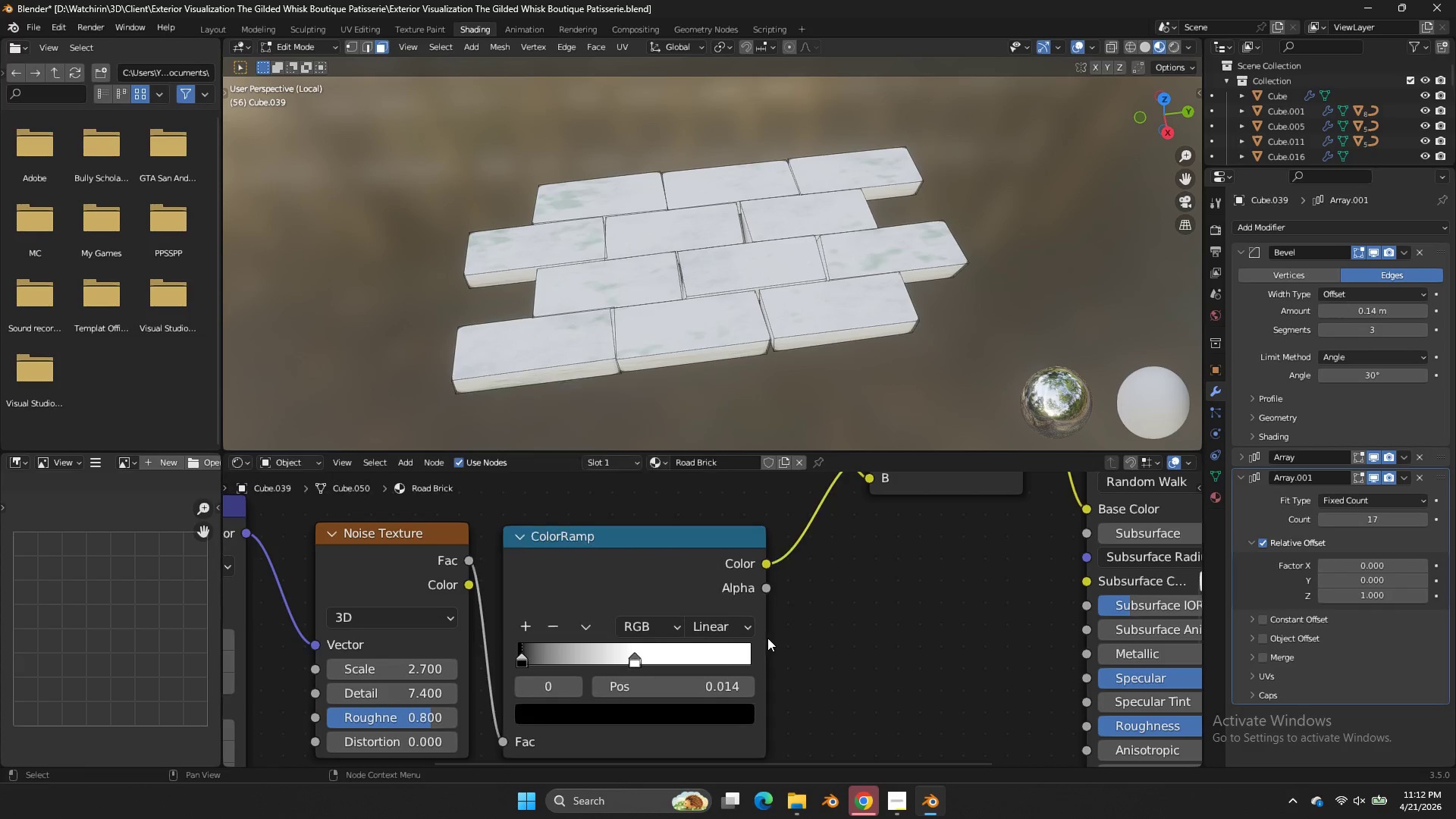 
triple_click([767, 638])
 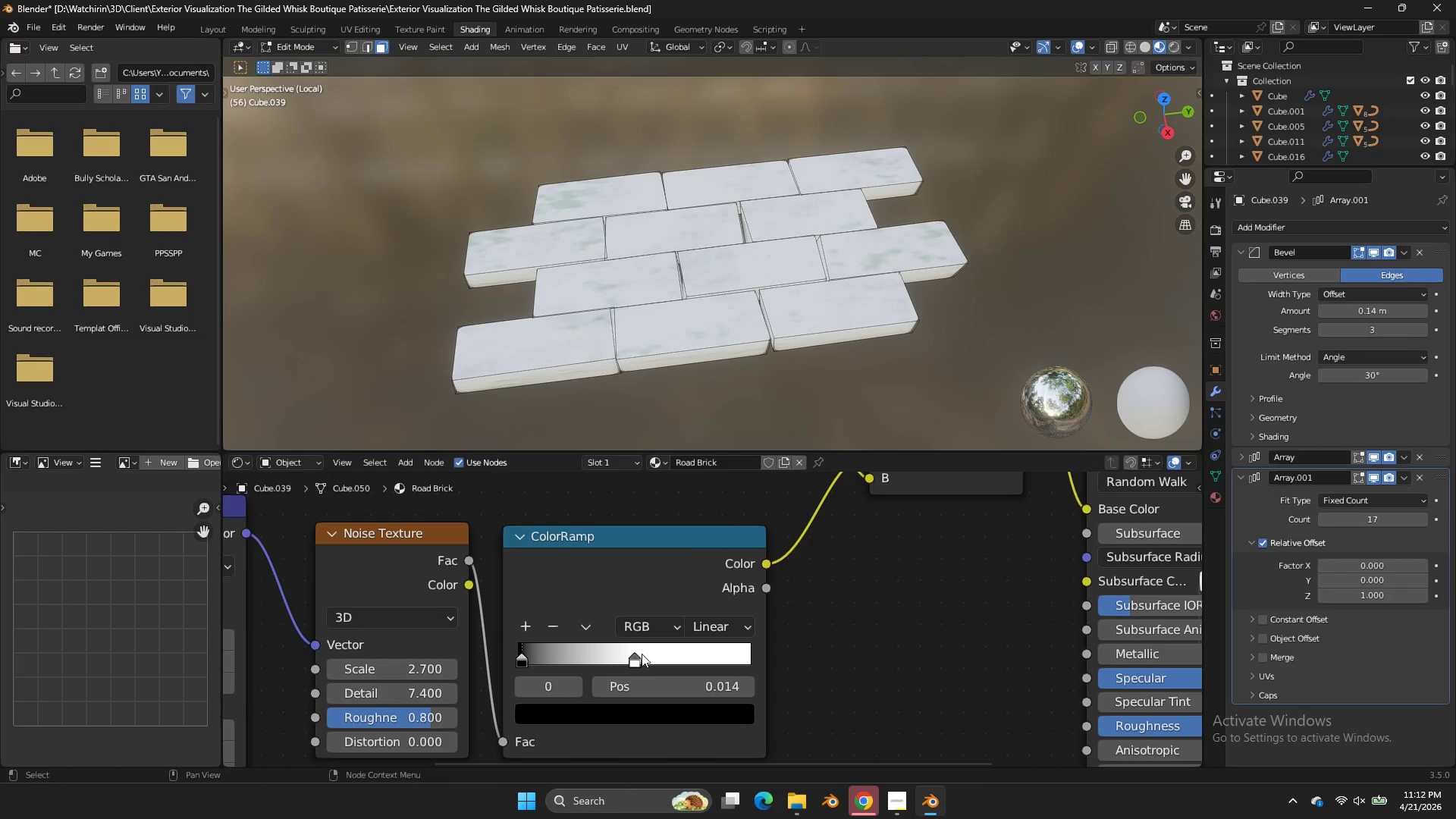 
left_click_drag(start_coordinate=[639, 654], to_coordinate=[745, 653])
 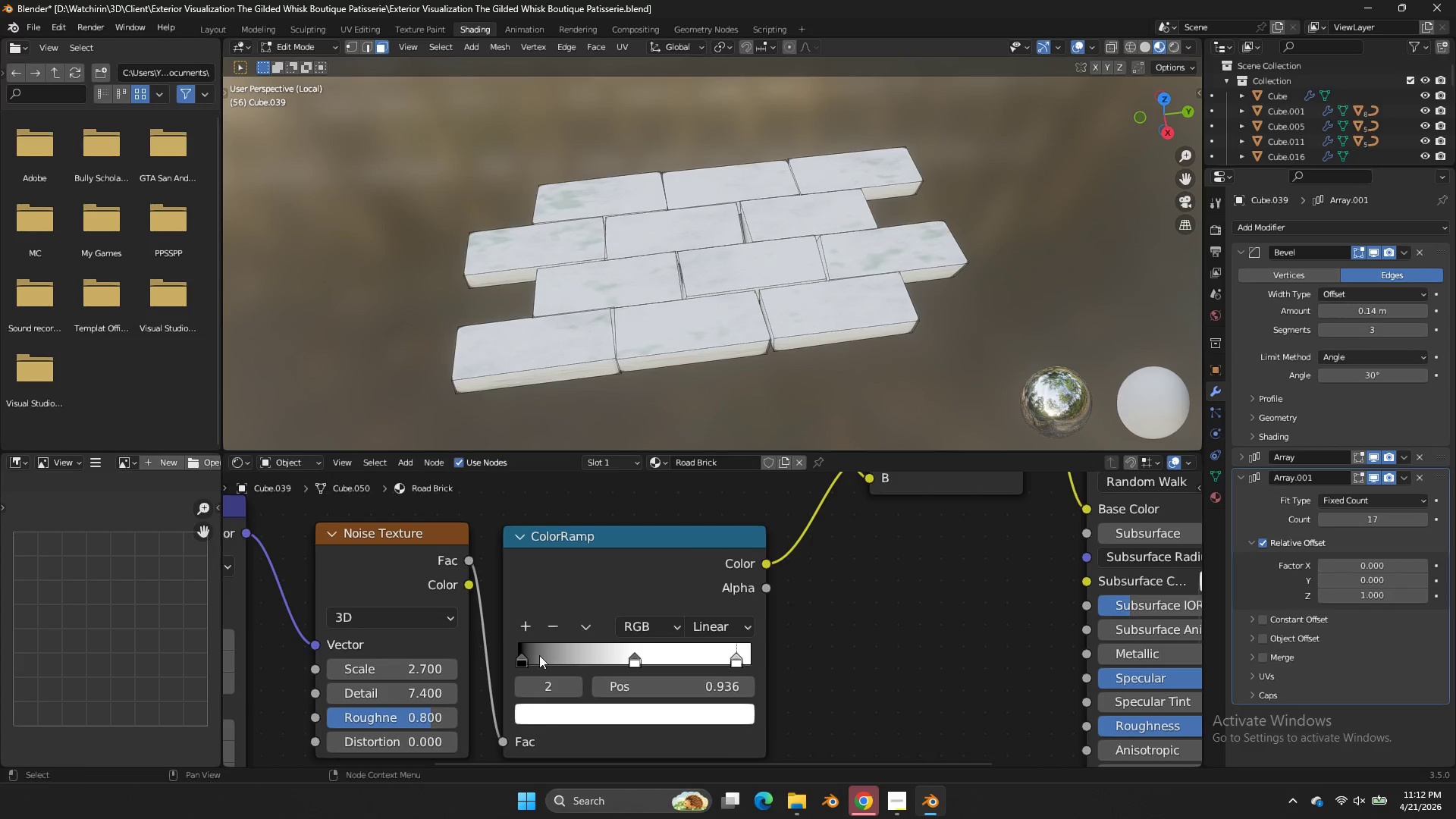 
left_click_drag(start_coordinate=[539, 655], to_coordinate=[602, 655])
 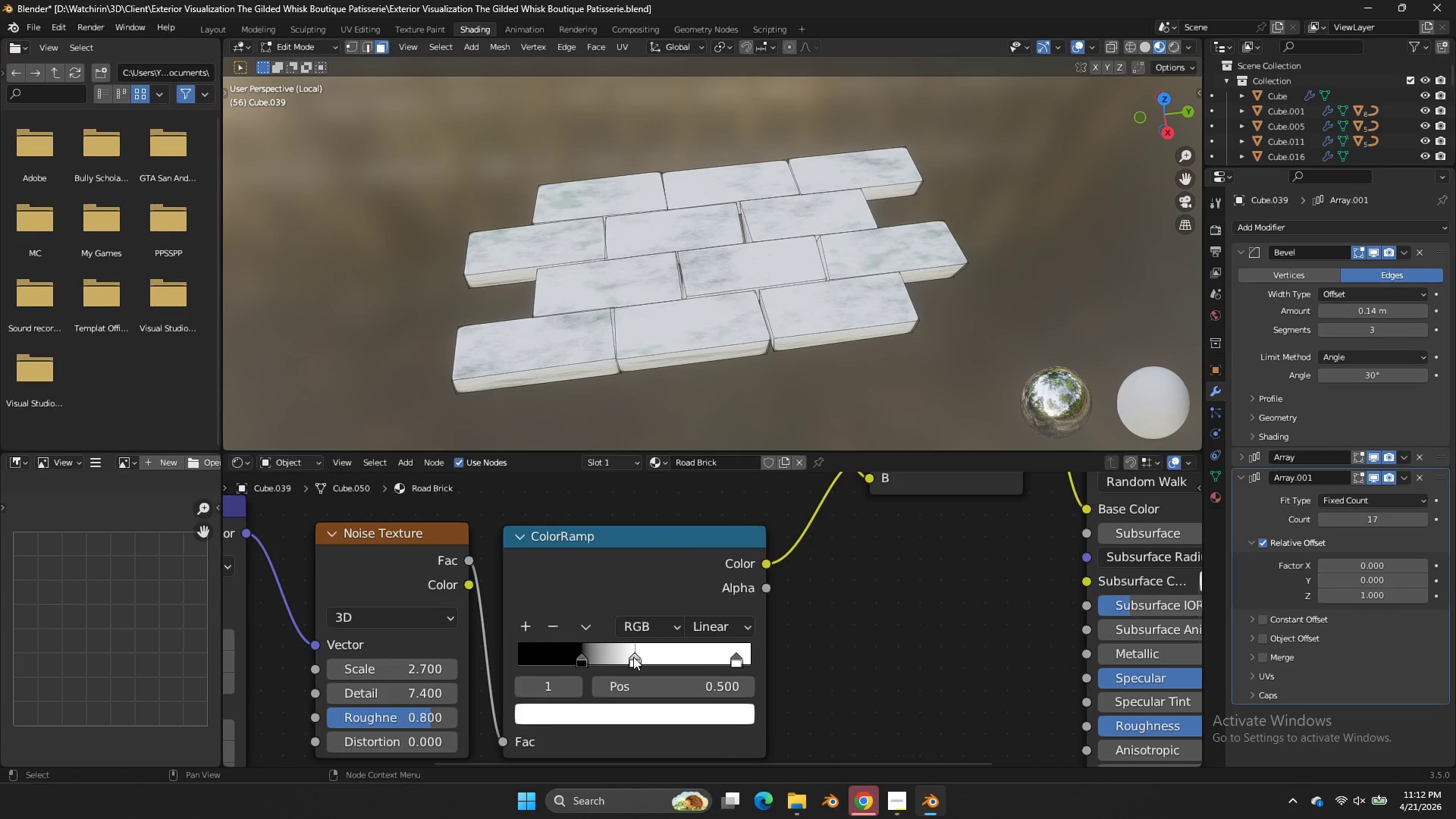 
left_click_drag(start_coordinate=[631, 655], to_coordinate=[706, 658])
 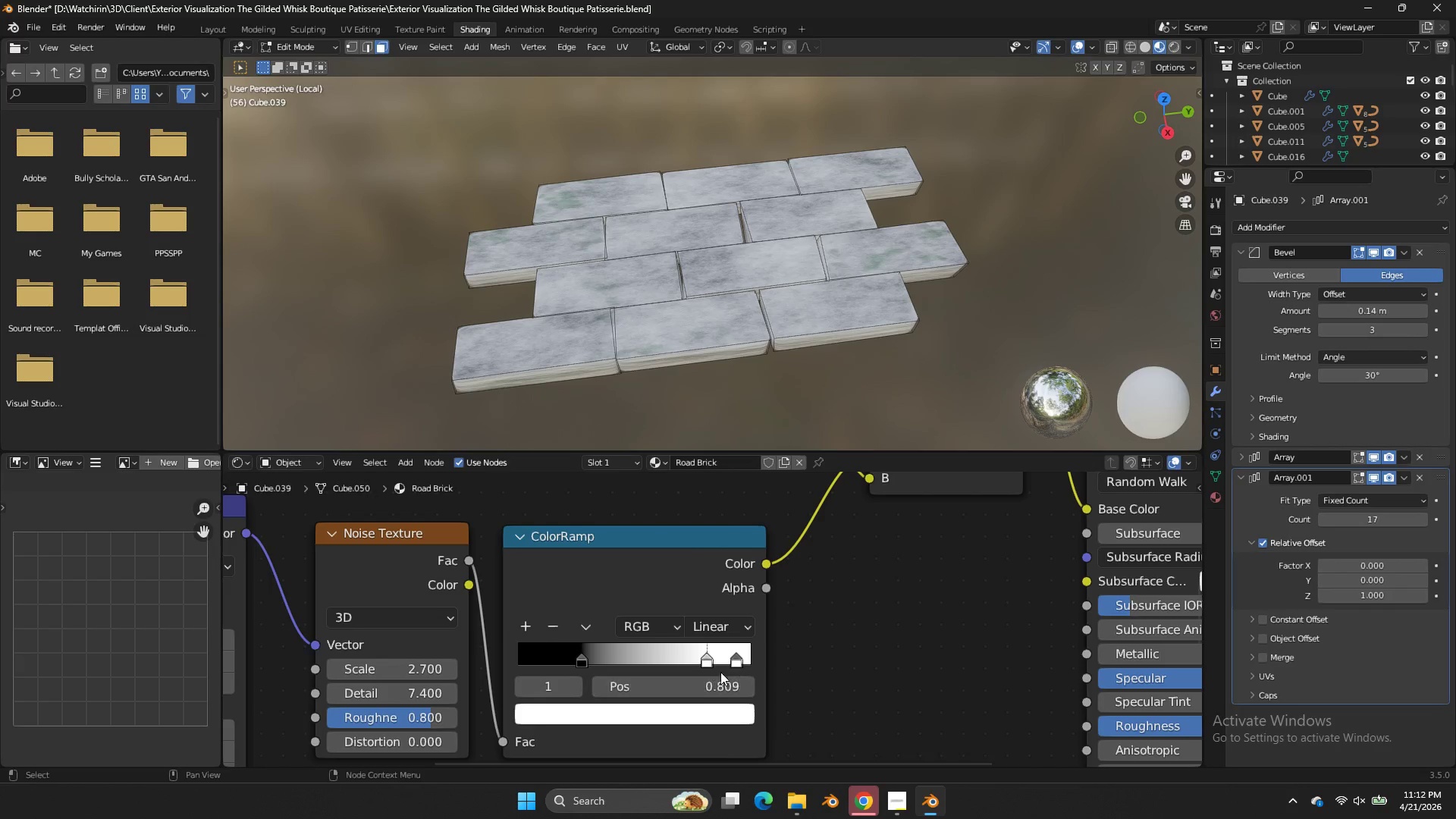 
left_click([714, 651])
 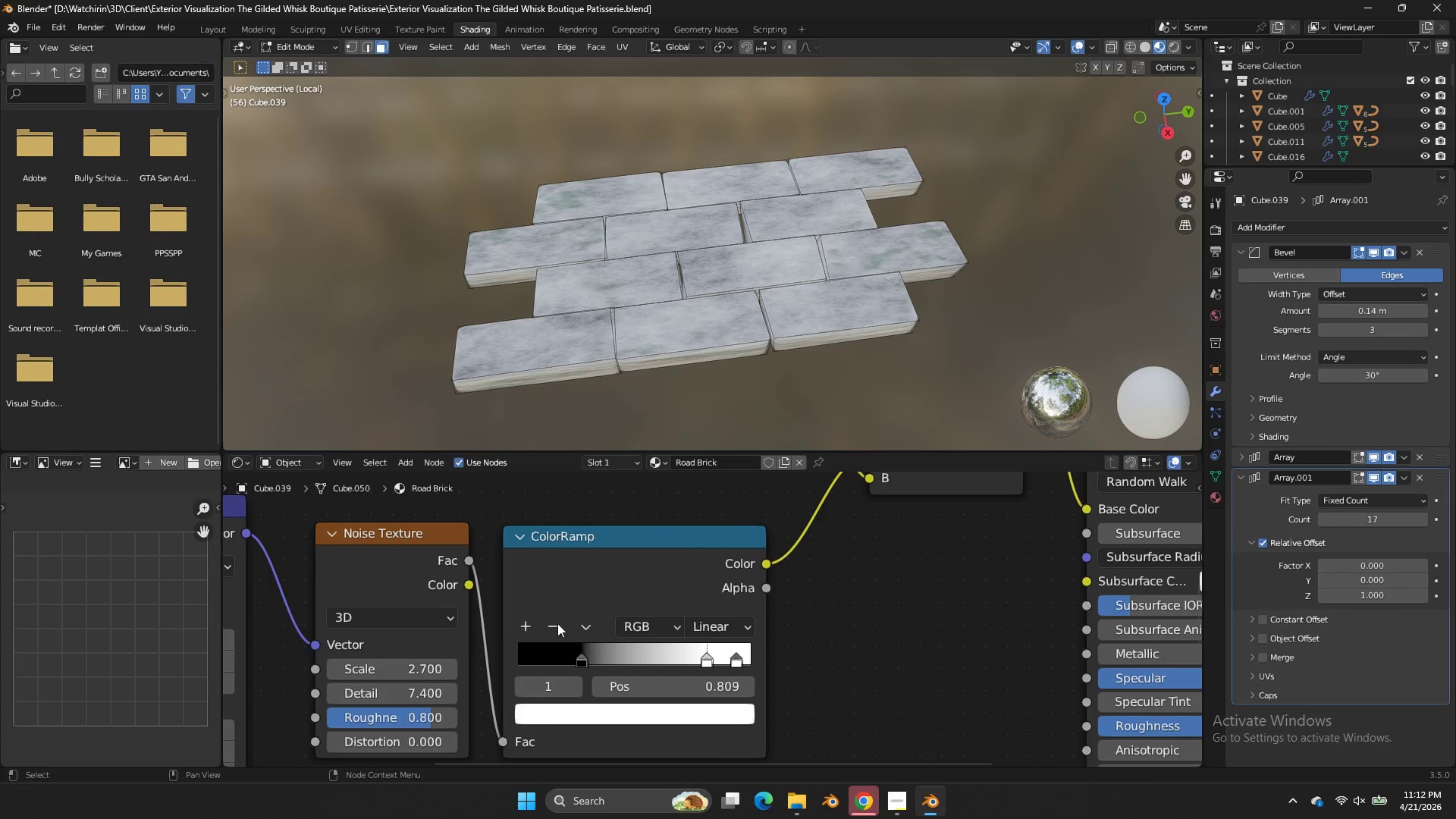 
left_click([554, 624])
 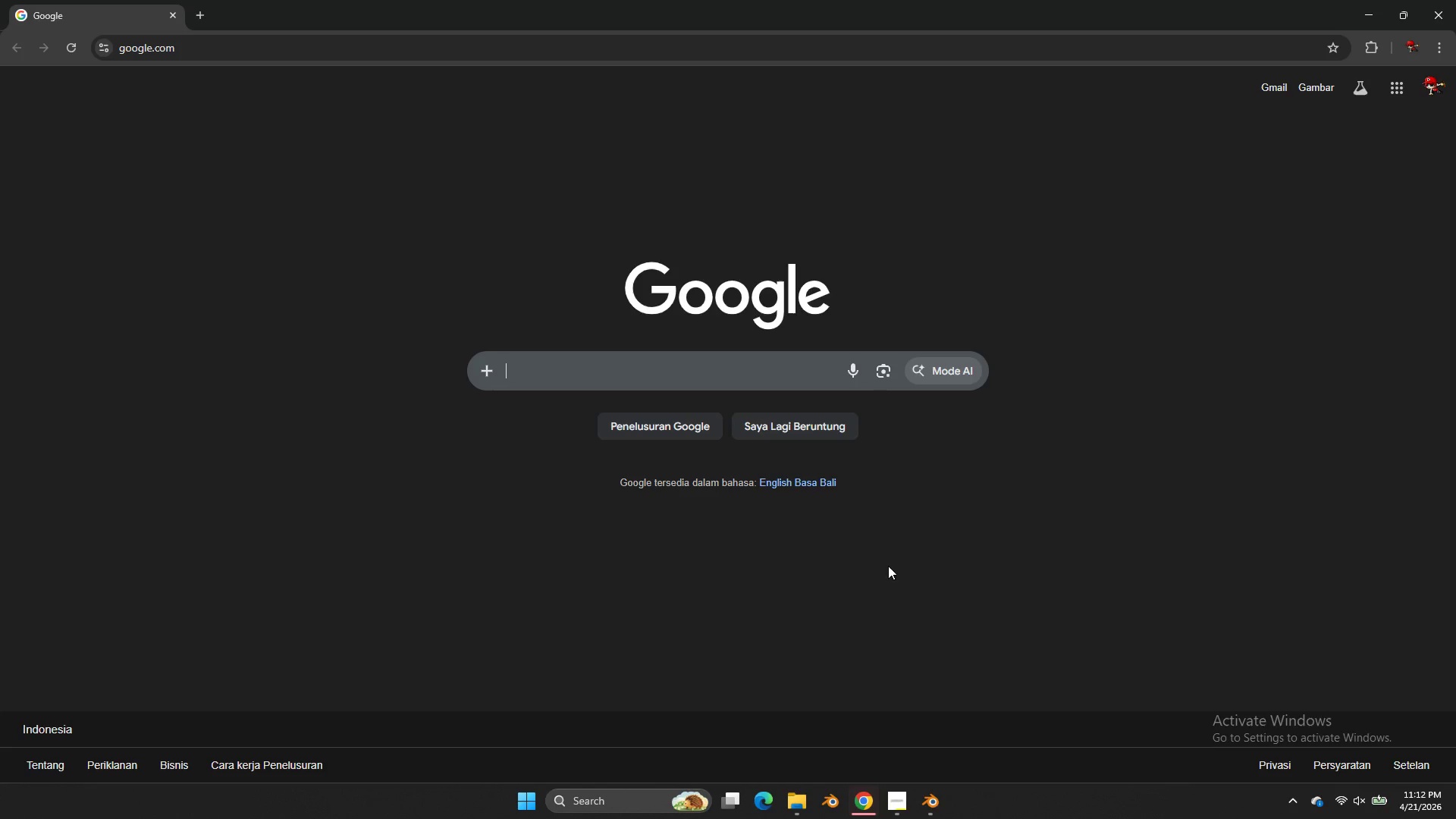 
left_click([1455, 0])
 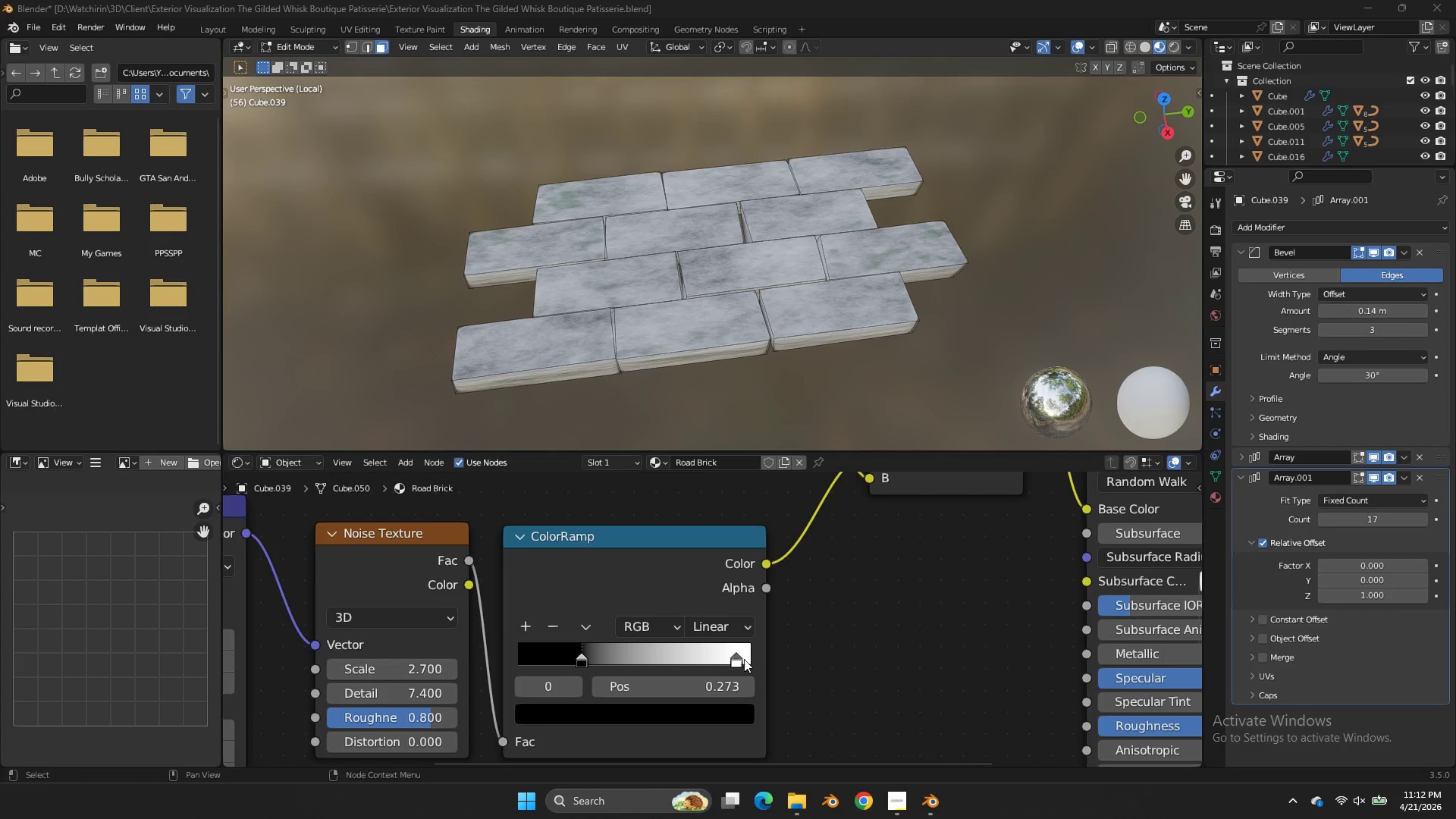 
double_click([734, 707])
 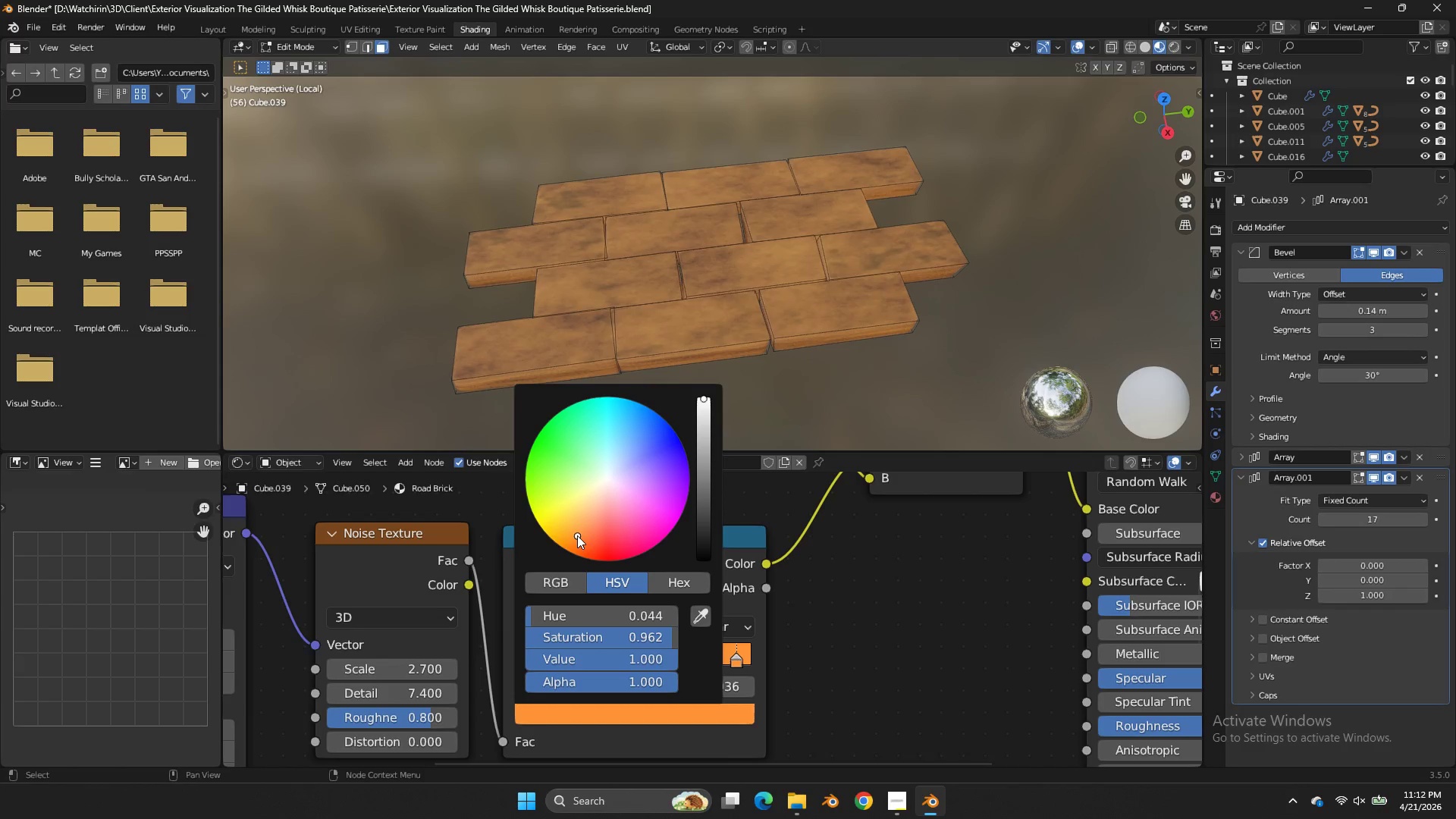 
double_click([581, 539])
 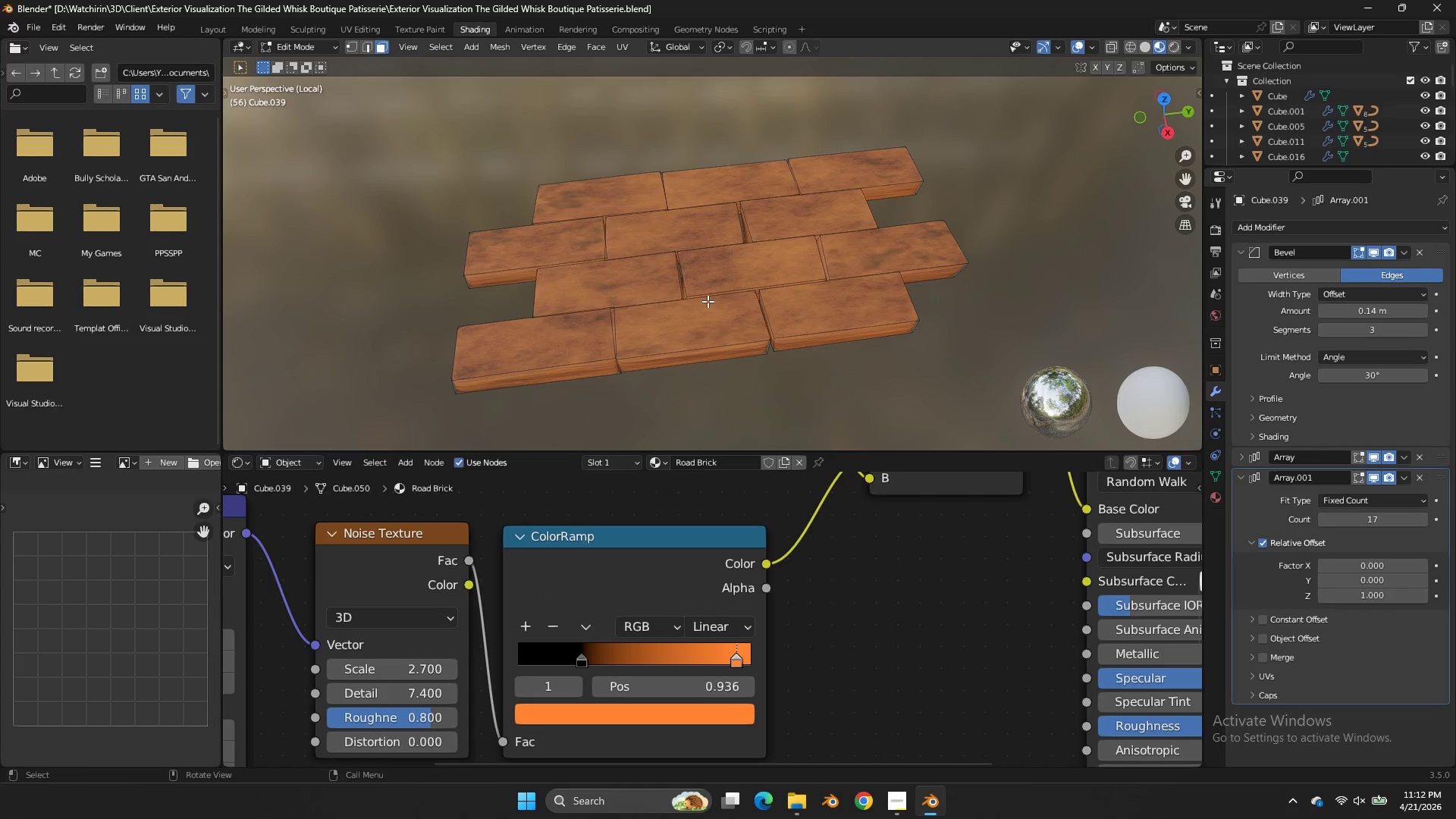 
left_click([700, 347])
 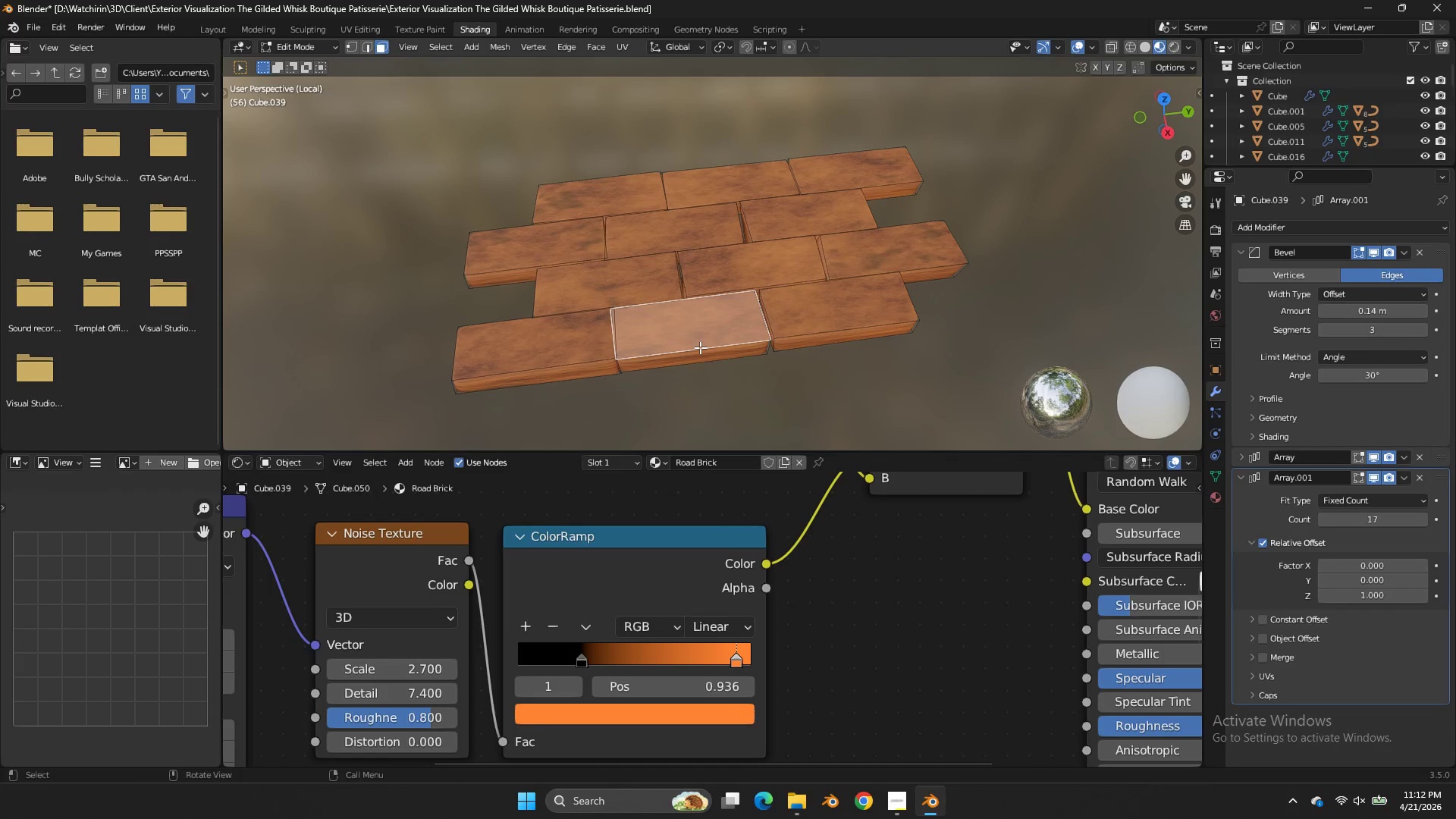 
key(L)
 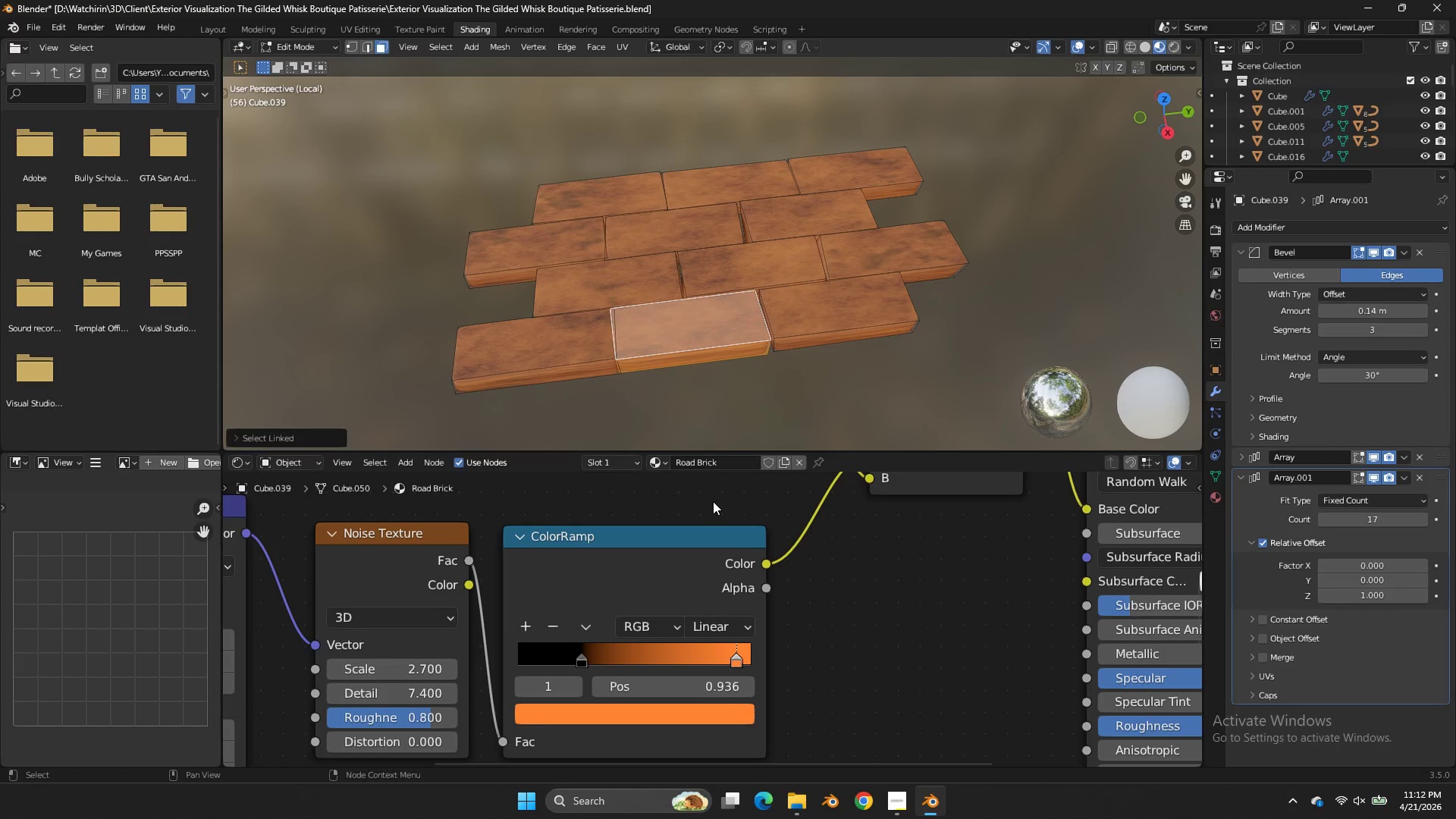 
key(Control+S)
 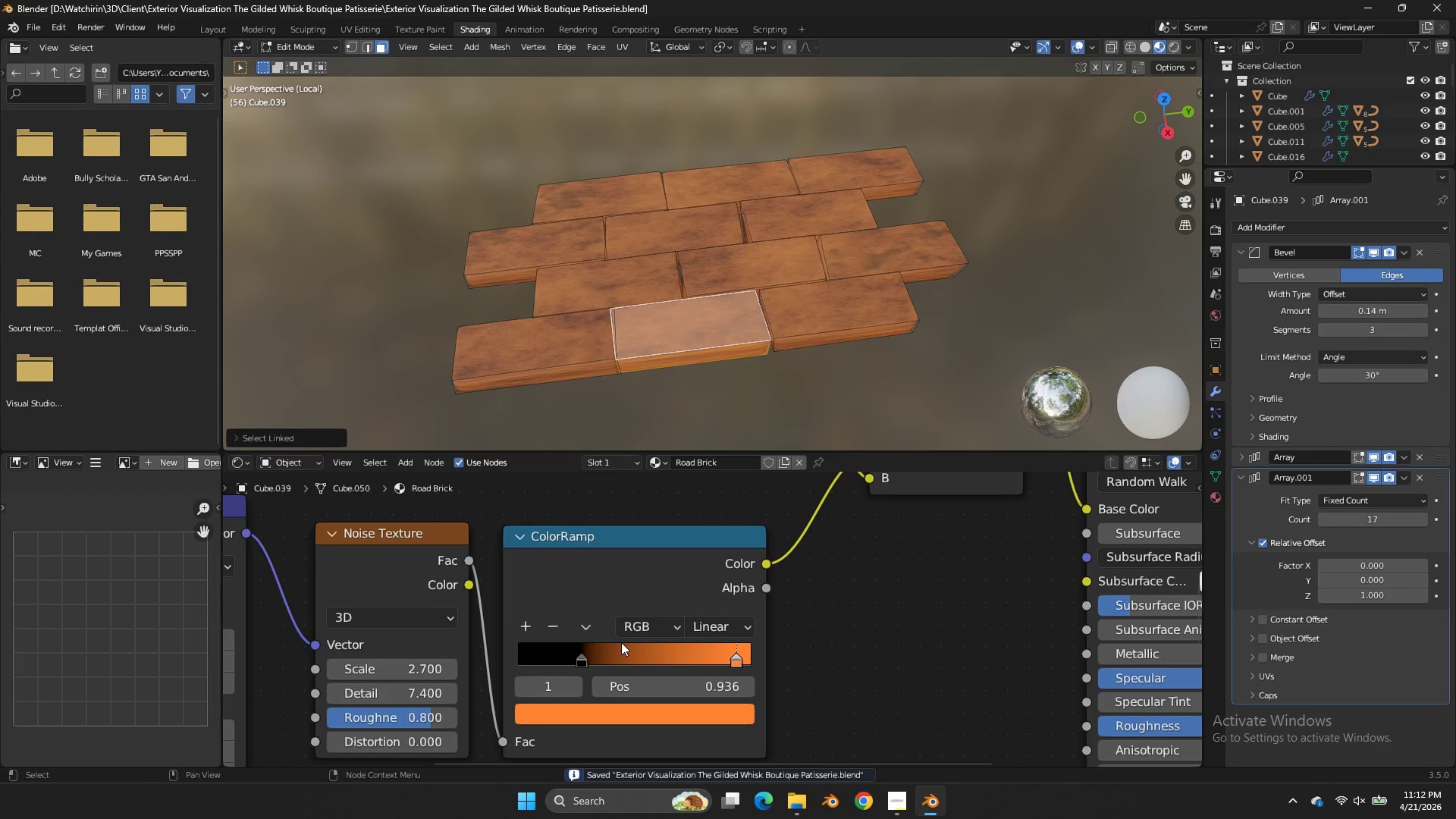 
left_click_drag(start_coordinate=[598, 649], to_coordinate=[601, 654])
 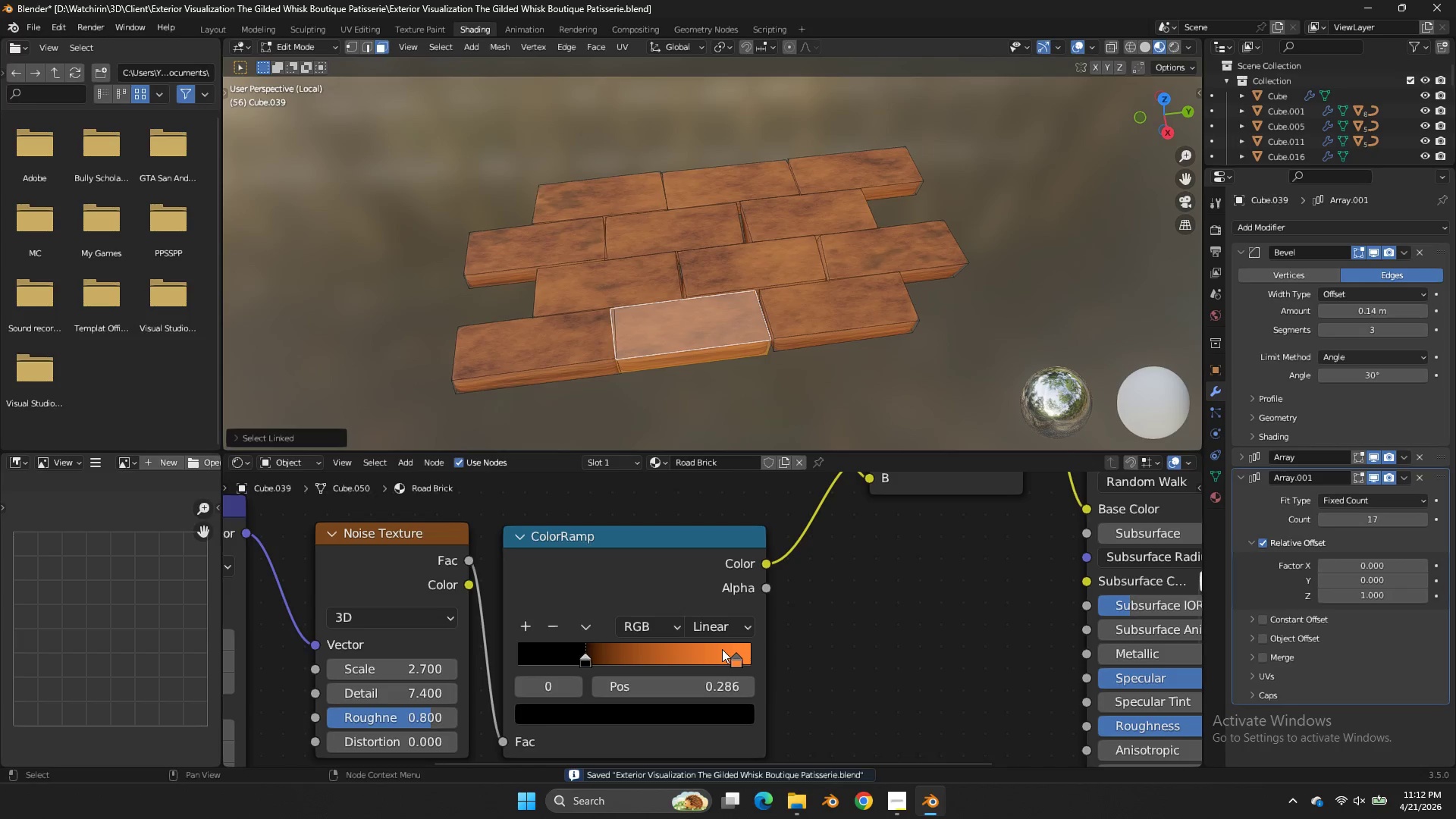 
left_click_drag(start_coordinate=[725, 650], to_coordinate=[700, 653])
 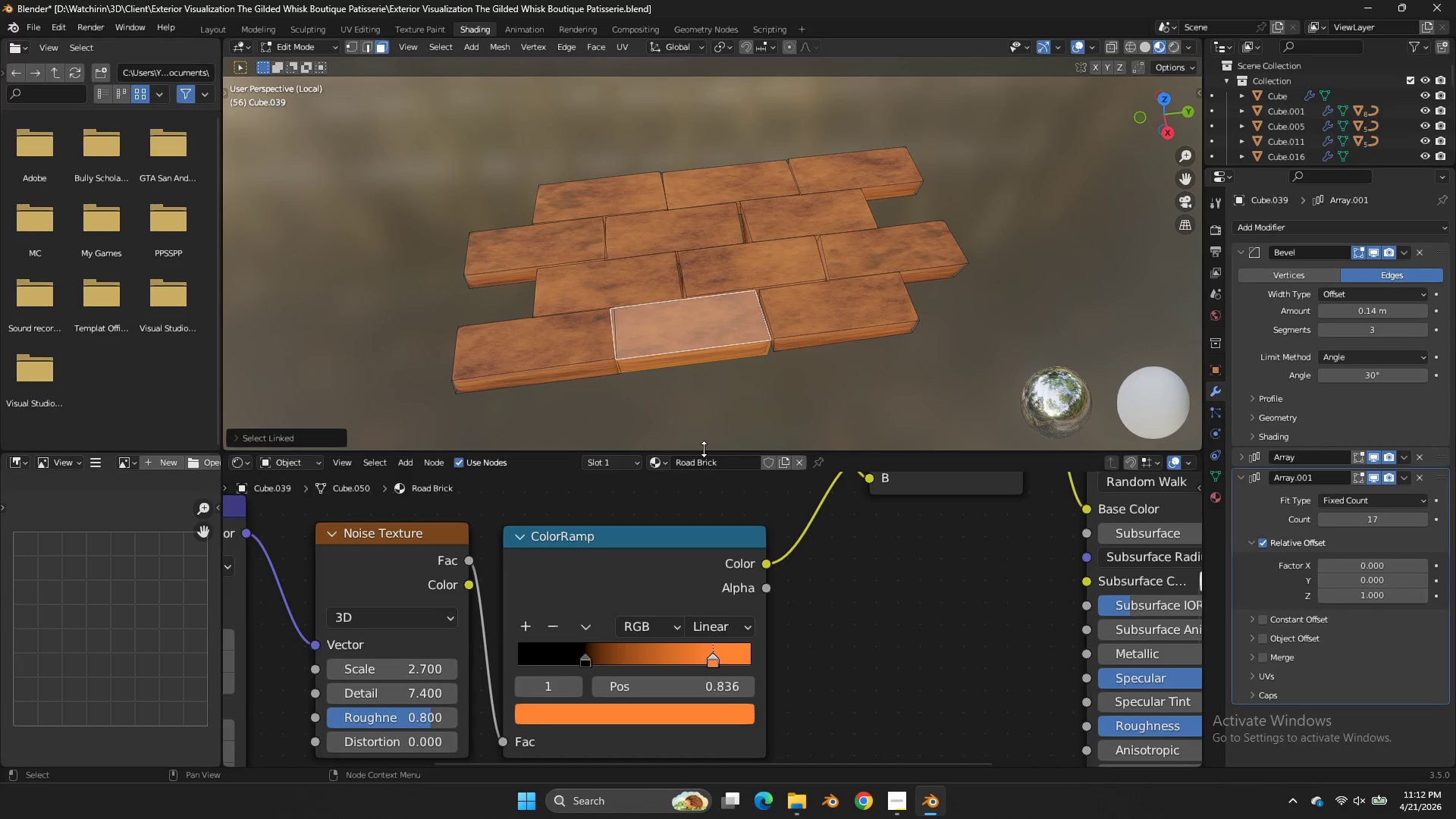 
key(Control+S)
 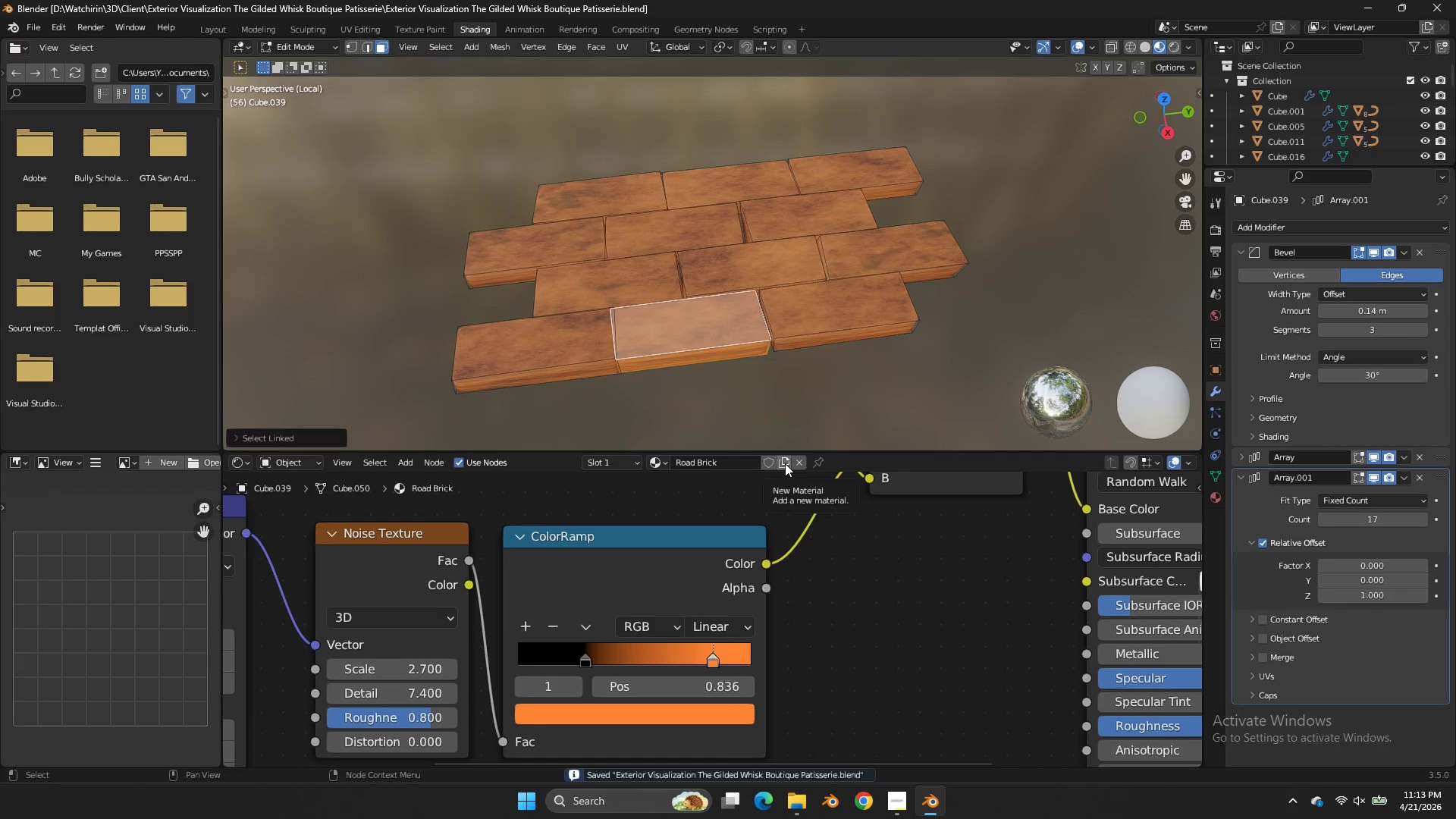 
scroll: coordinate [1015, 634], scroll_direction: down, amount: 4.0
 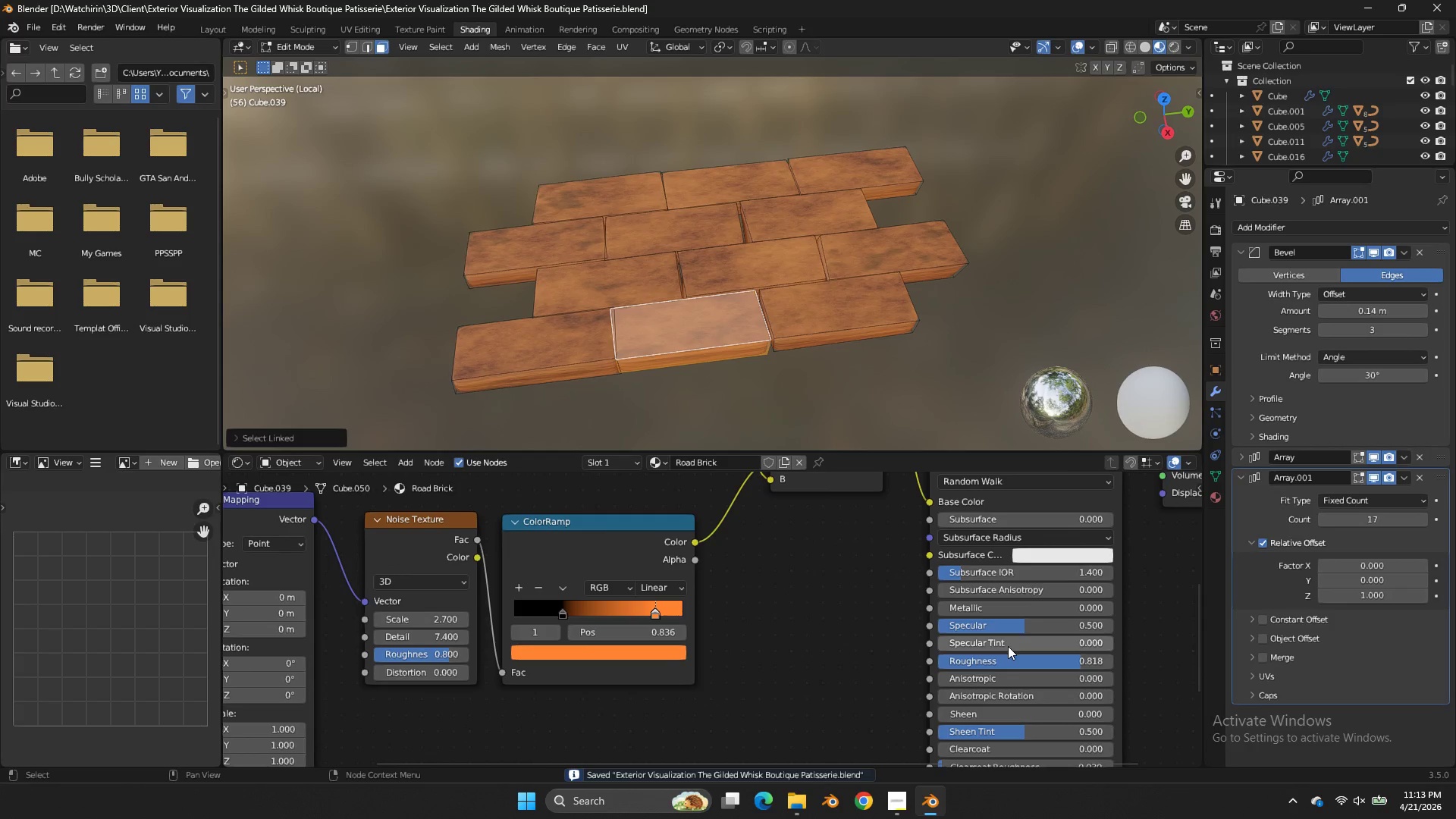 
left_click_drag(start_coordinate=[1015, 661], to_coordinate=[880, 468])
 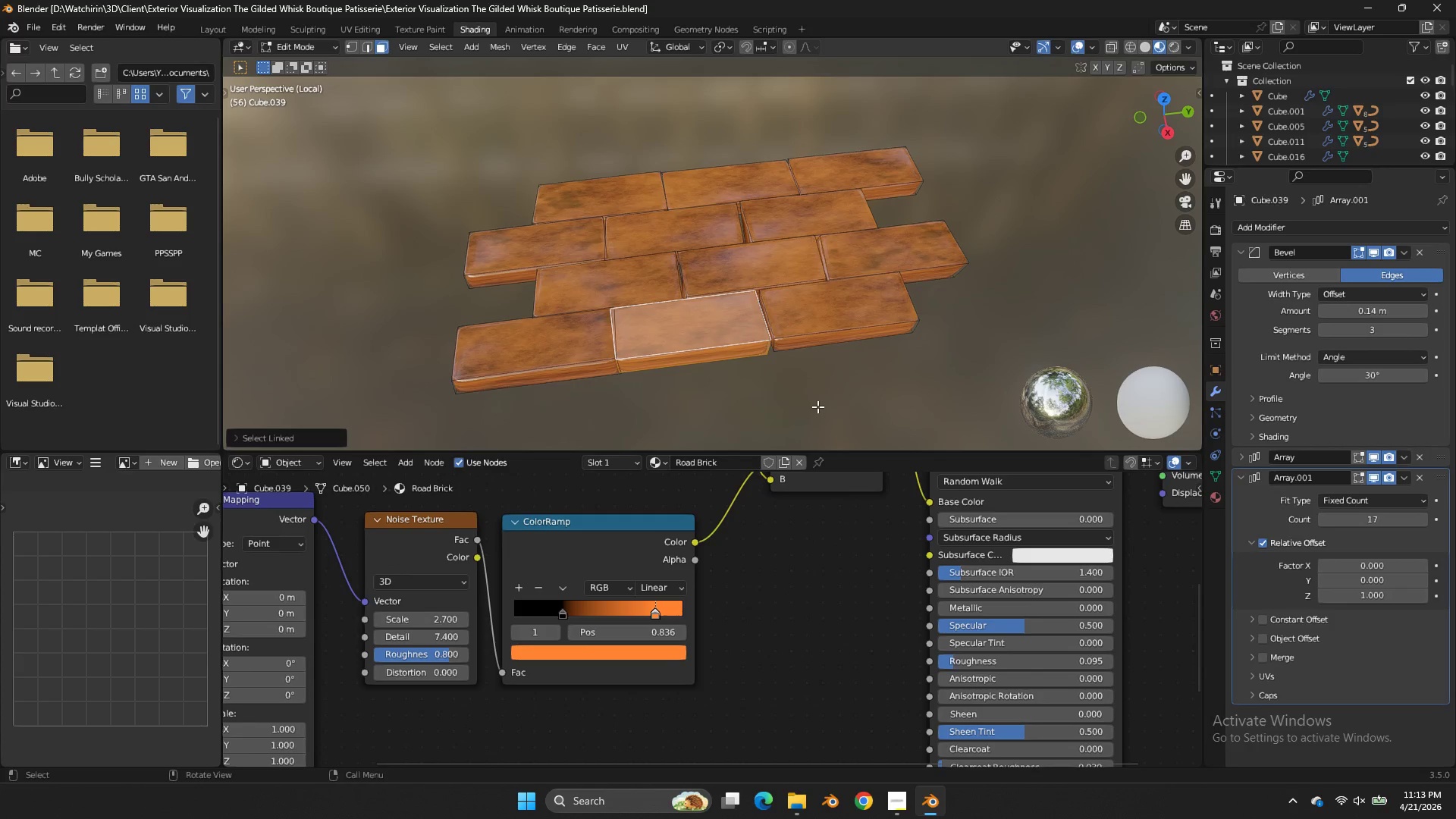 
scroll: coordinate [817, 406], scroll_direction: up, amount: 2.0
 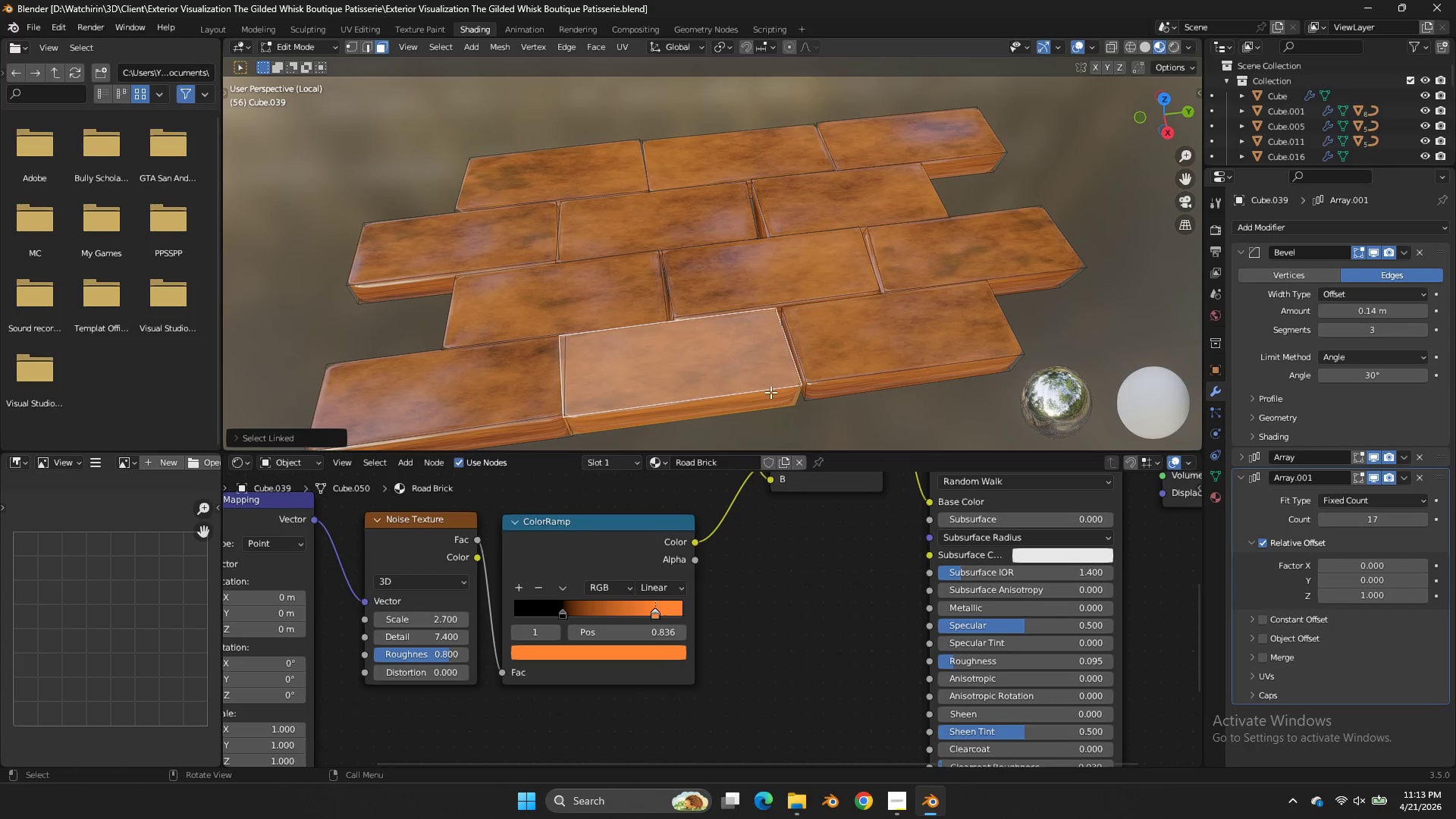 
left_click([770, 392])
 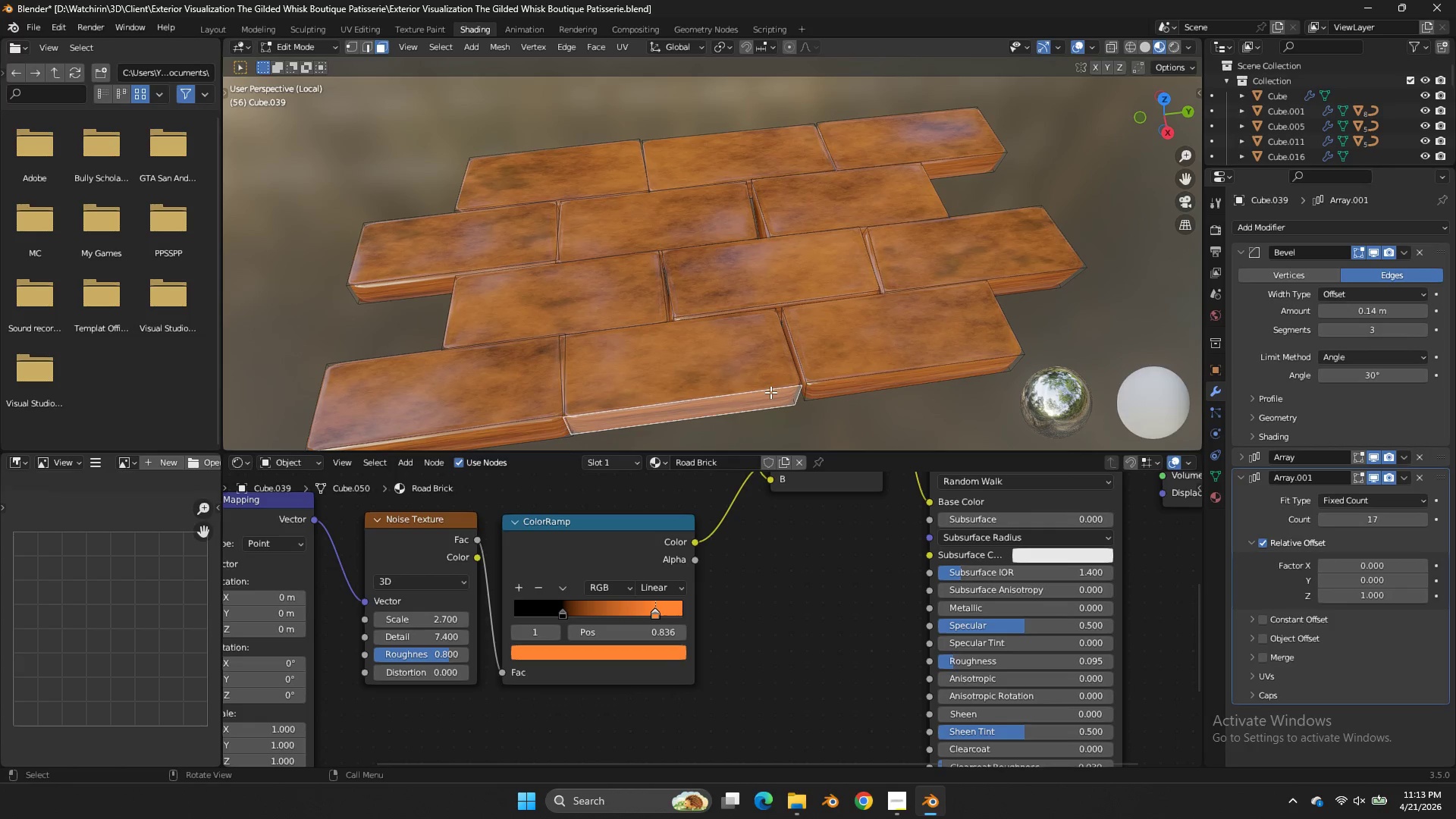 
key(L)
 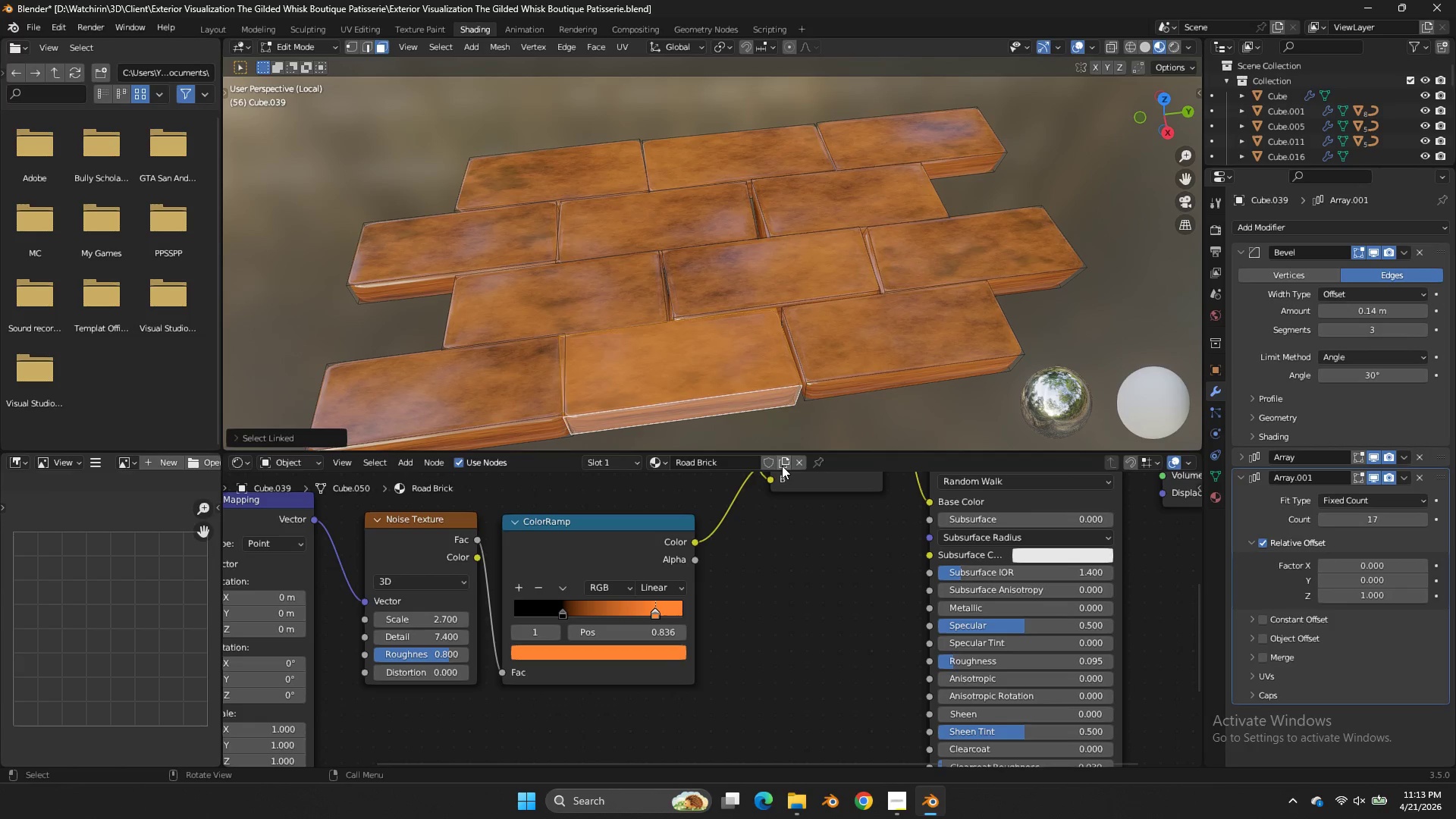 
left_click([784, 465])
 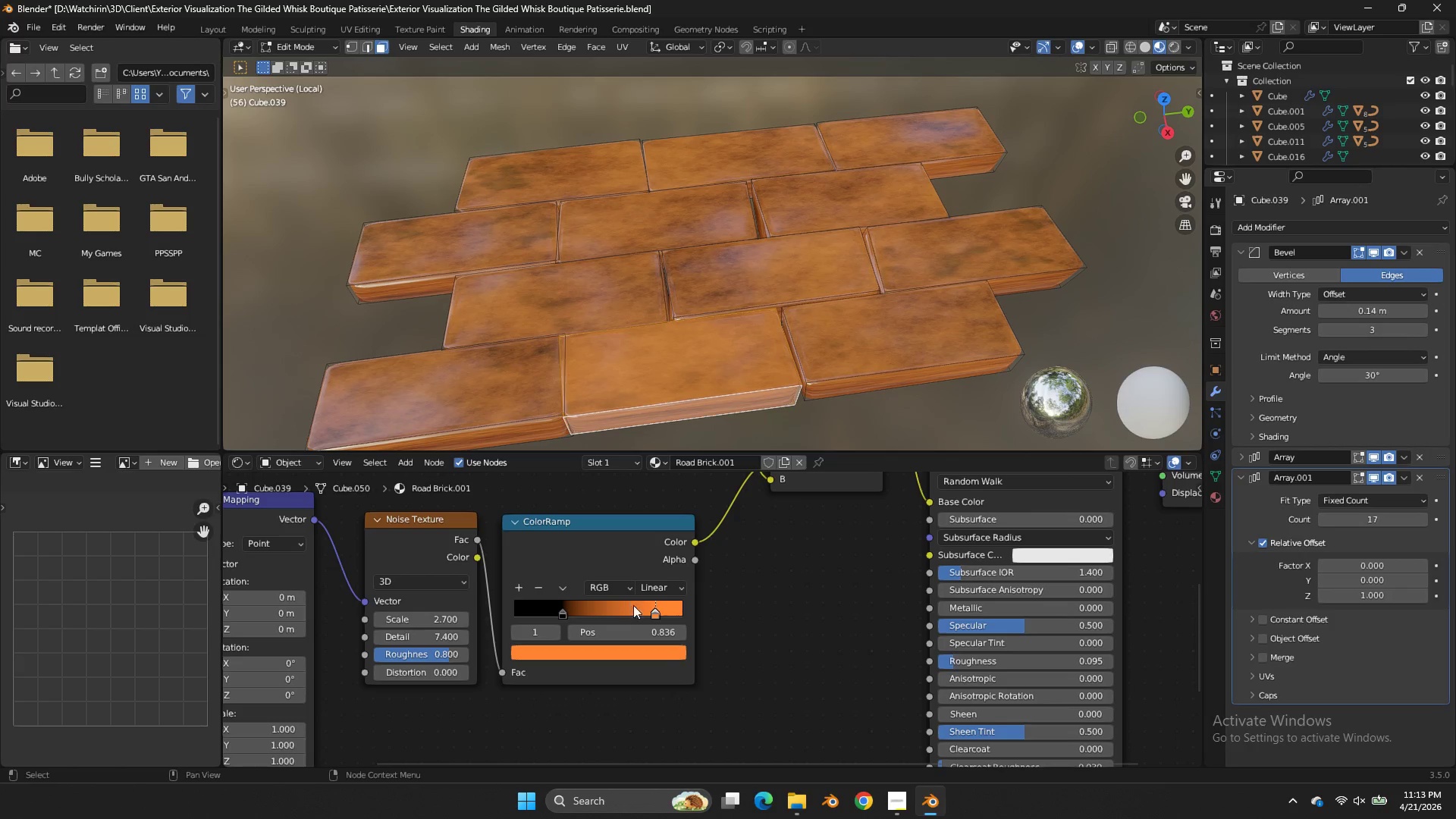 
left_click([650, 607])
 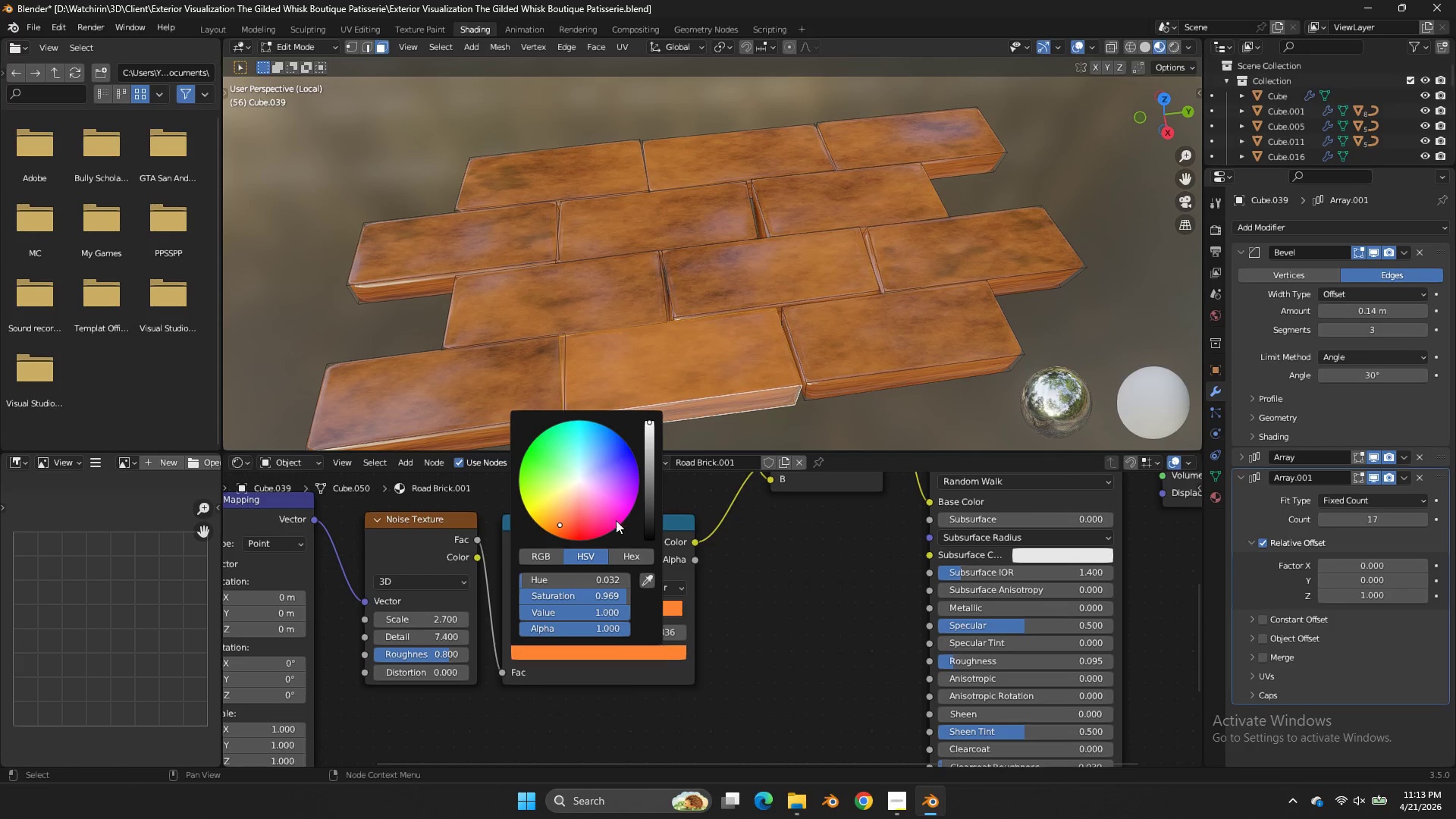 
left_click_drag(start_coordinate=[570, 526], to_coordinate=[570, 336])
 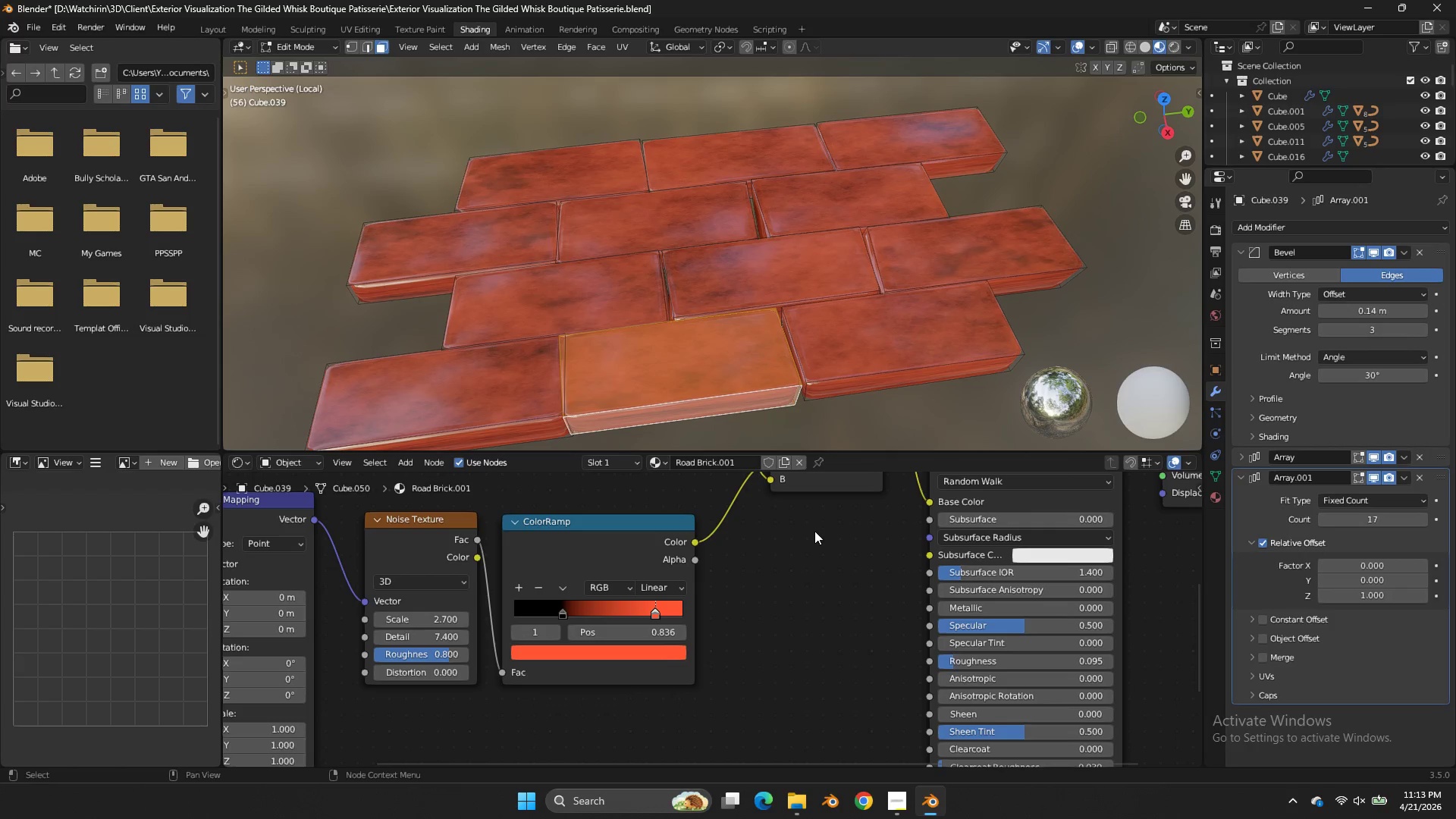 
left_click([814, 559])
 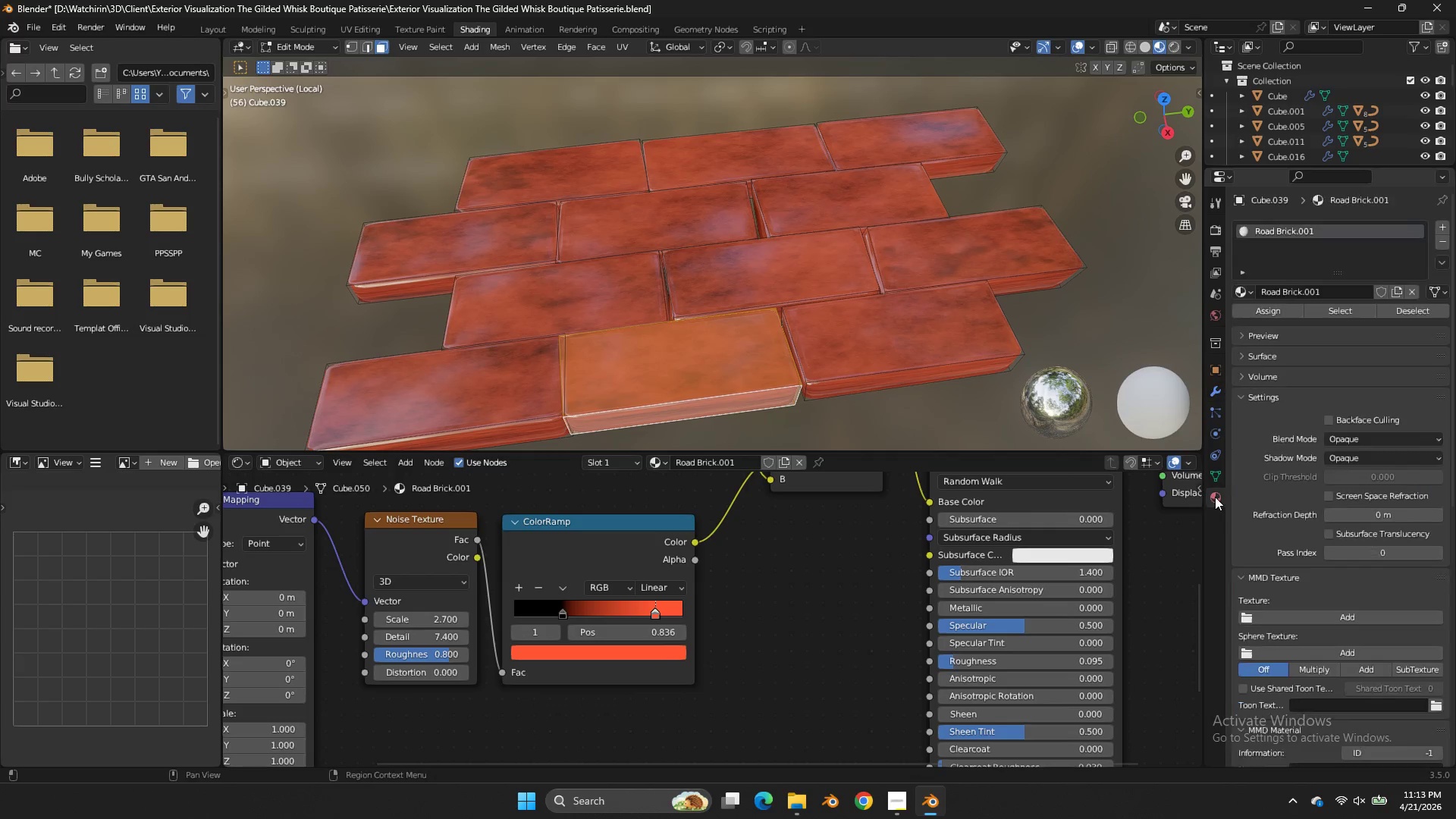 
double_click([1209, 479])
 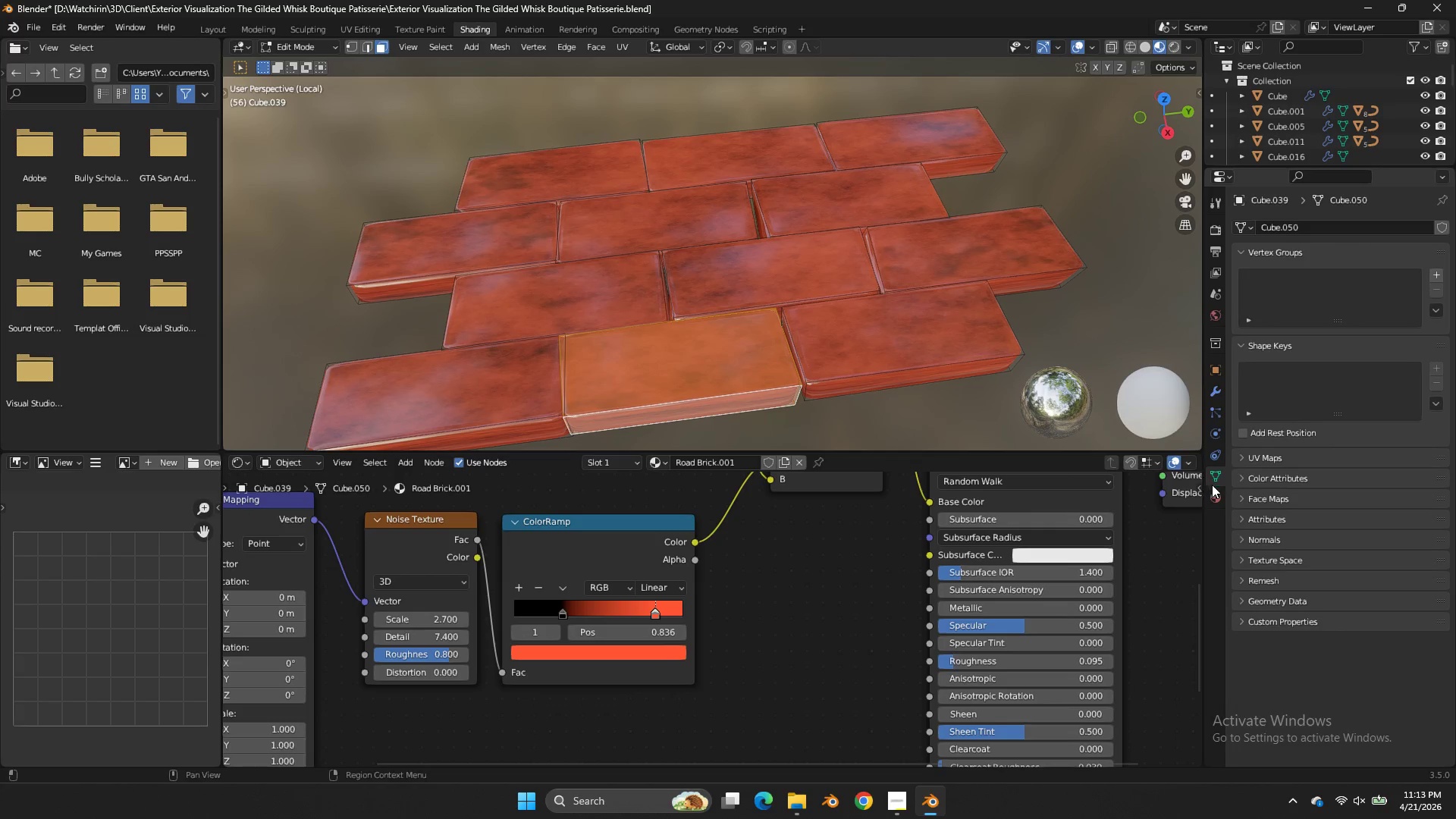 
triple_click([1213, 486])
 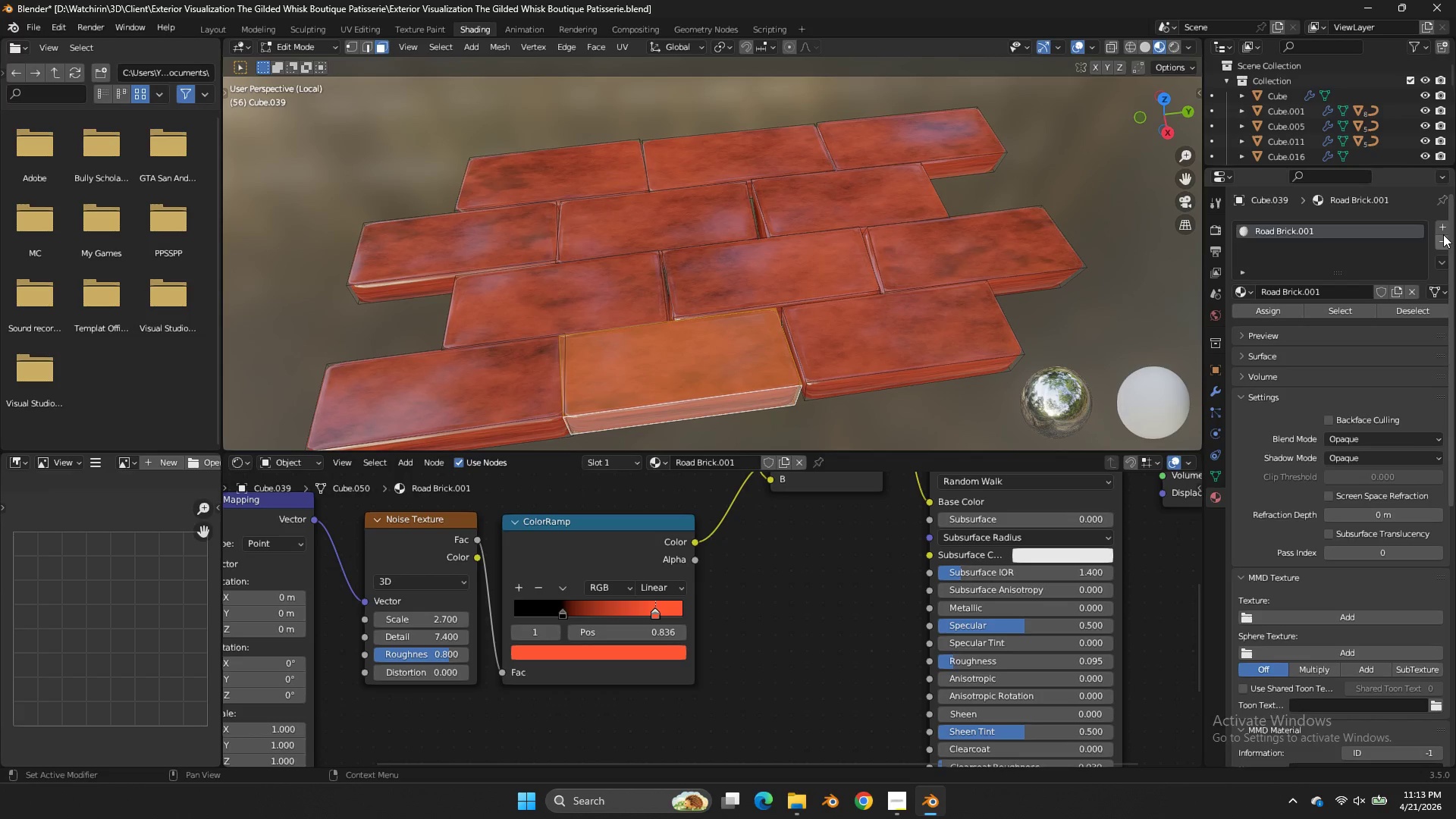 
left_click([1445, 222])
 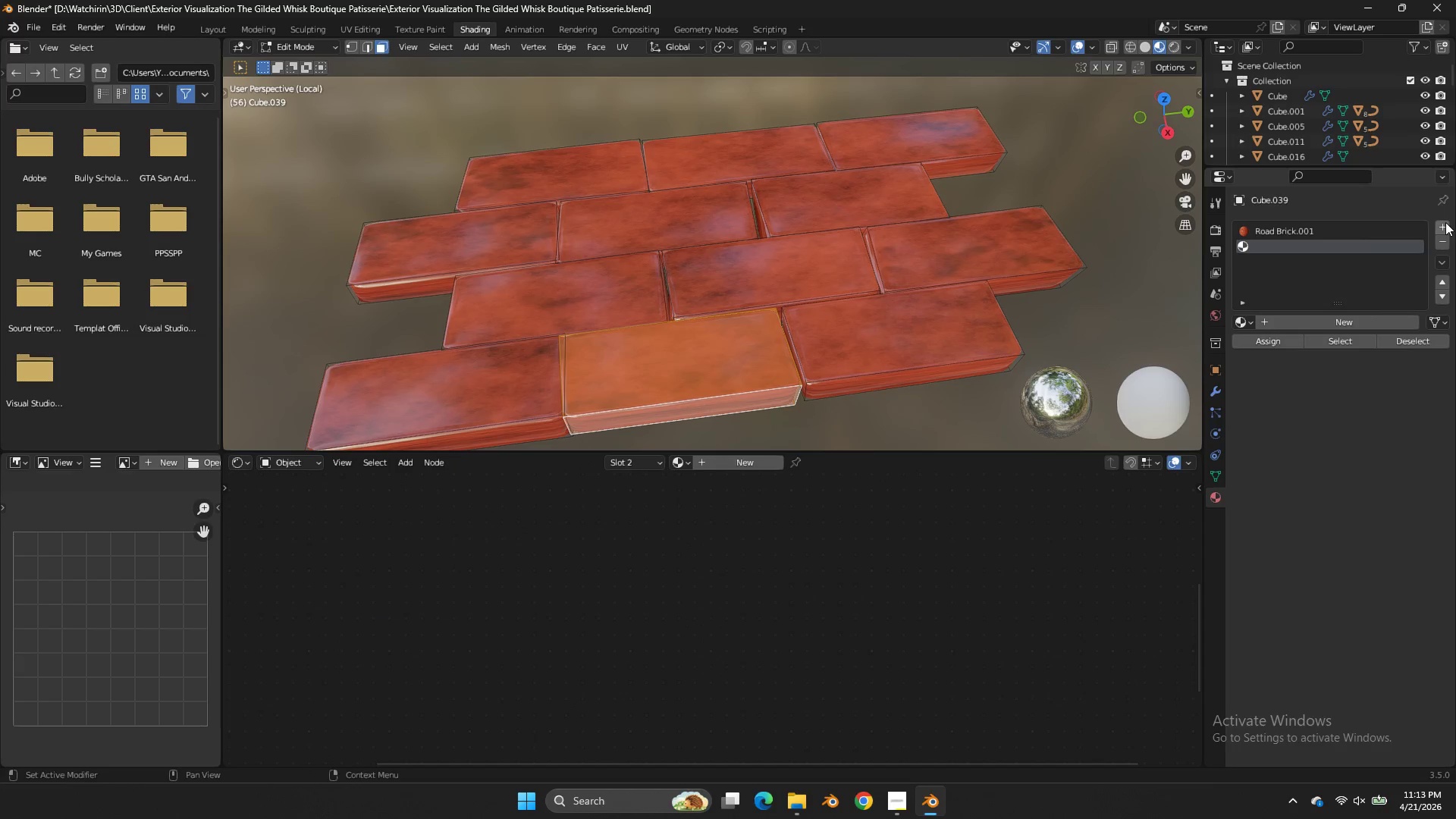 
left_click([1445, 222])
 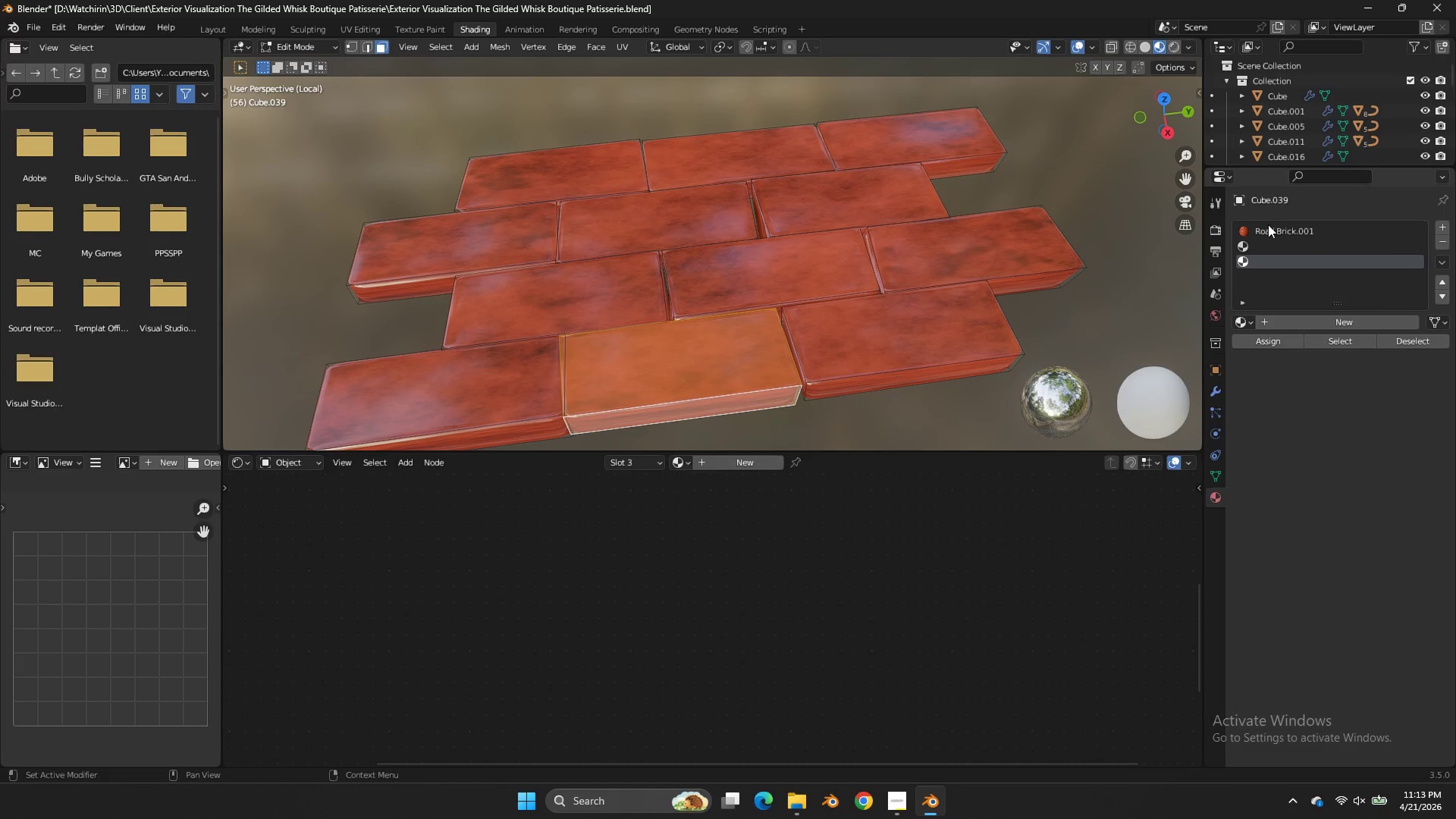 
left_click([1267, 226])
 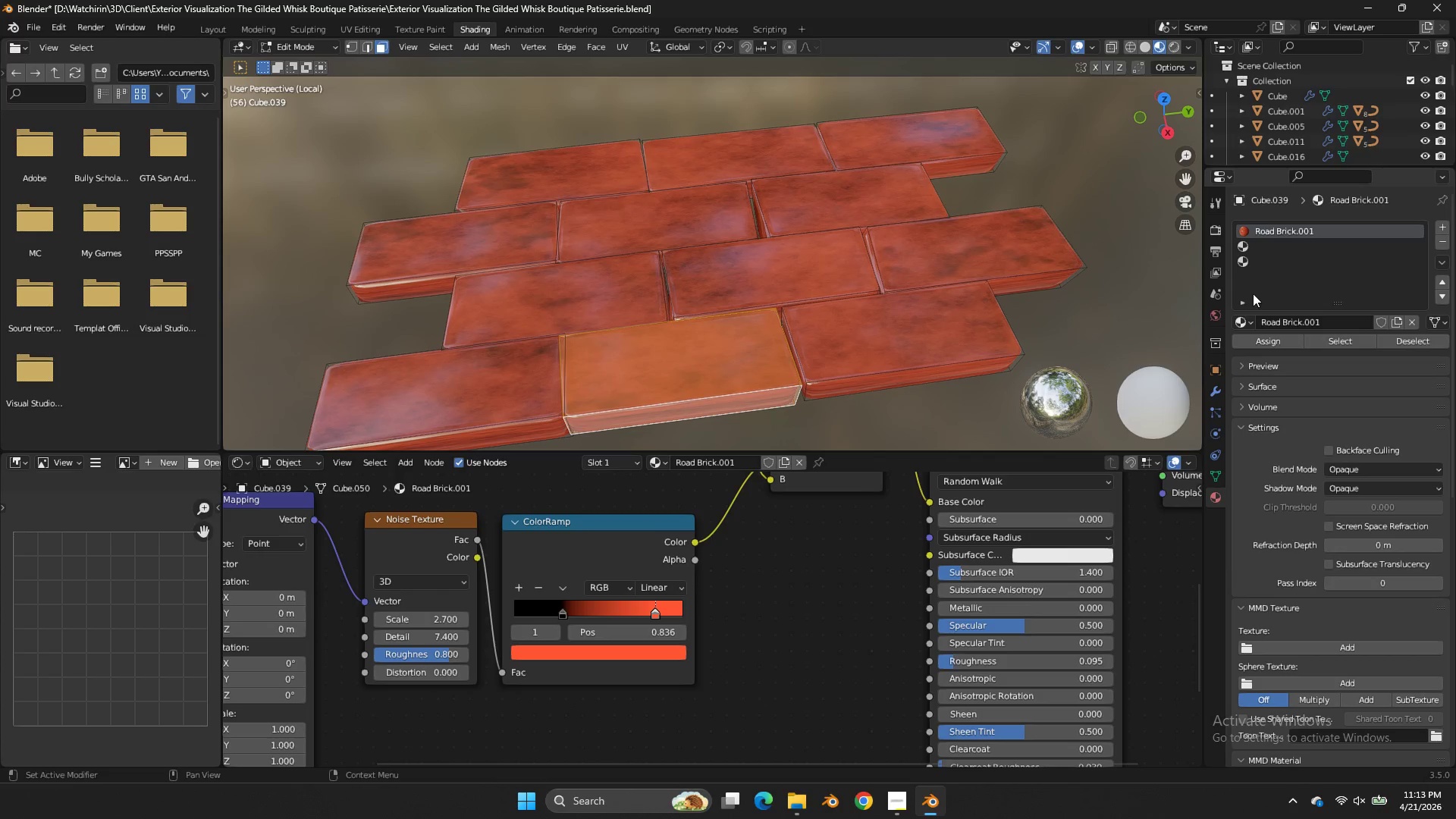 
left_click([1247, 320])
 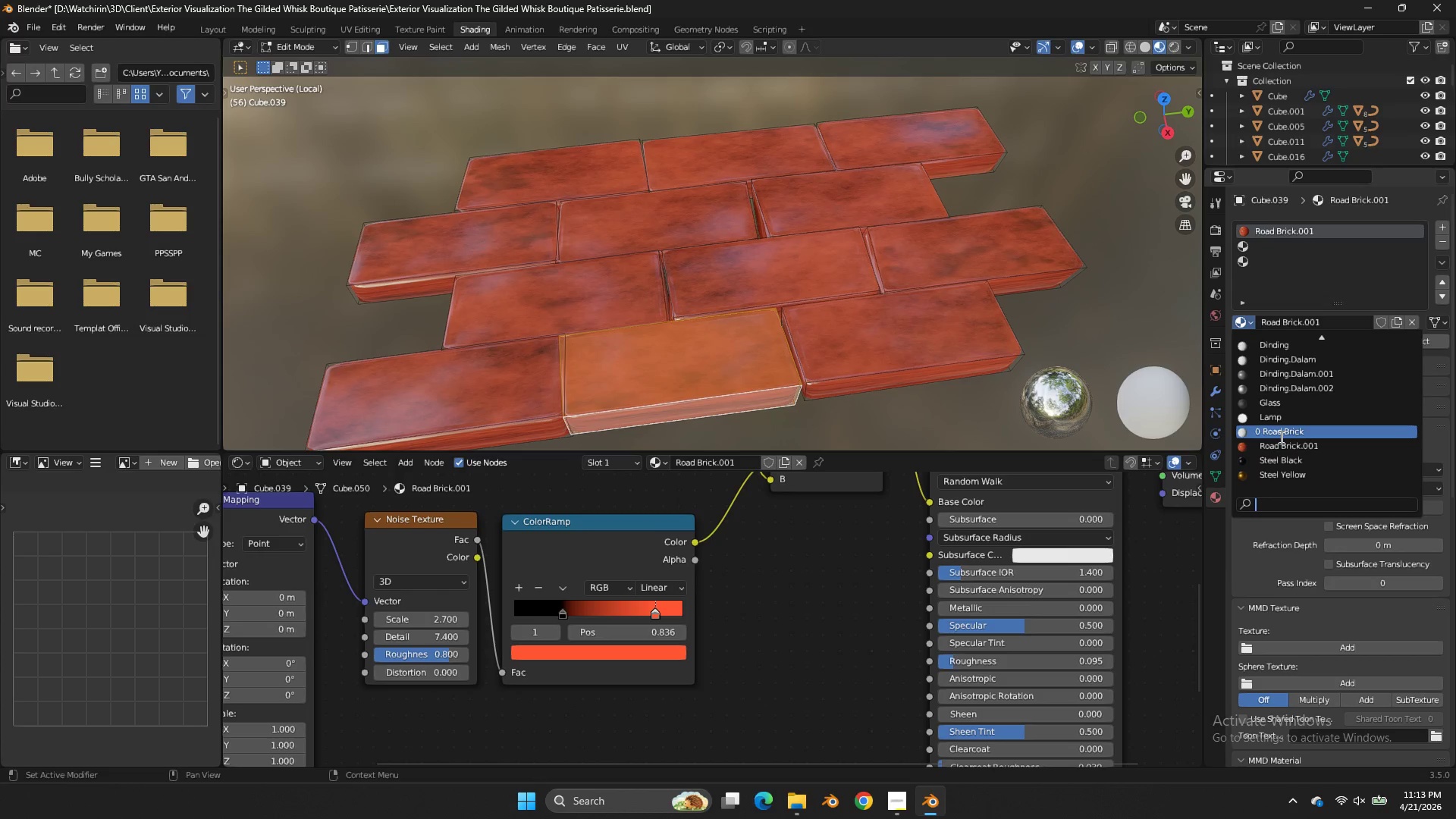 
left_click([1280, 437])
 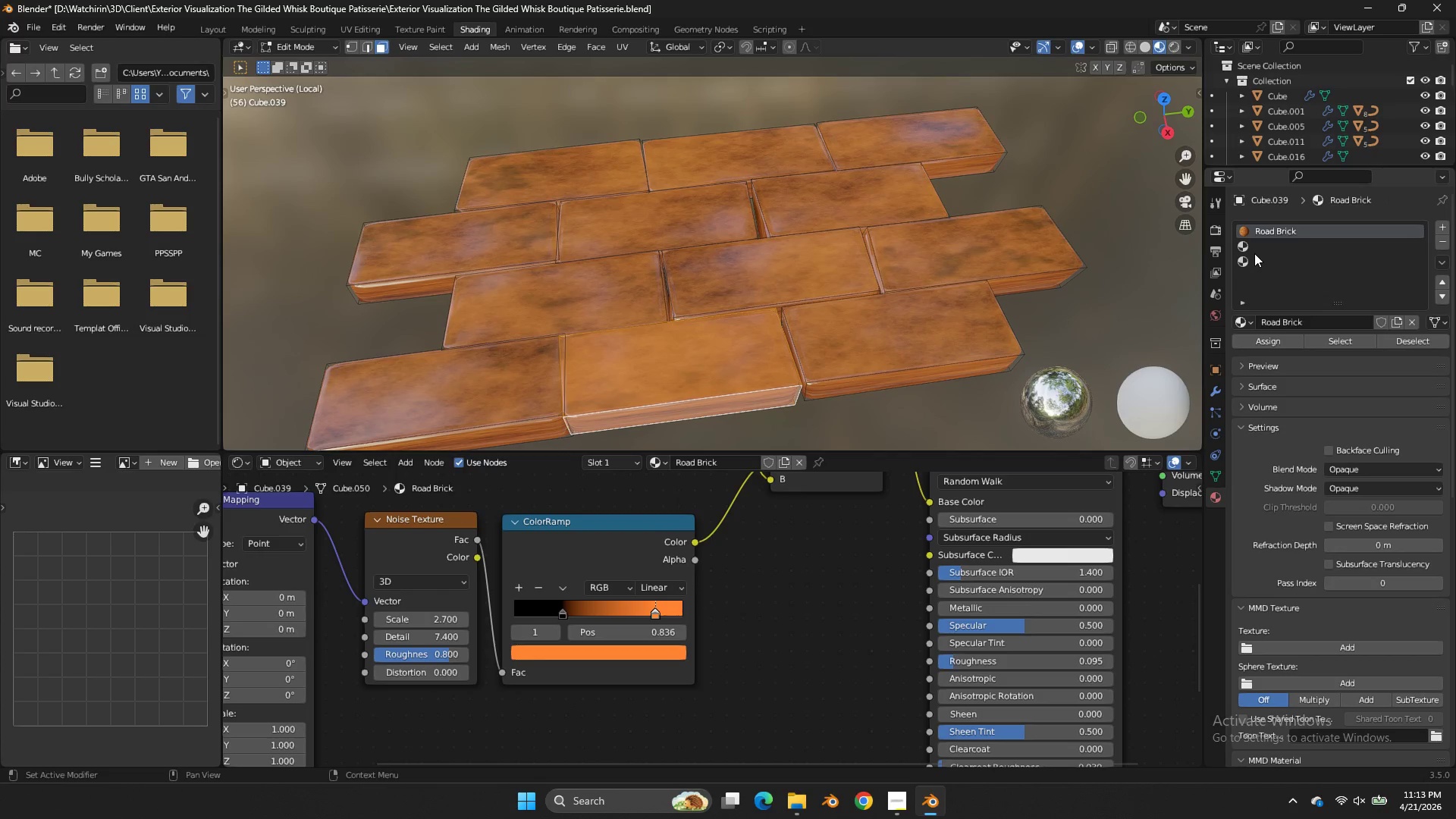 
double_click([1254, 244])
 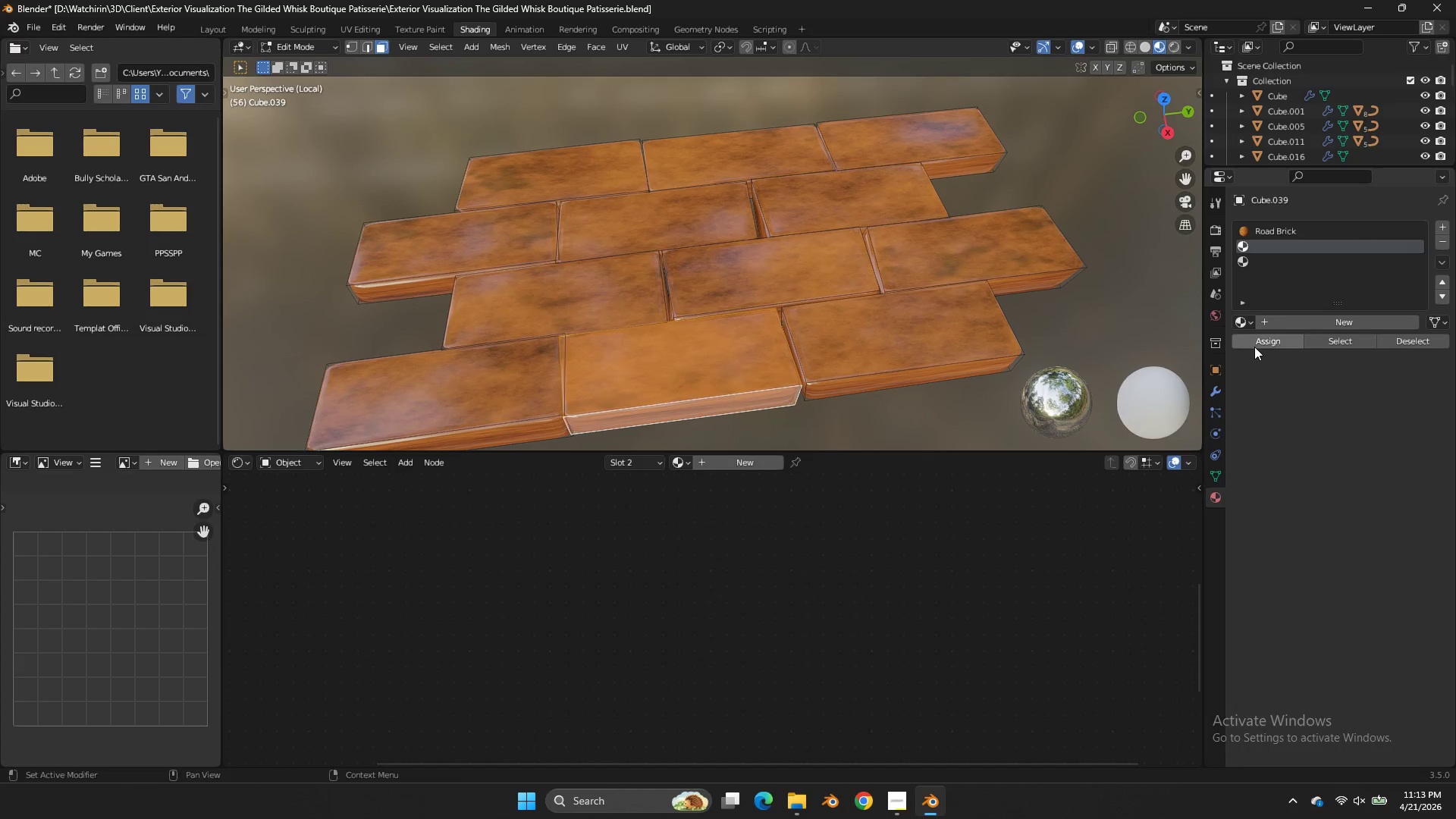 
double_click([1254, 344])
 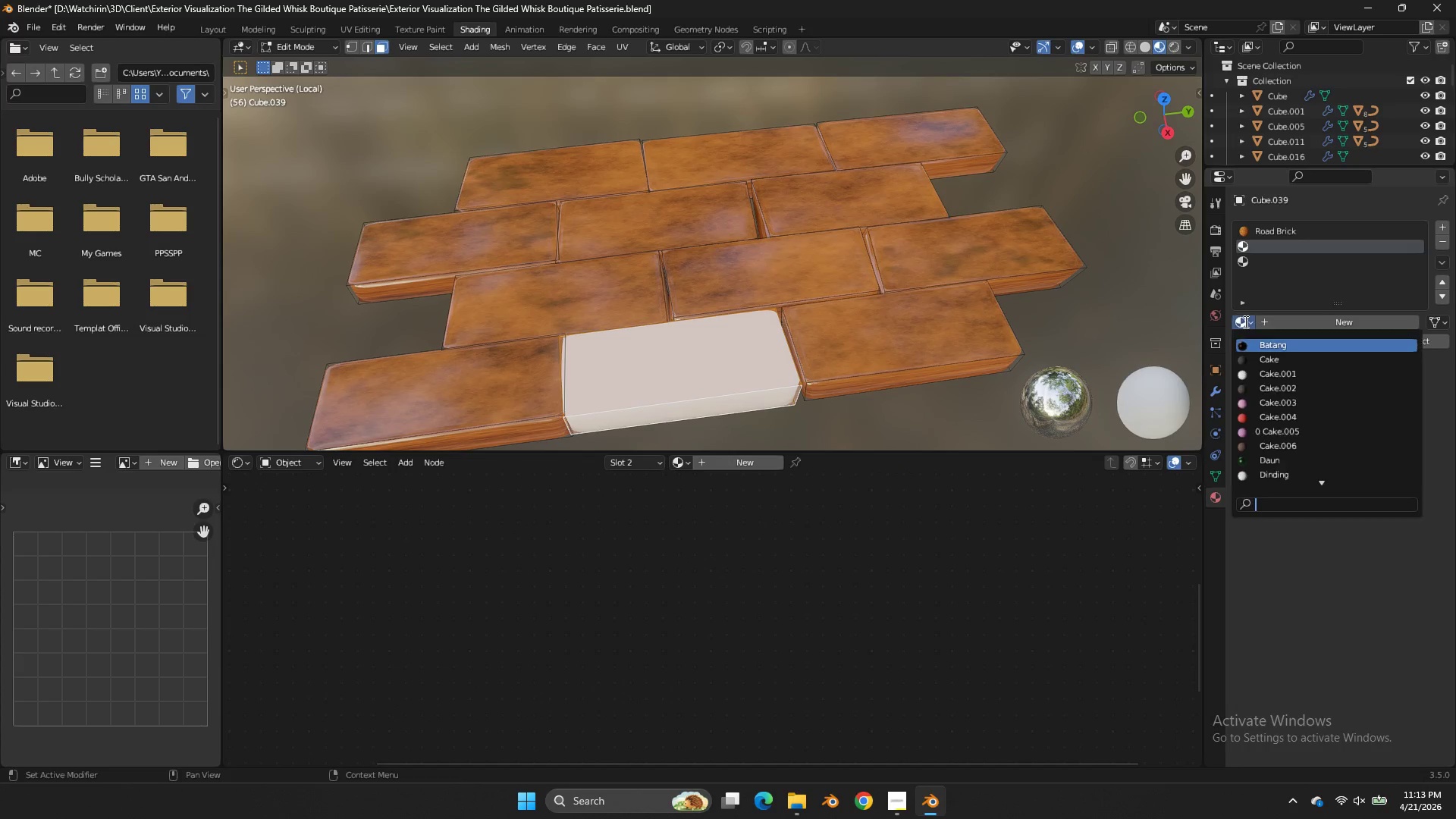 
triple_click([1244, 322])
 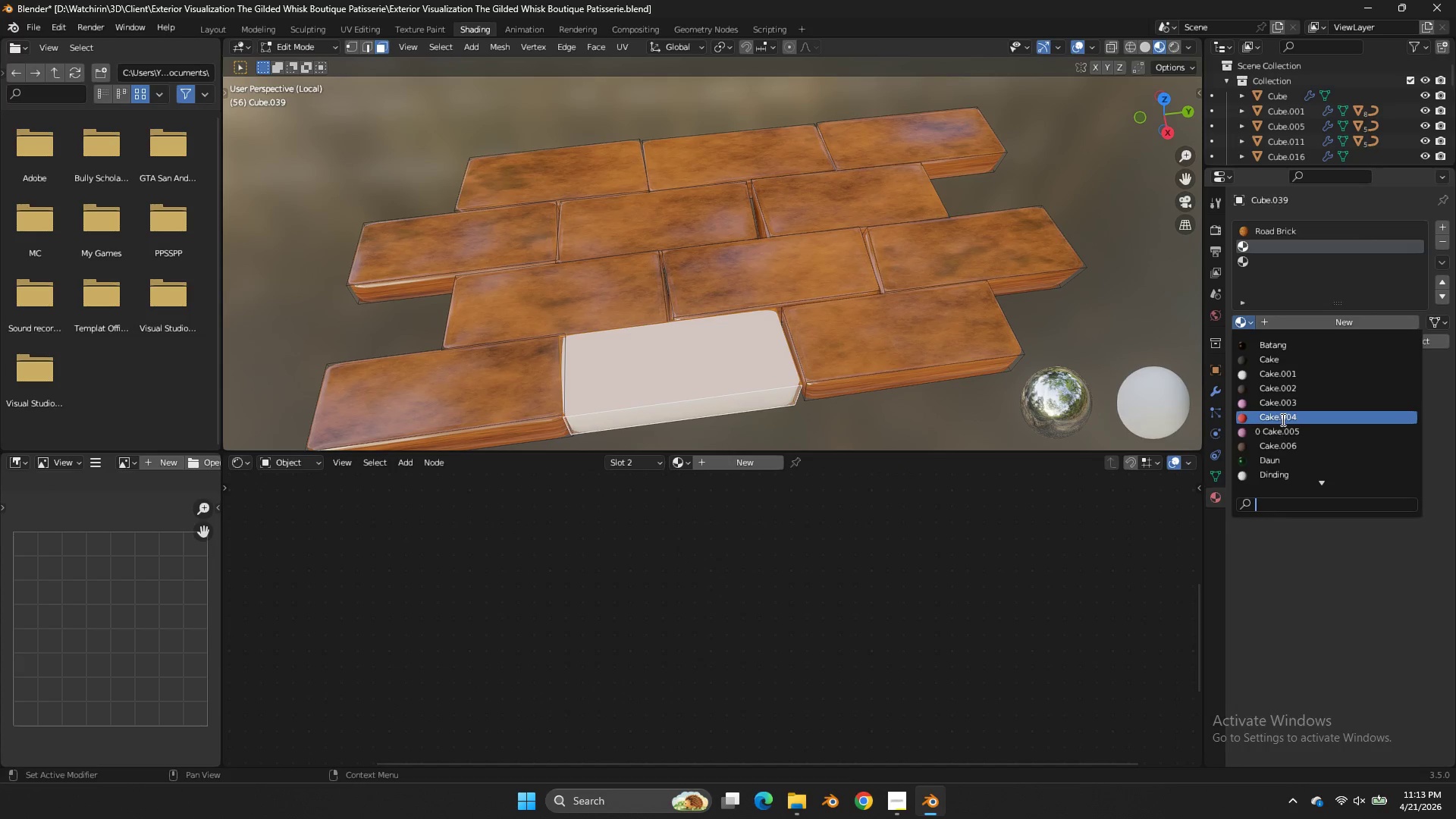 
scroll: coordinate [1298, 443], scroll_direction: down, amount: 8.0
 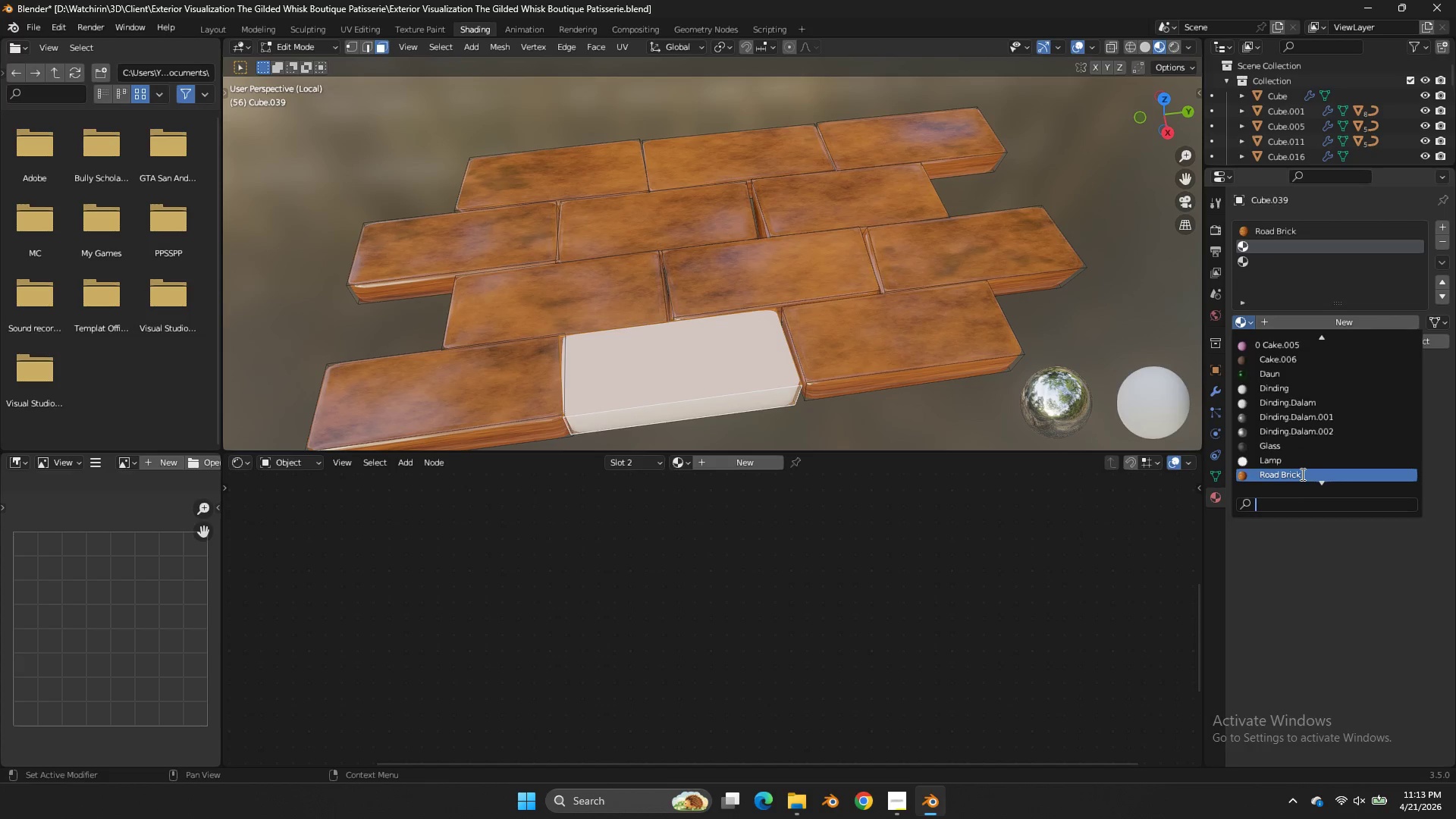 
left_click([1301, 474])
 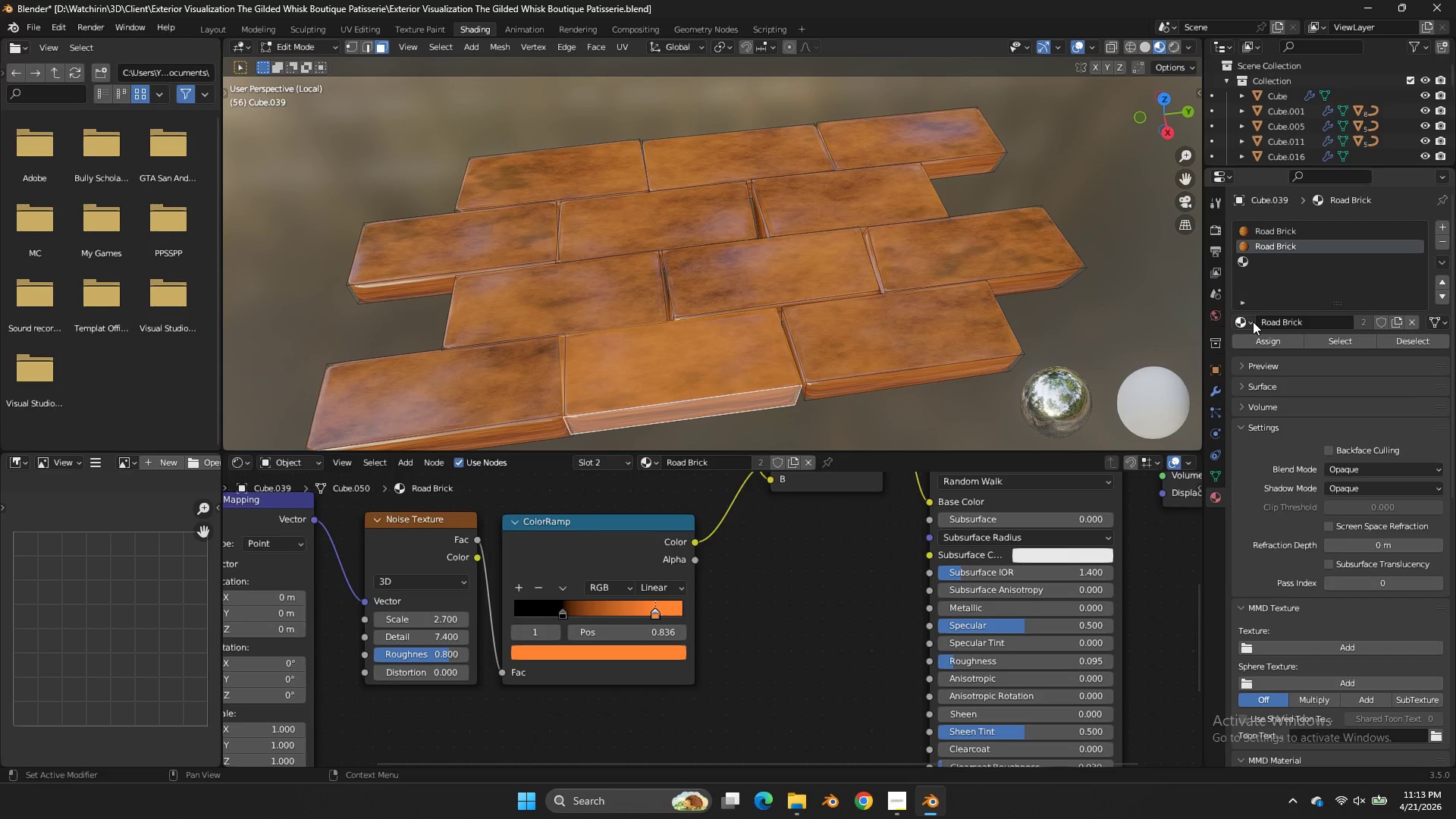 
left_click([1249, 322])
 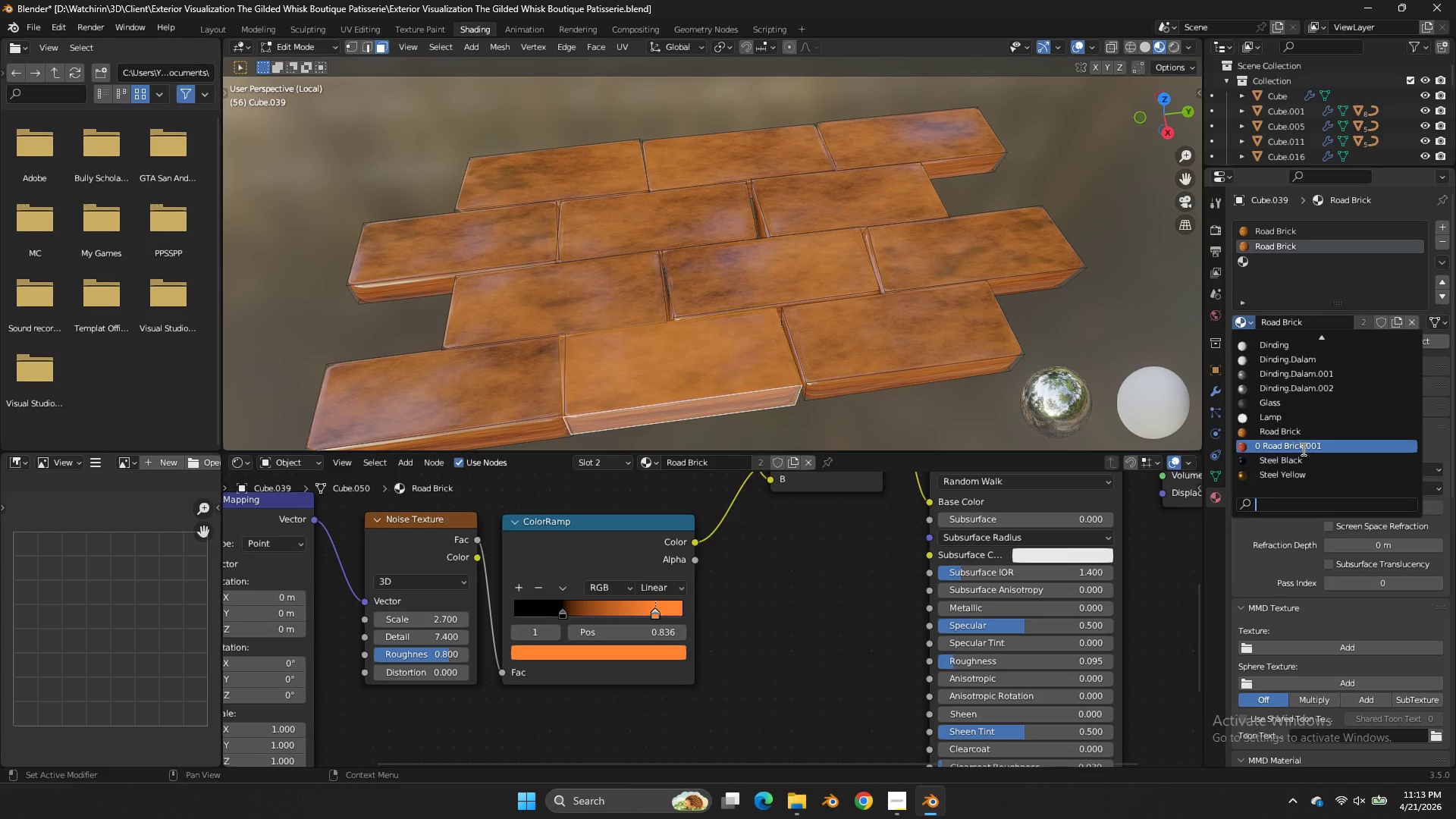 
left_click([1302, 444])
 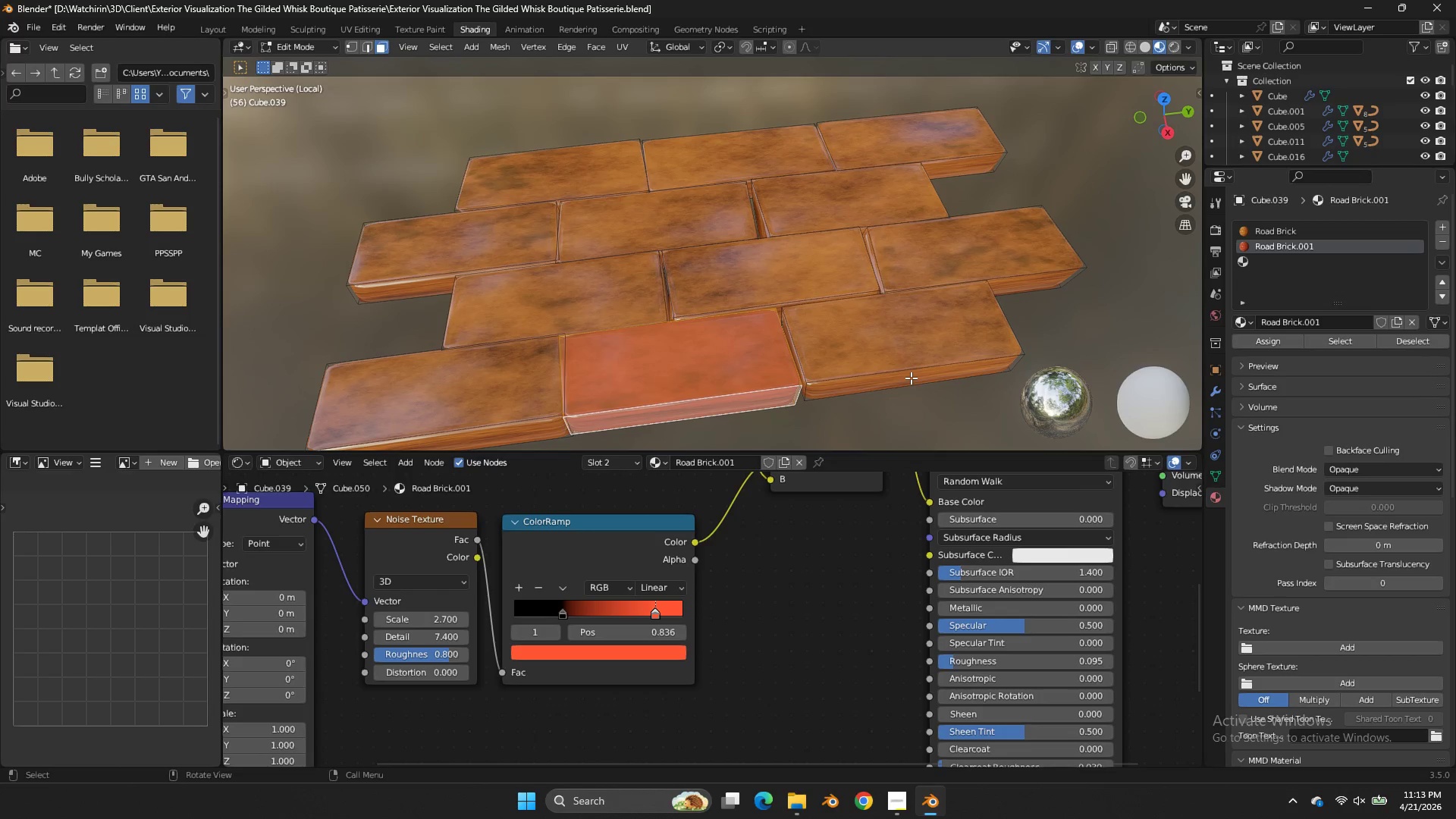 
left_click([910, 377])
 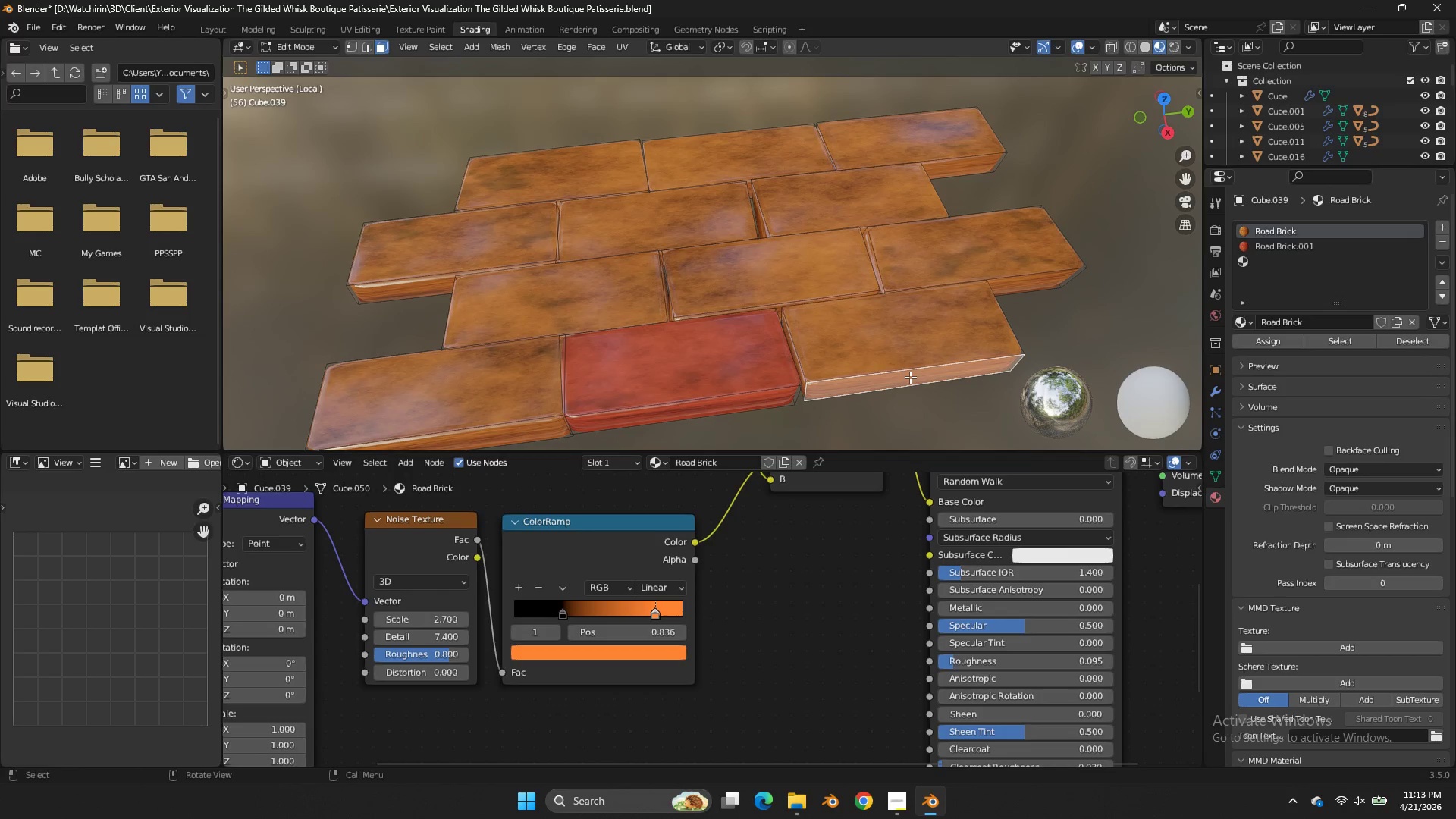 
type(ll)
 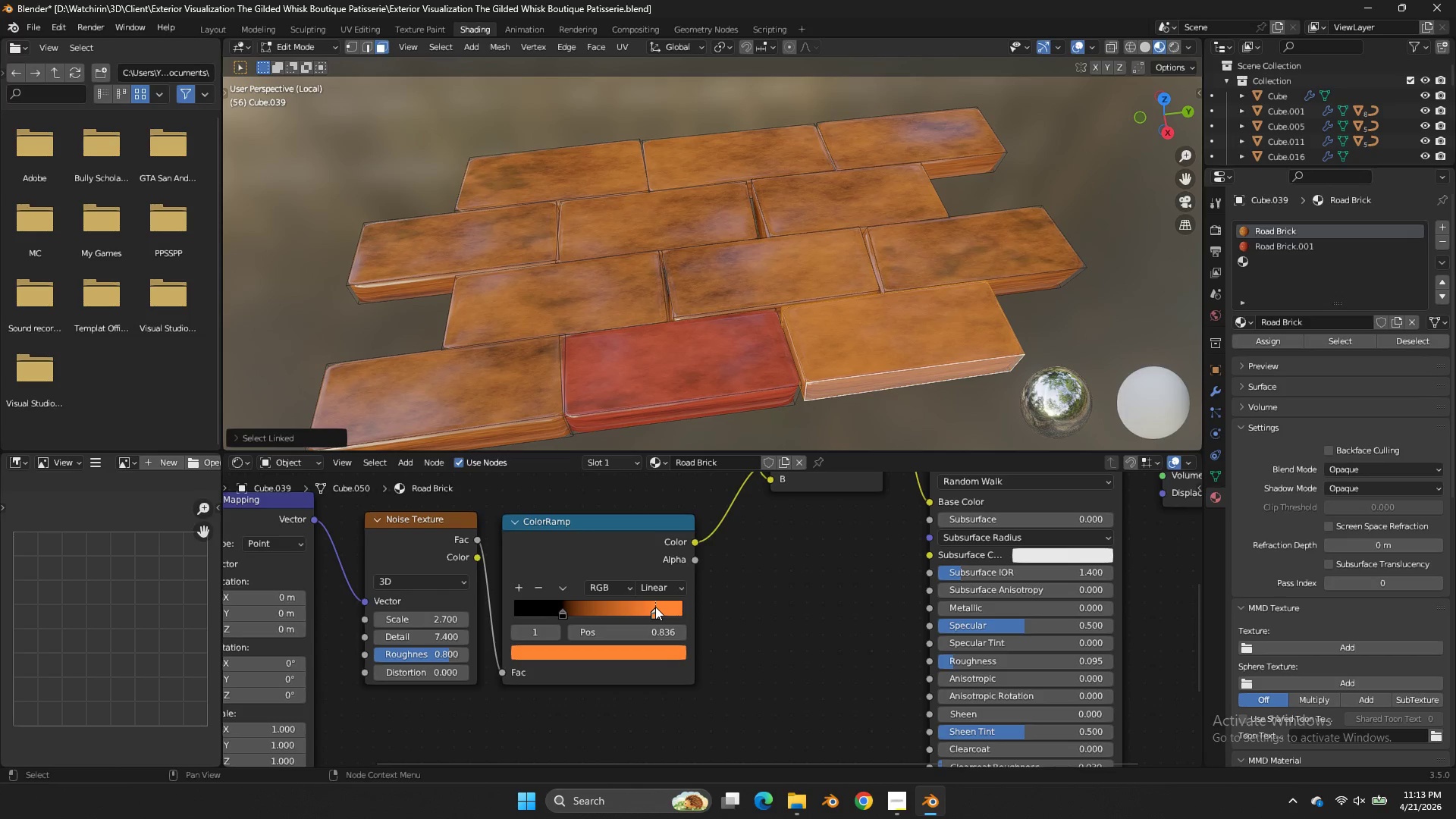 
double_click([651, 652])
 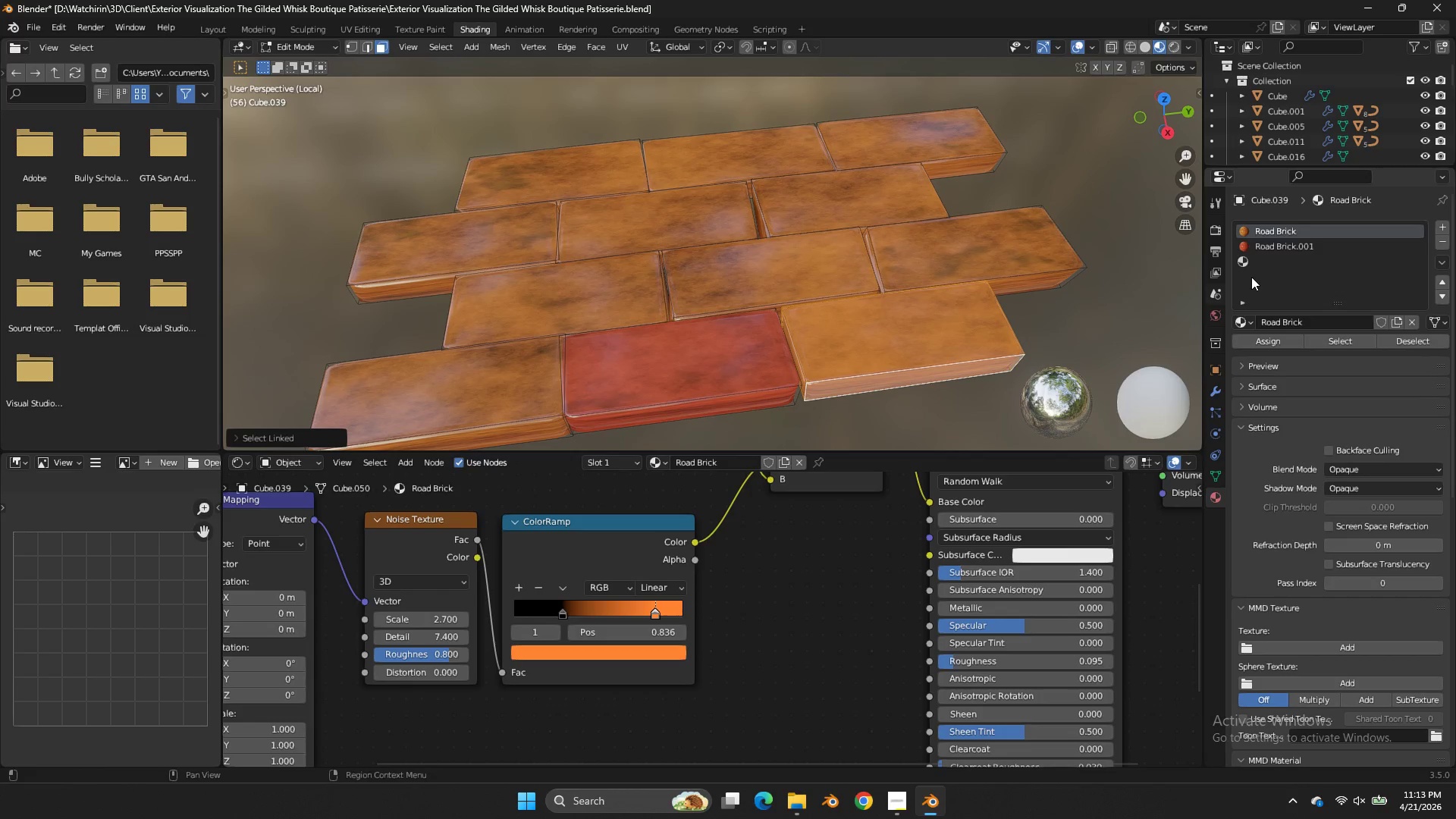 
left_click([1294, 268])
 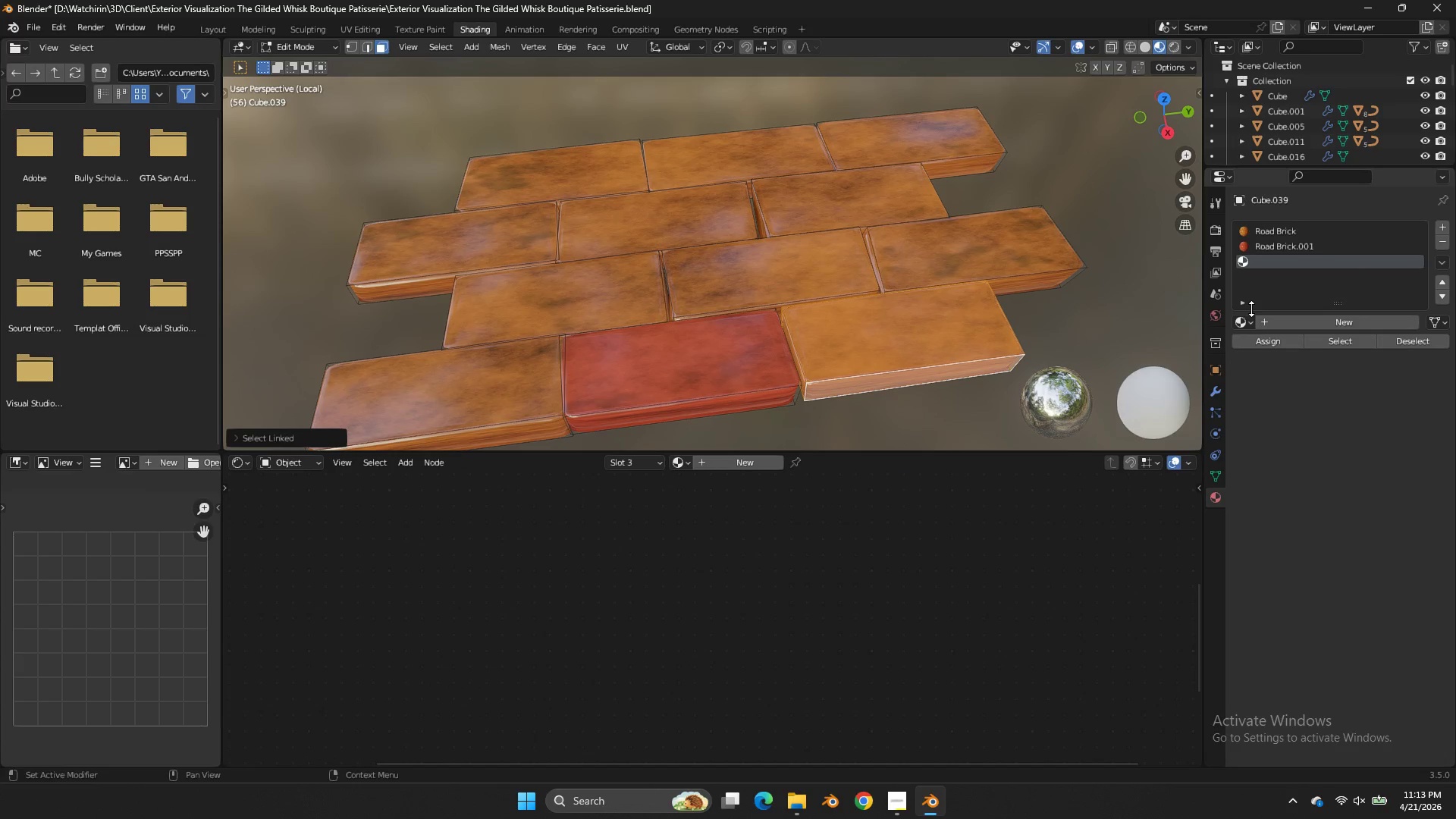 
left_click([1240, 323])
 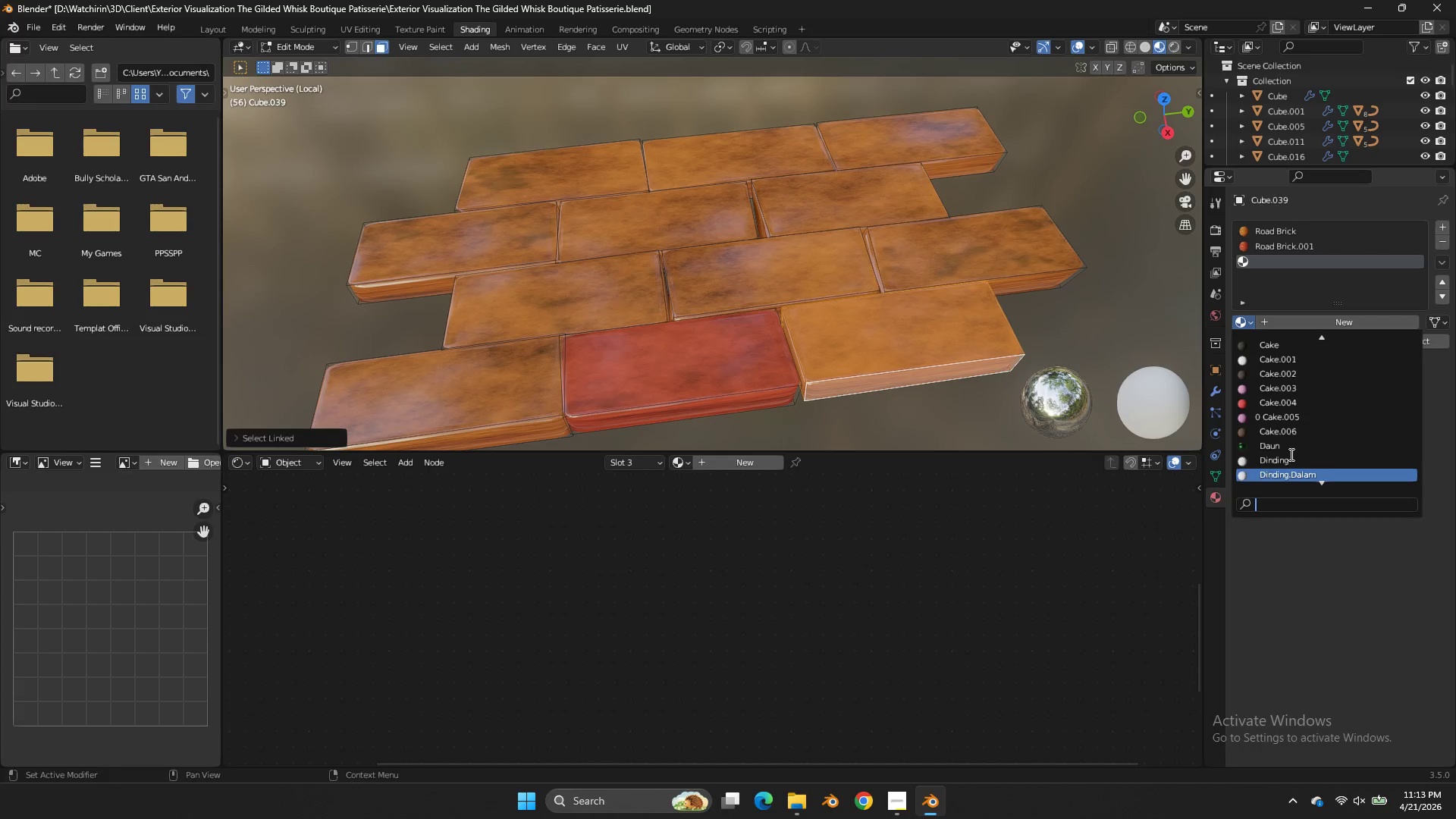 
scroll: coordinate [1290, 455], scroll_direction: down, amount: 10.0
 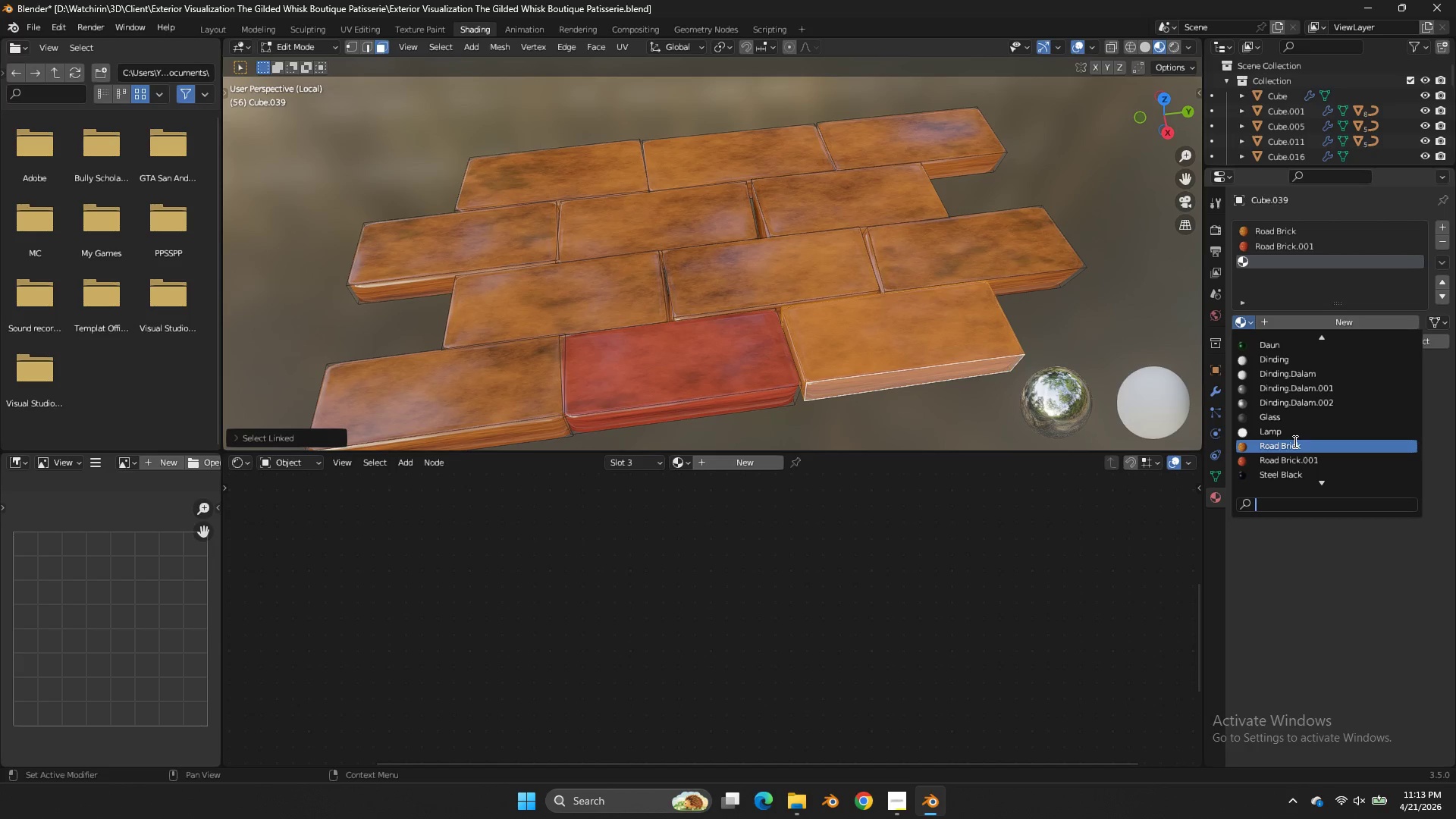 
left_click([1298, 450])
 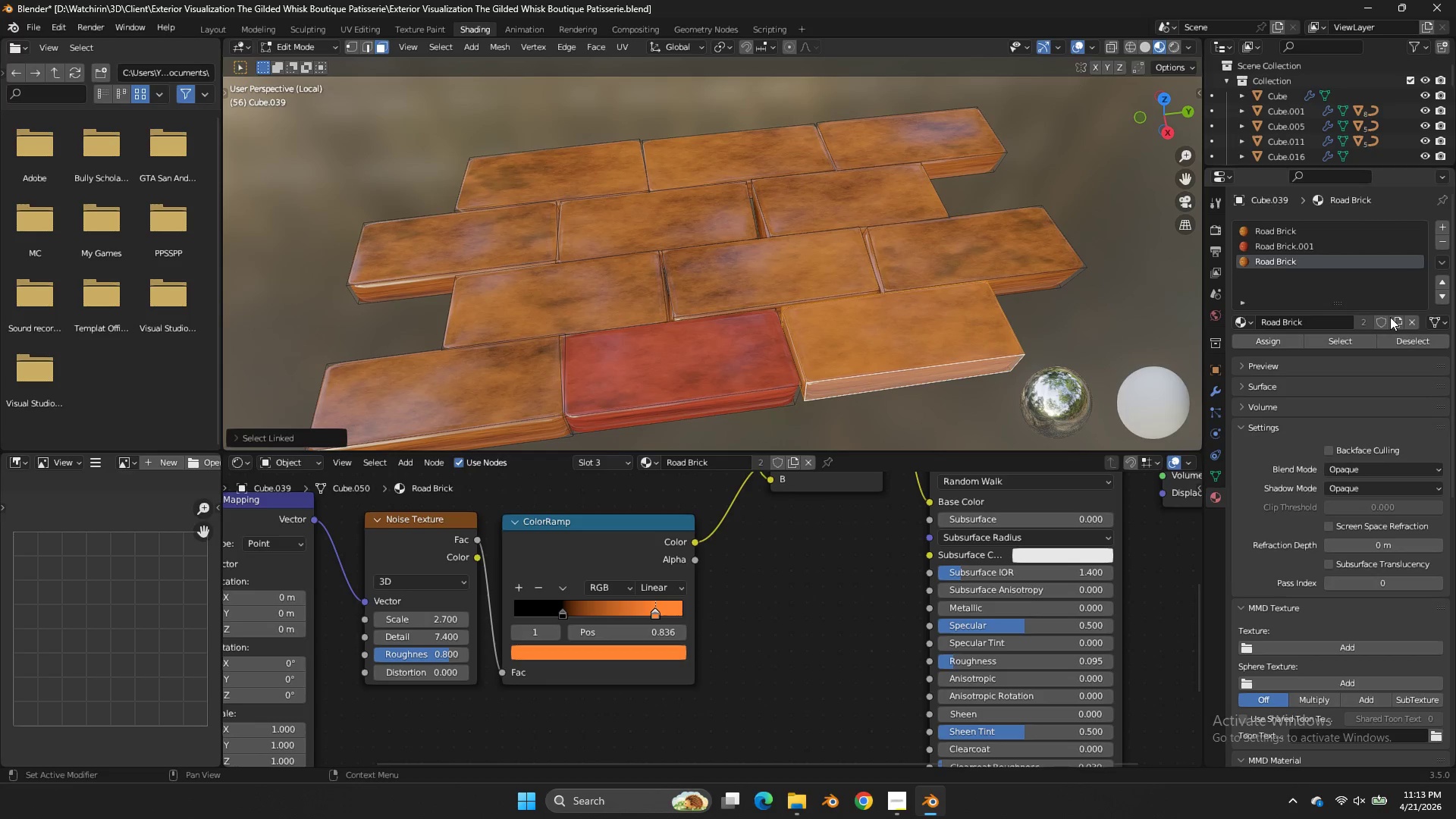 
left_click([1395, 318])
 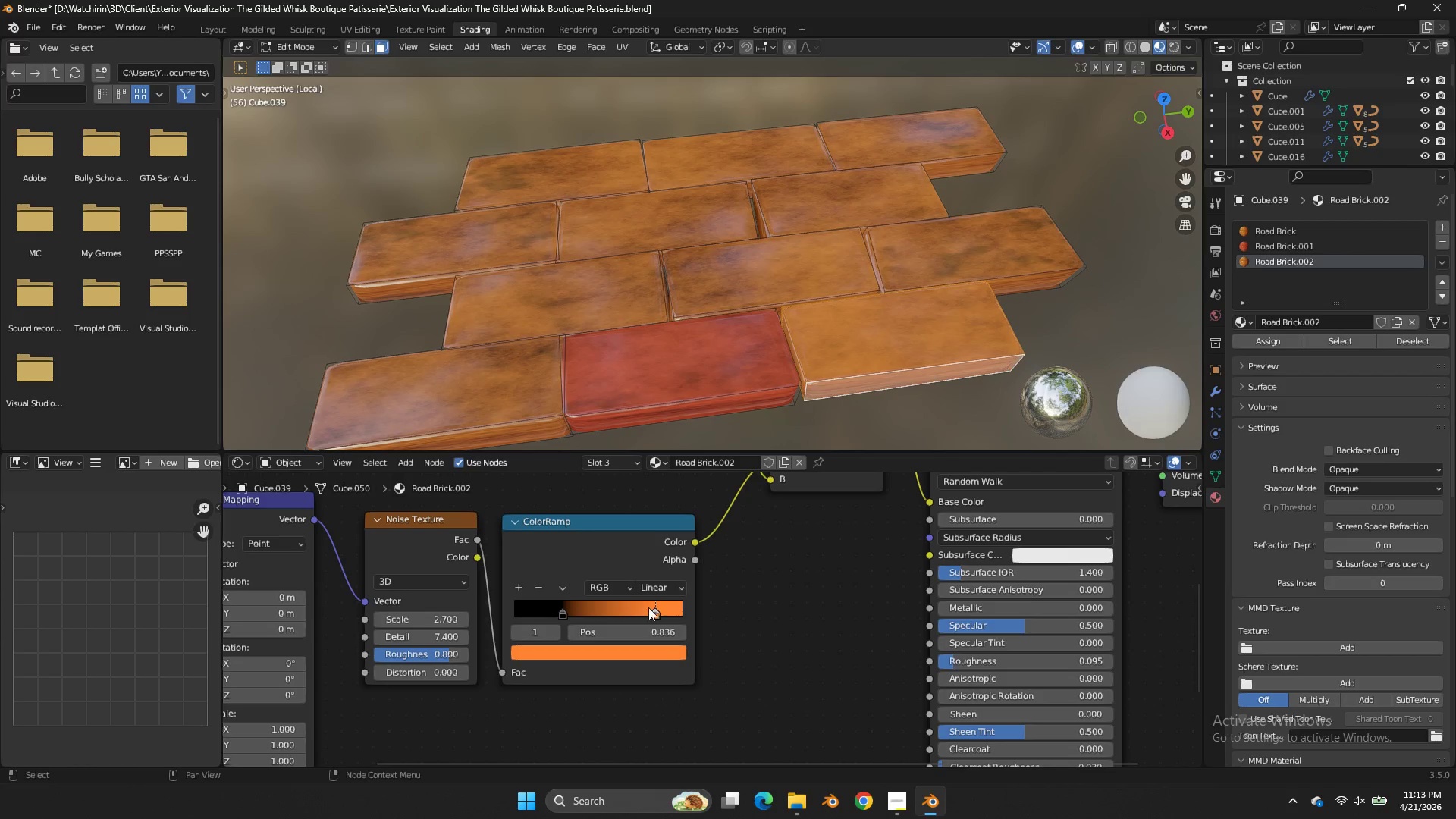 
left_click([649, 612])
 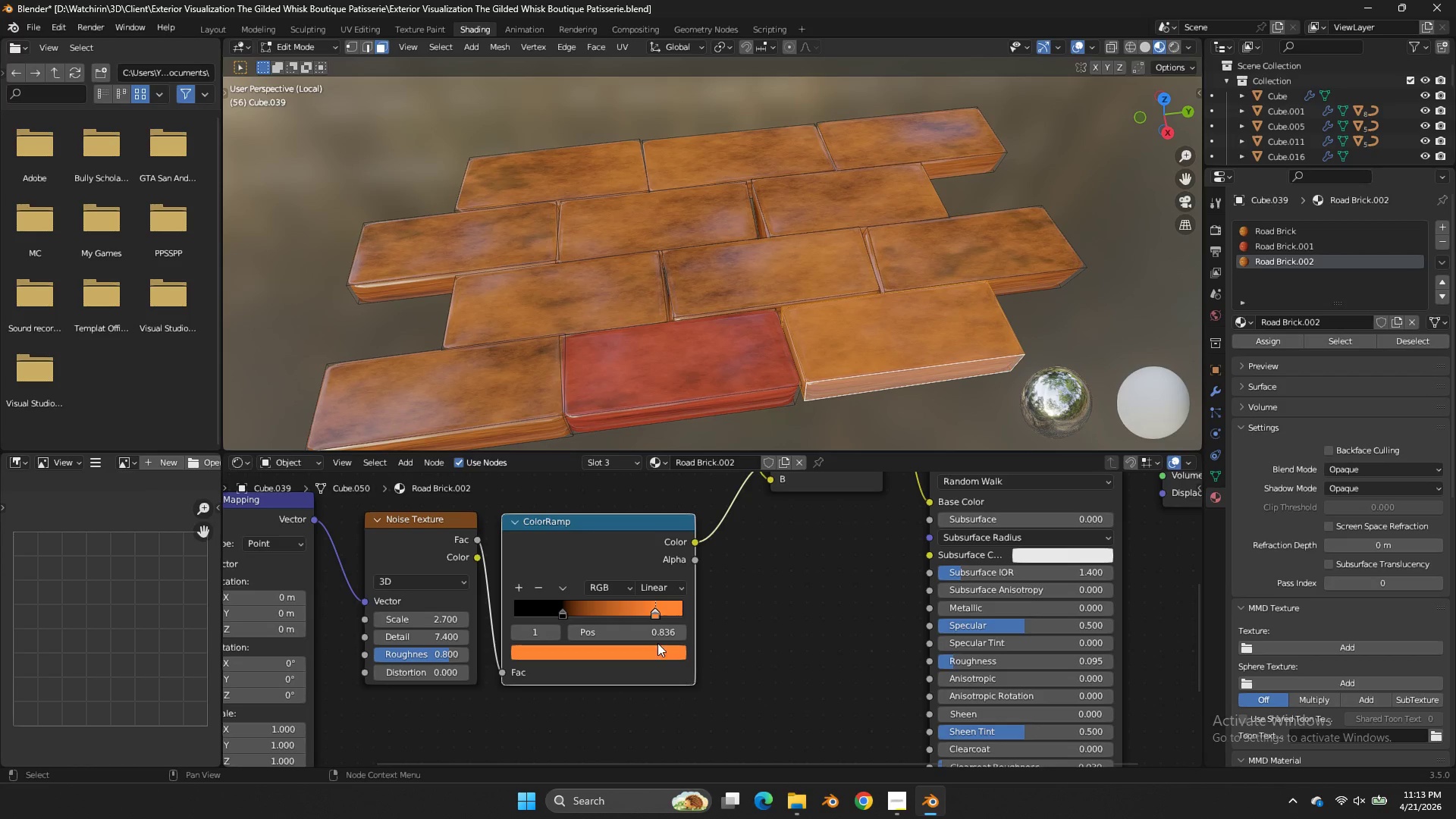 
left_click([661, 648])
 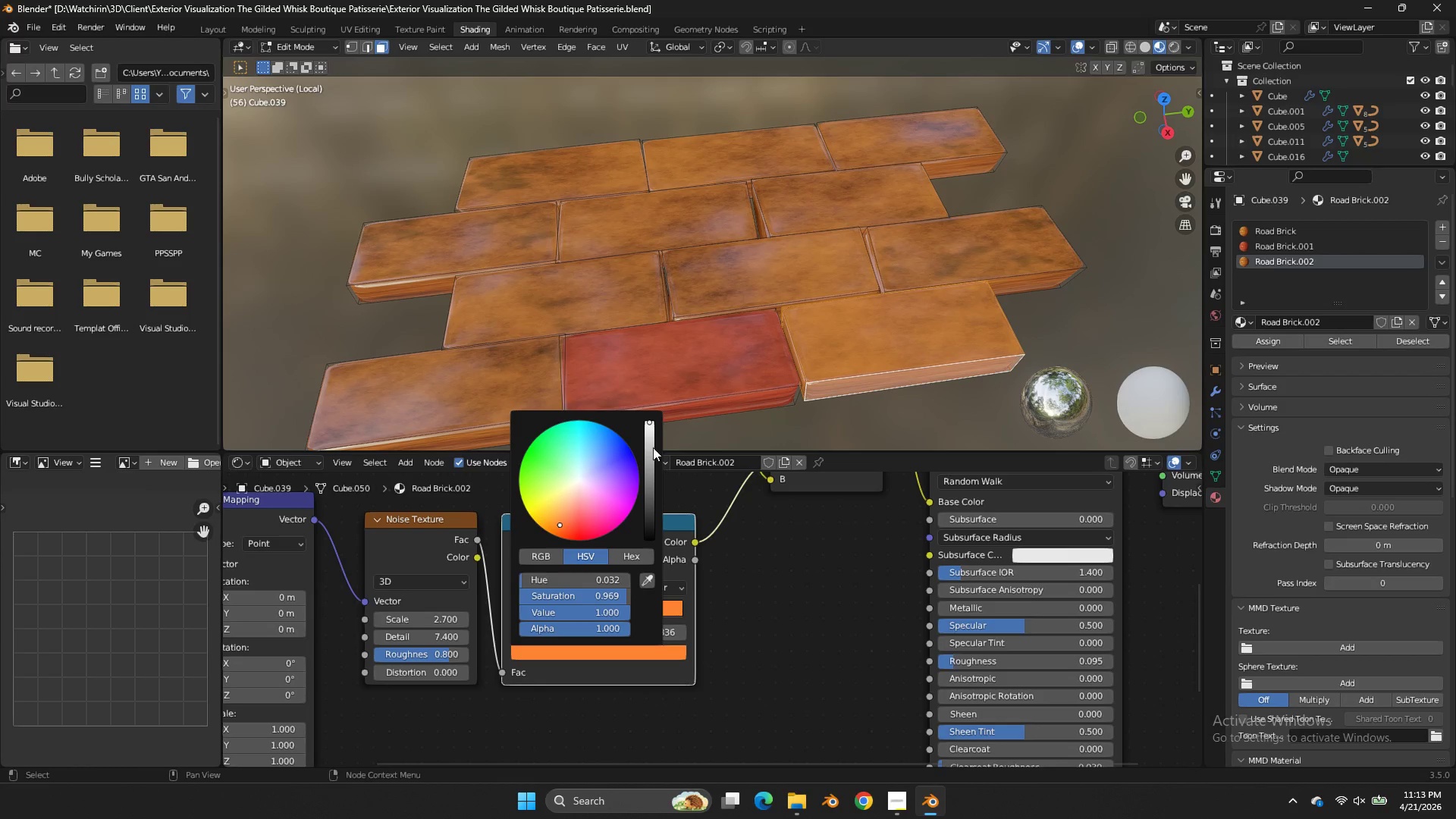 
left_click_drag(start_coordinate=[653, 447], to_coordinate=[665, 392])
 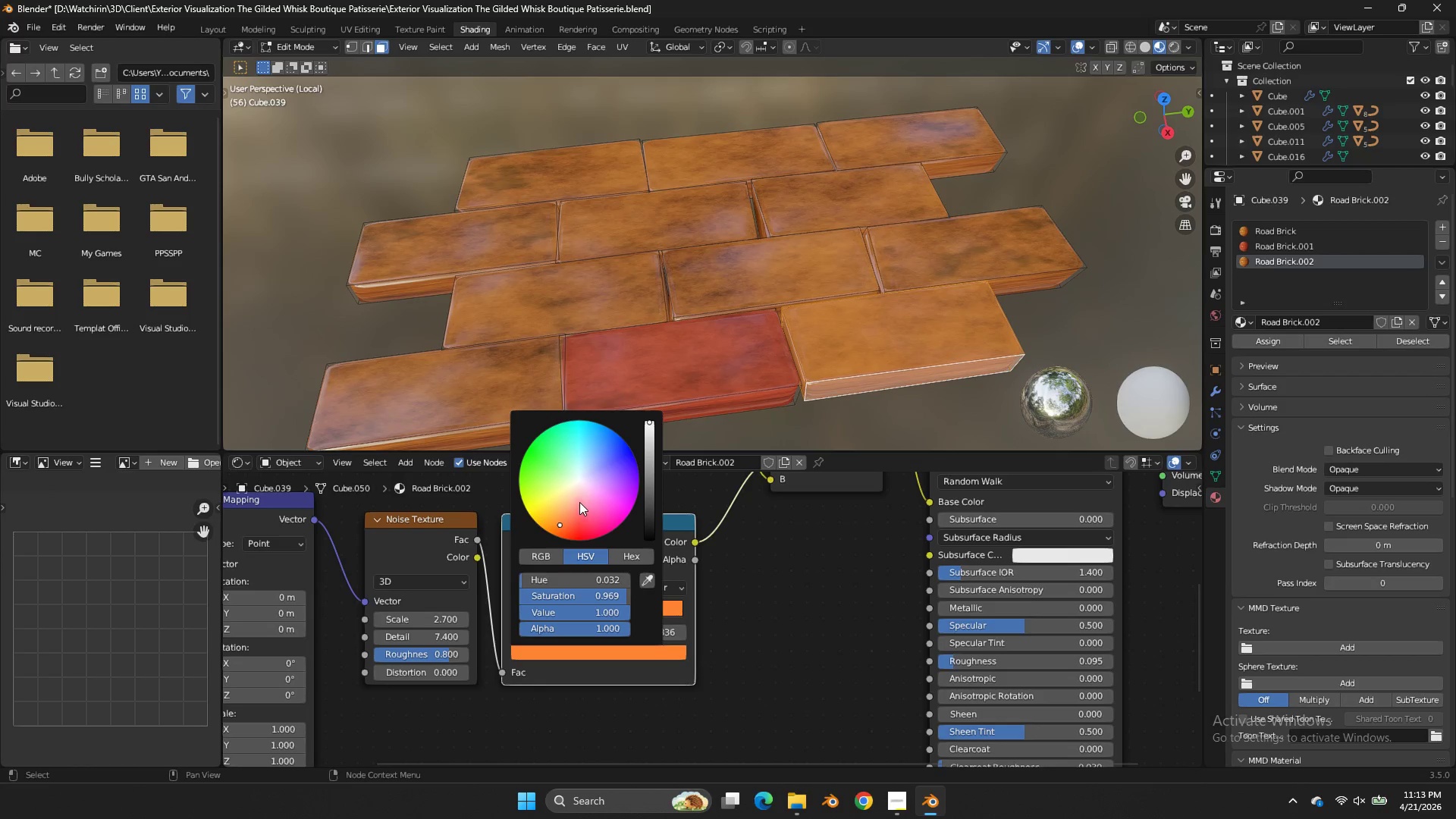 
left_click_drag(start_coordinate=[578, 501], to_coordinate=[574, 309])
 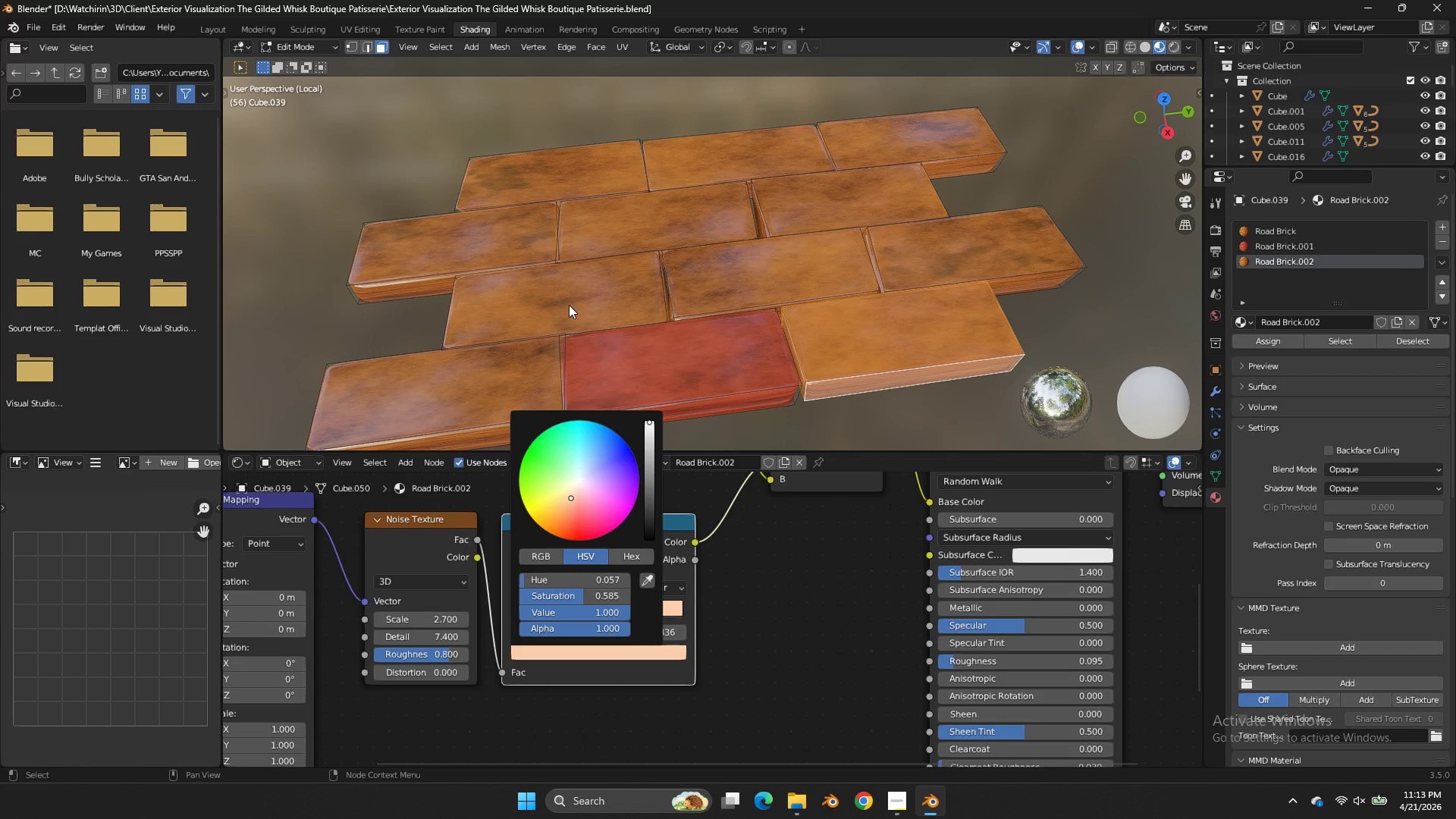 
left_click_drag(start_coordinate=[574, 500], to_coordinate=[569, 490])
 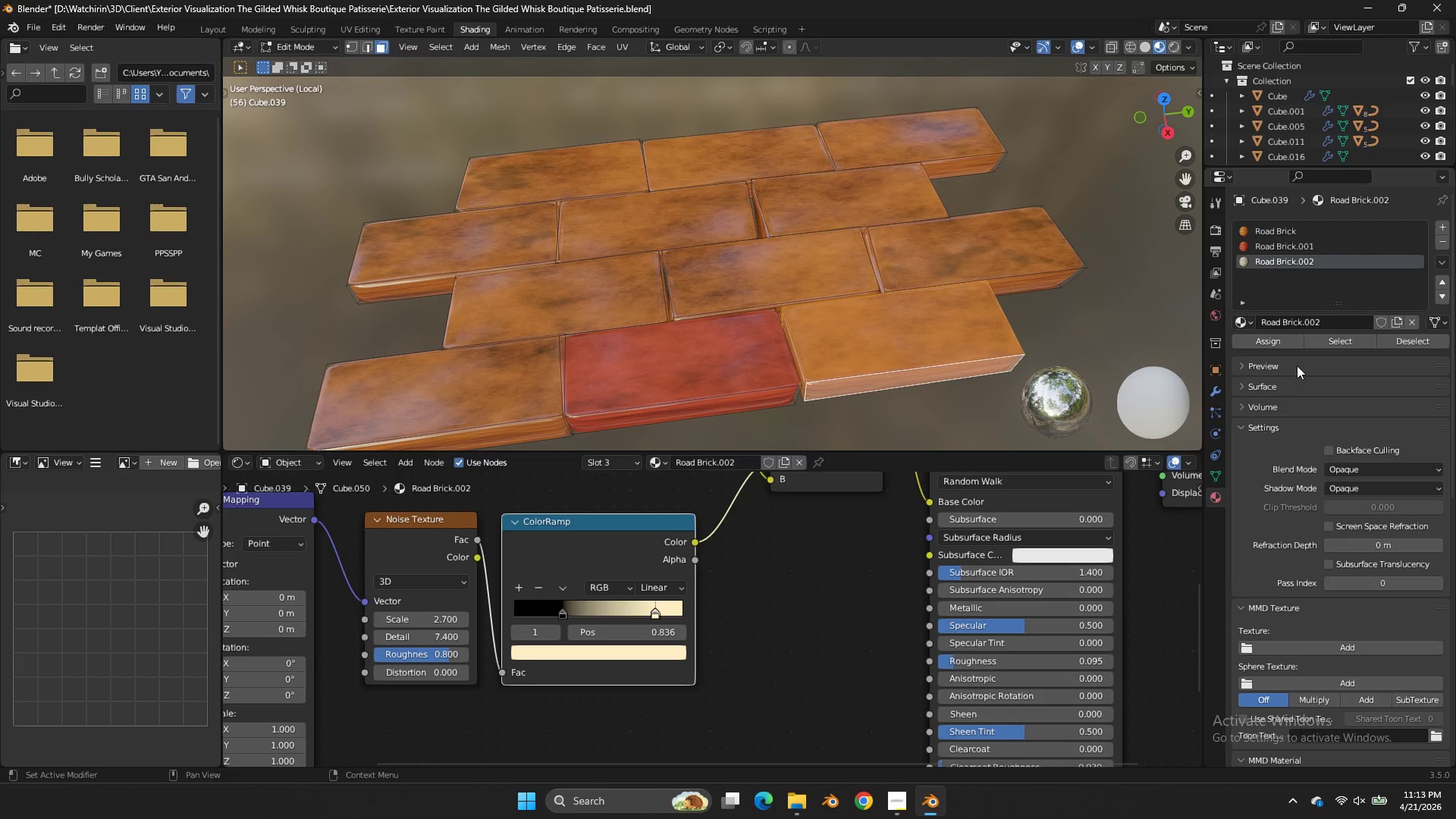 
left_click([1261, 340])
 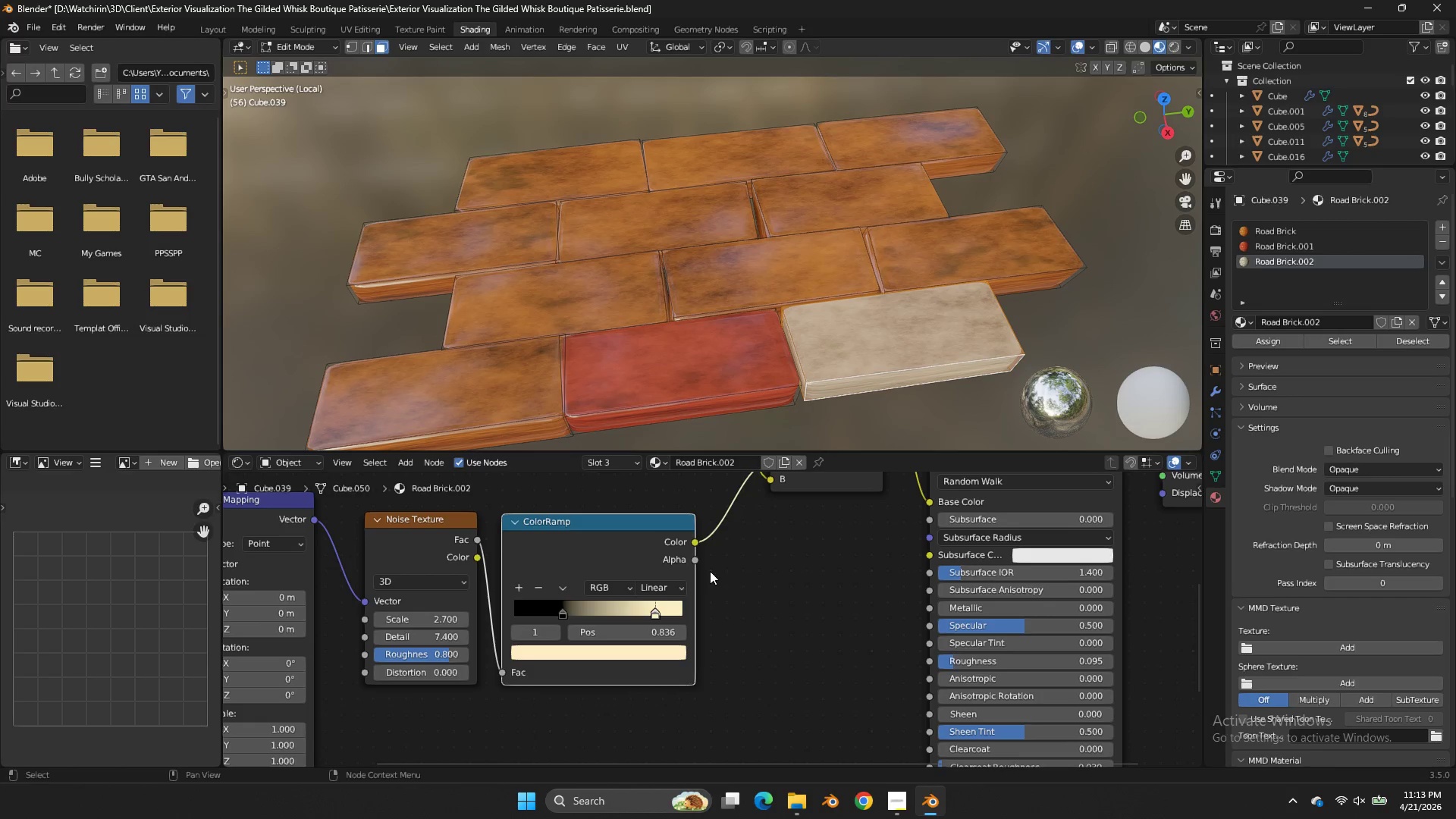 
double_click([642, 654])
 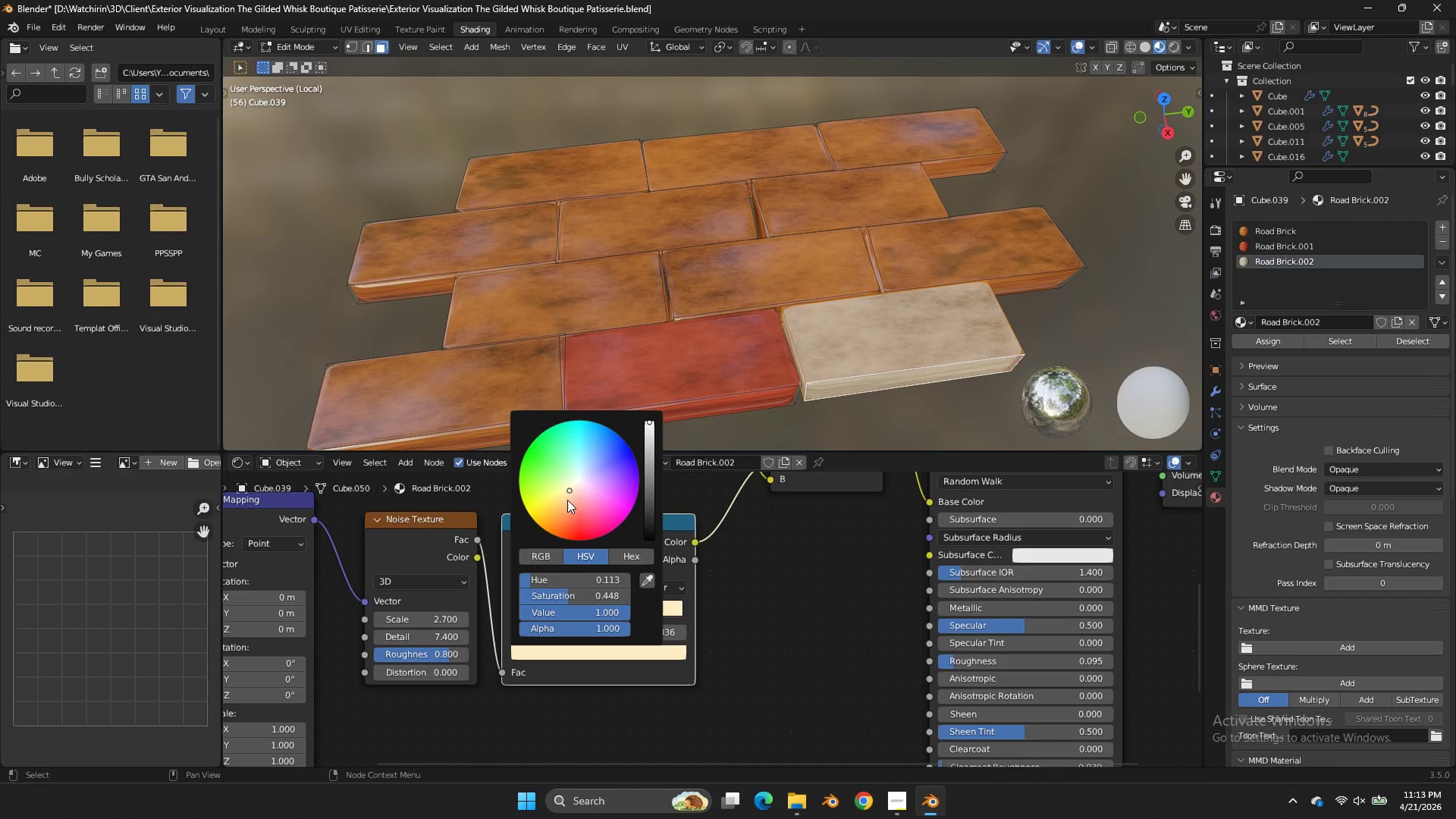 
left_click_drag(start_coordinate=[567, 500], to_coordinate=[566, 309])
 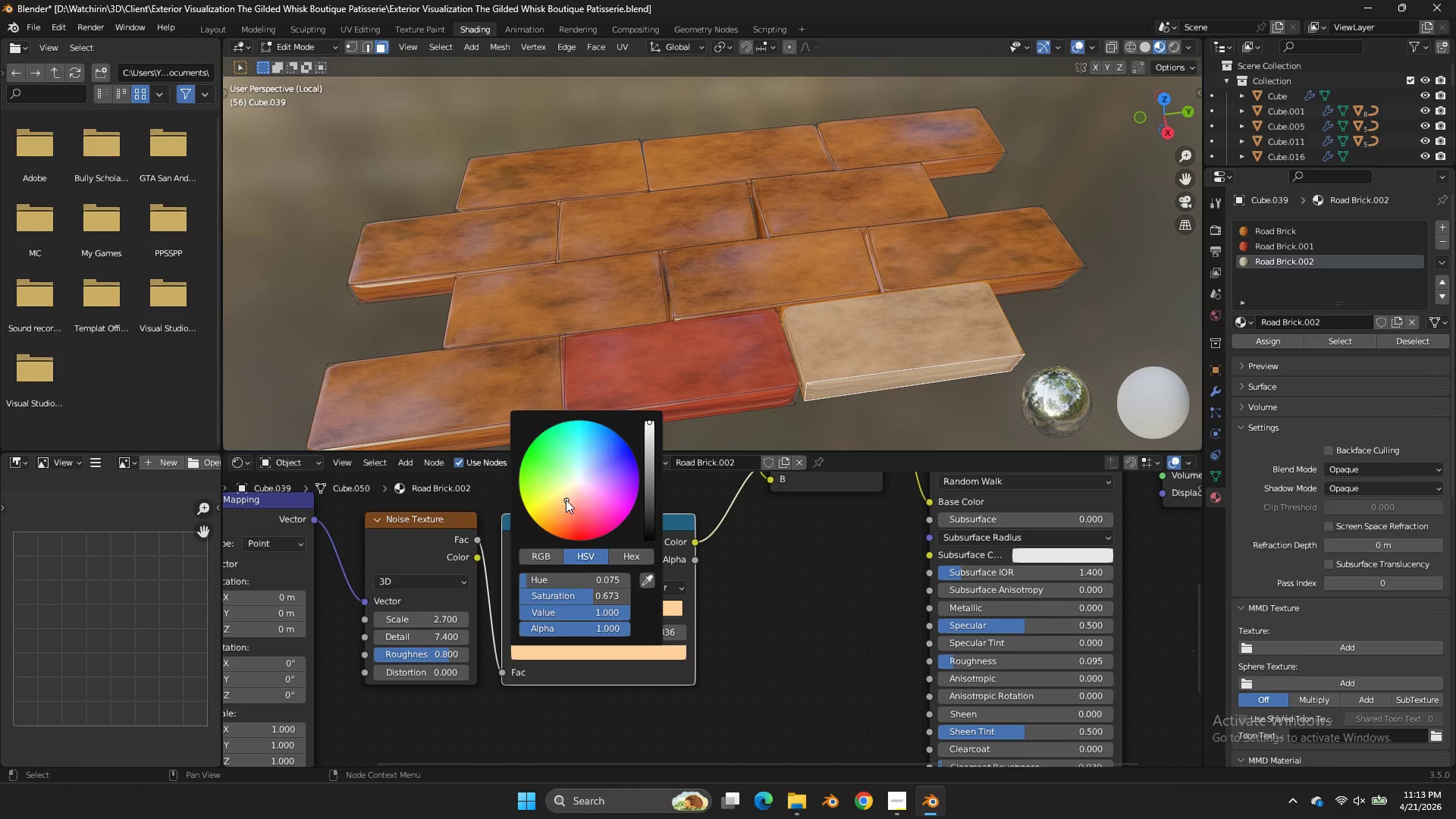 
left_click_drag(start_coordinate=[566, 309], to_coordinate=[566, 500])
 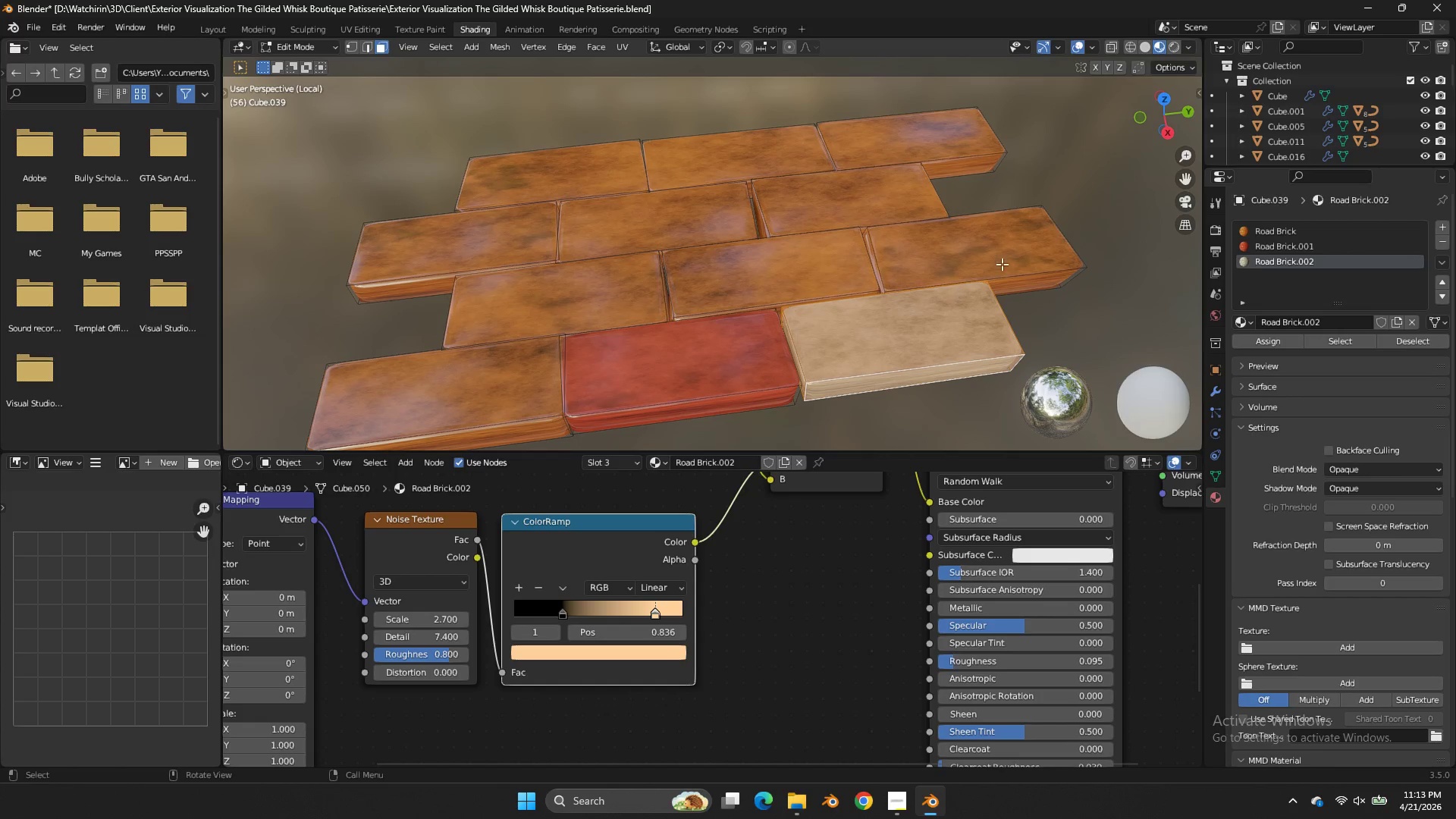 
left_click([1012, 256])
 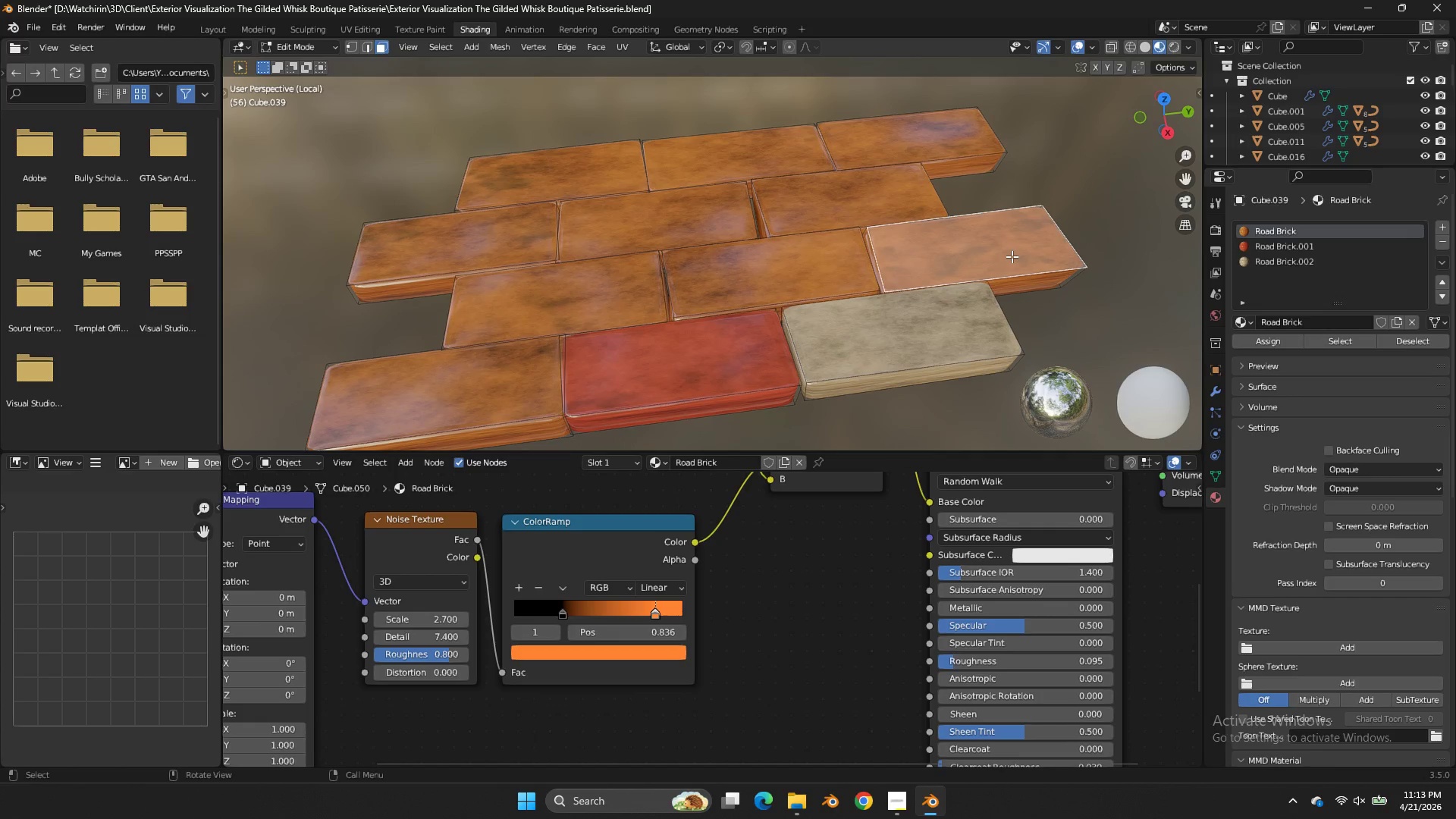 
key(L)
 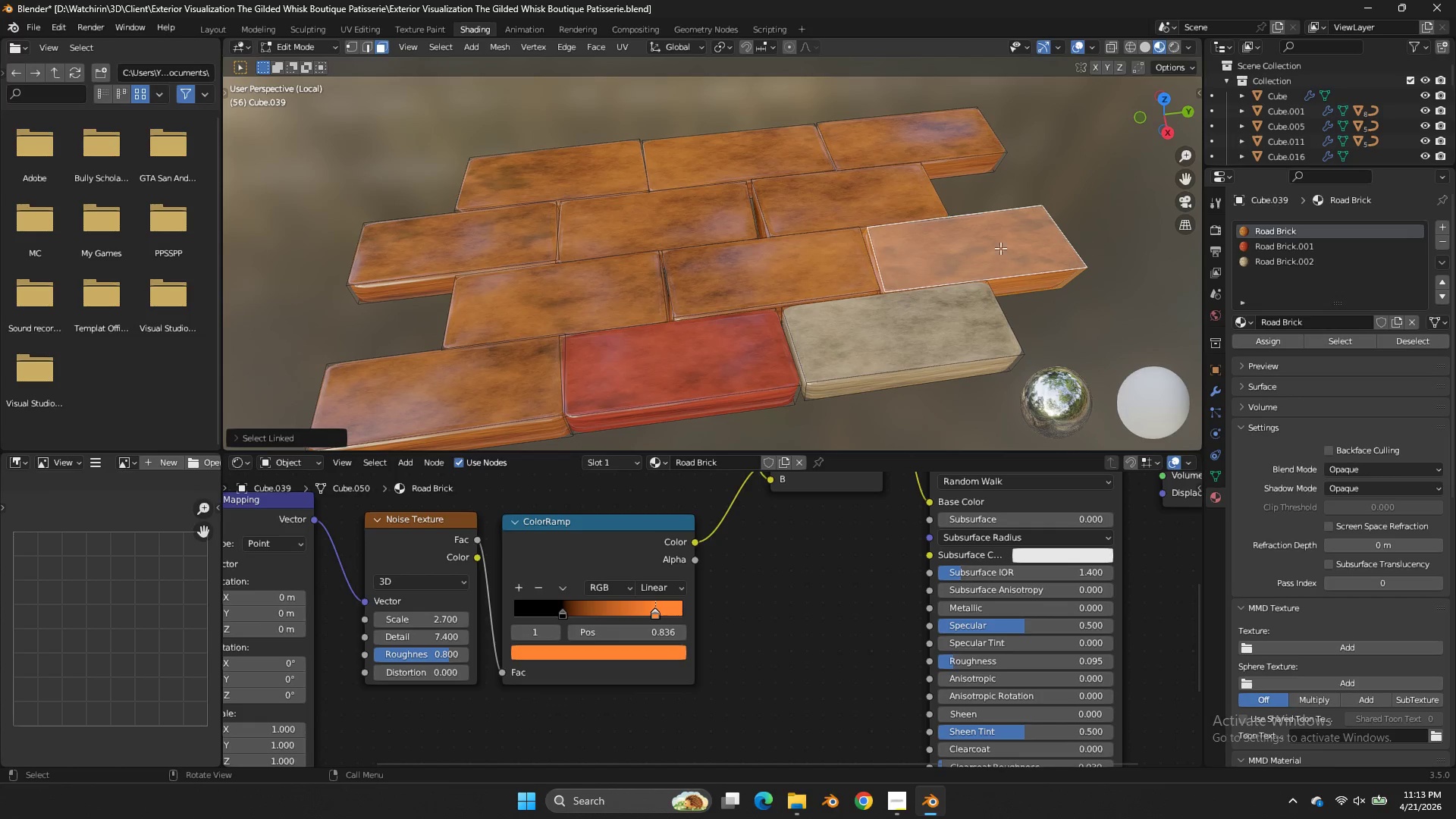 
left_click([847, 266])
 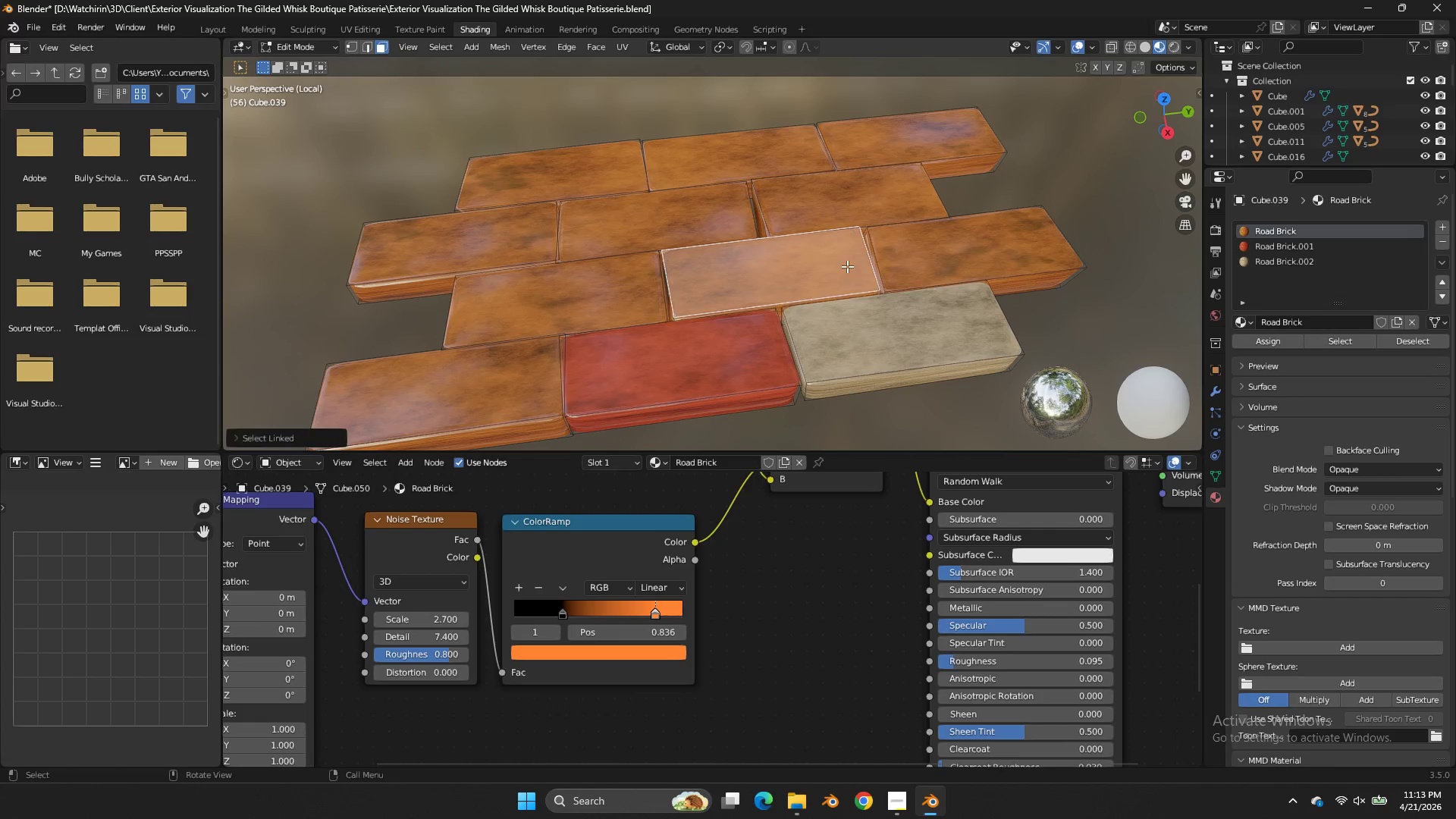 
key(L)
 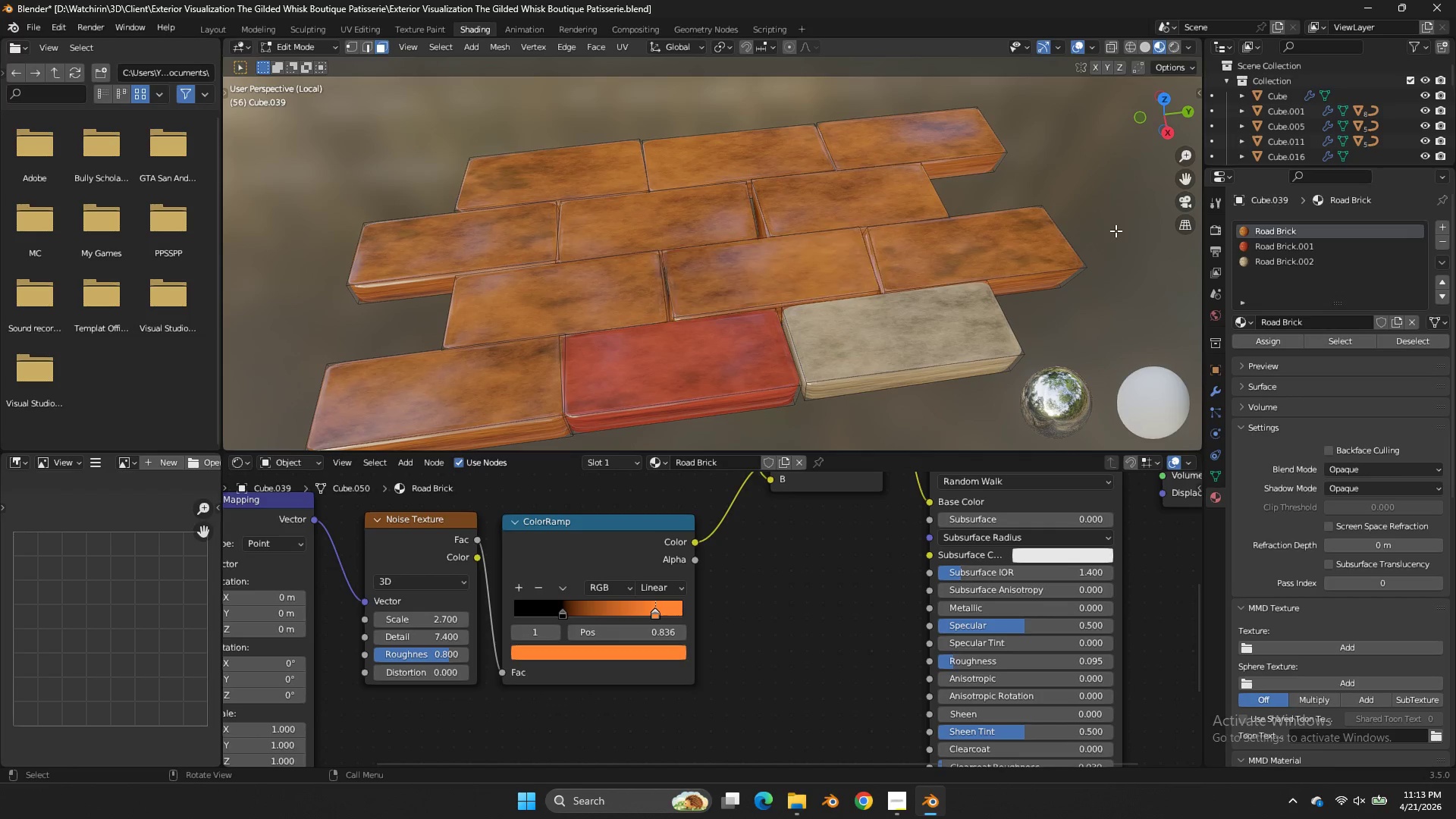 
double_click([1072, 231])
 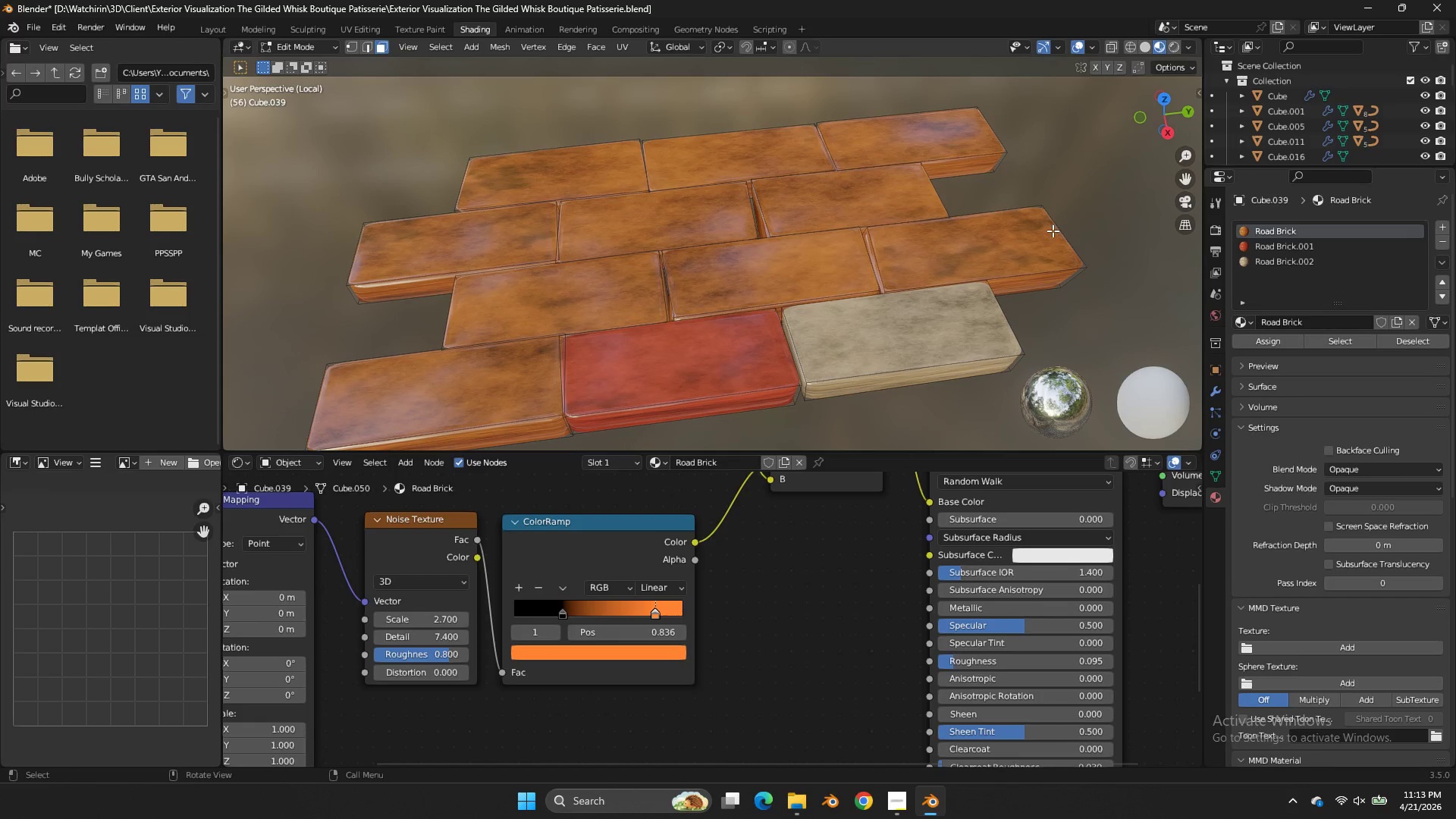 
triple_click([1053, 231])
 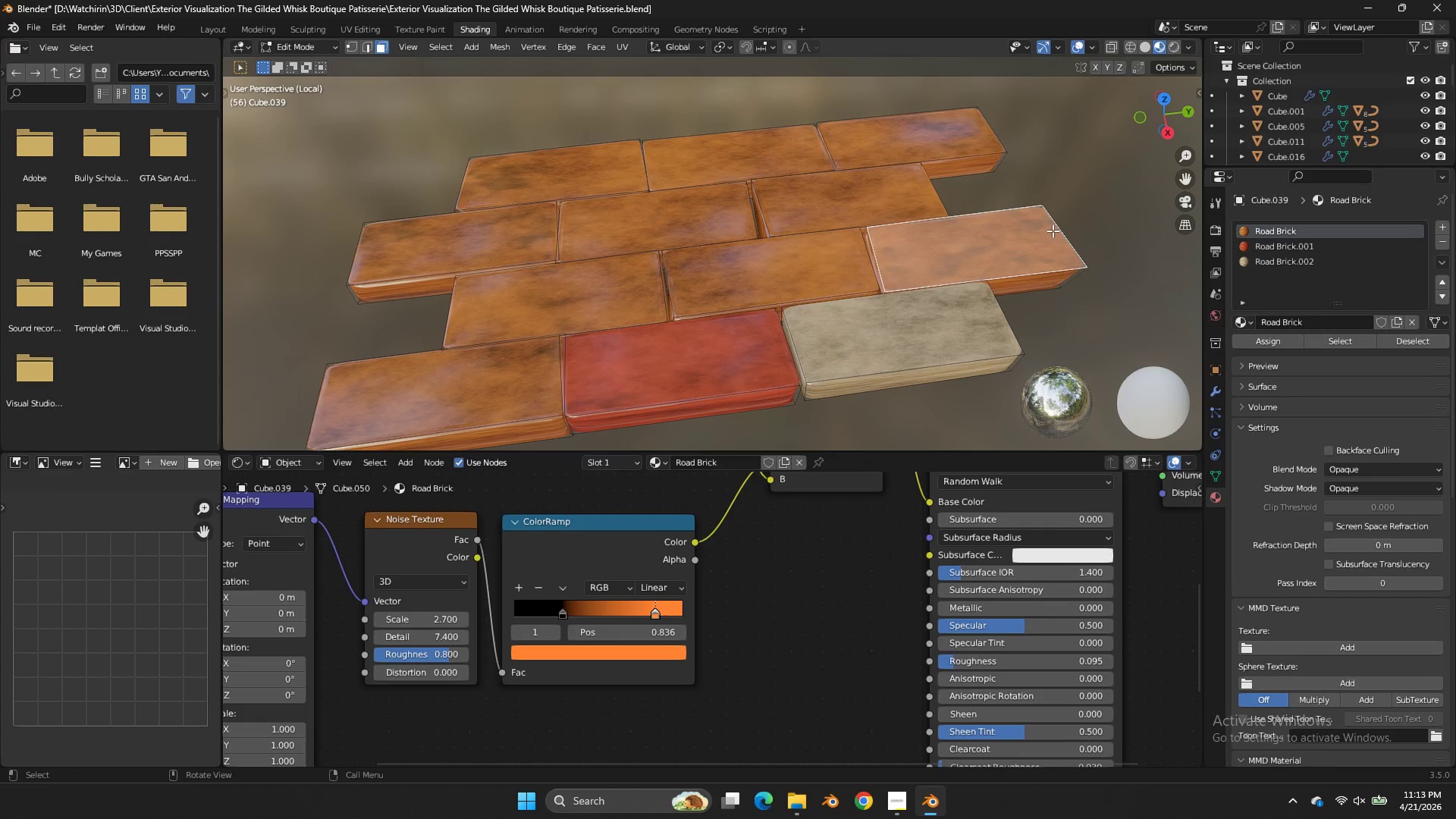 
key(L)
 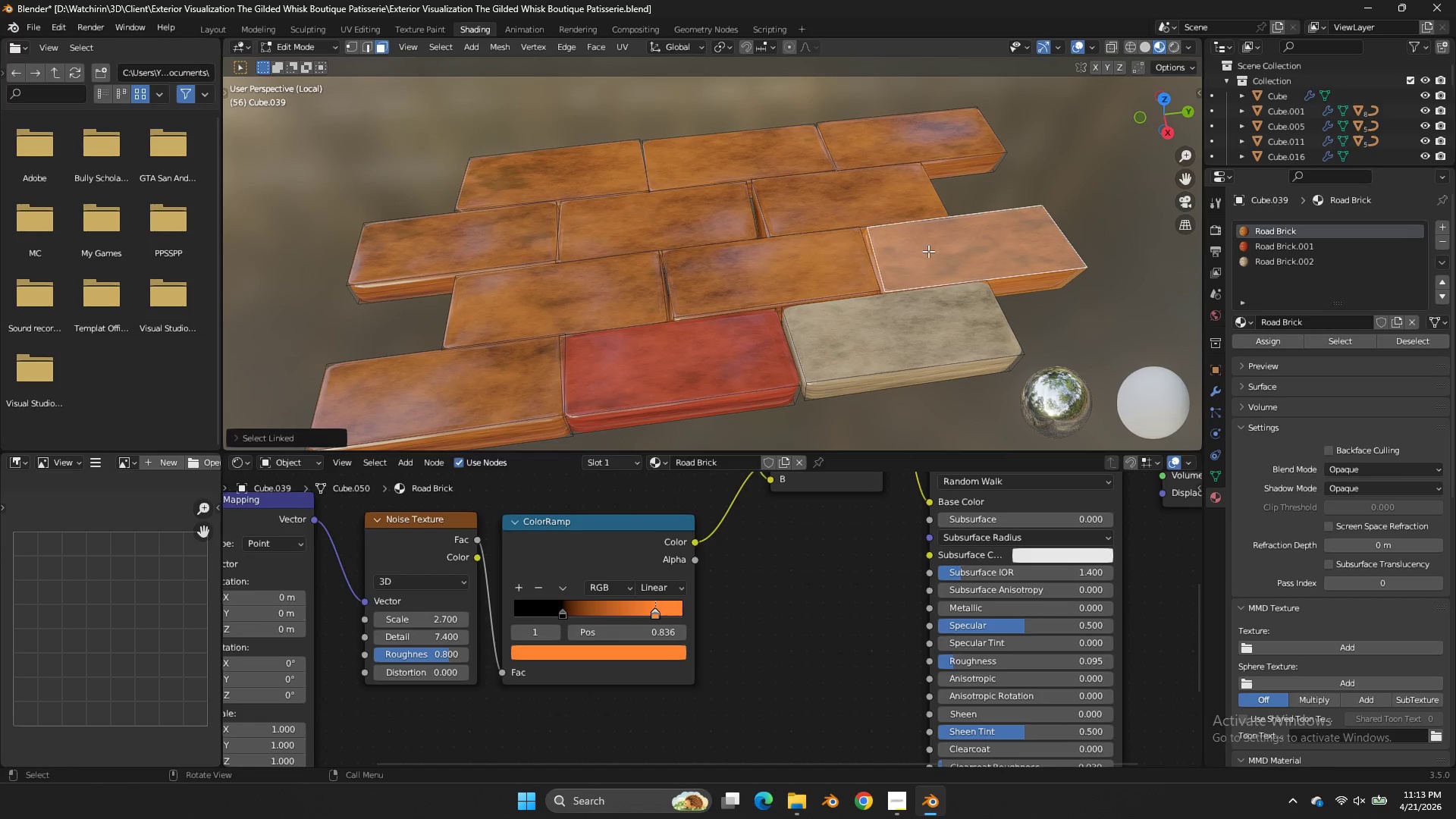 
left_click([838, 256])
 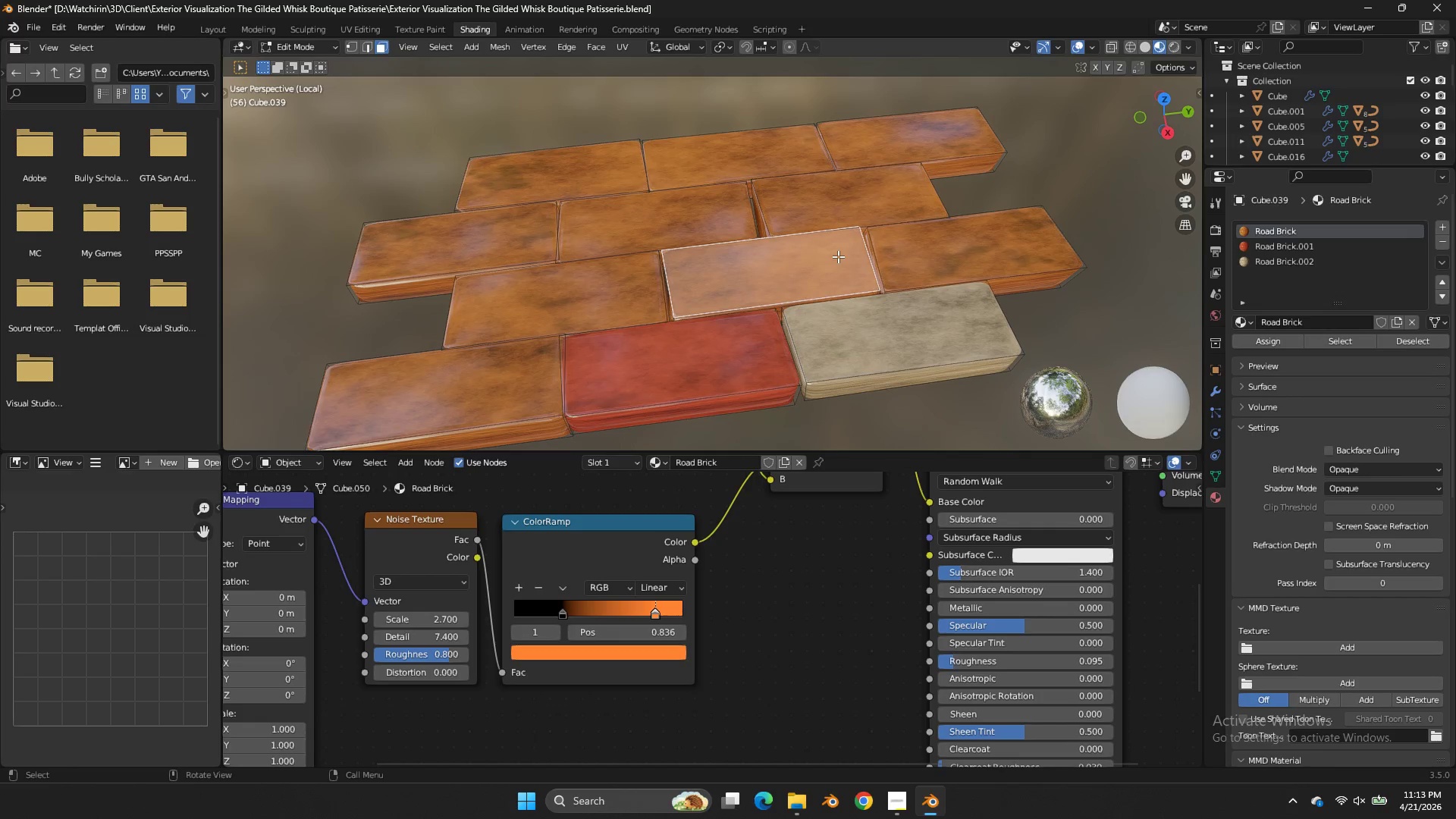 
key(L)
 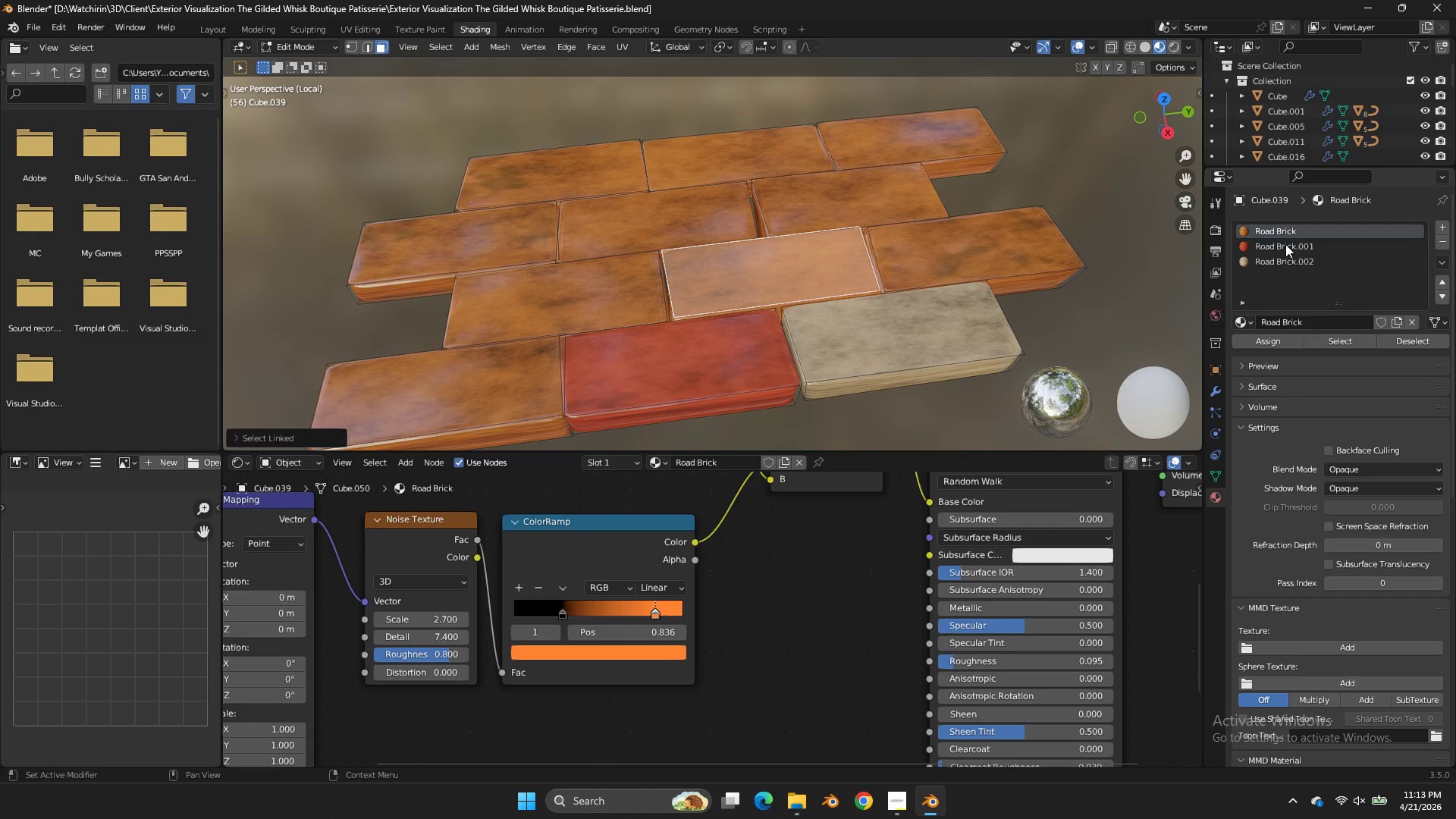 
left_click([1286, 244])
 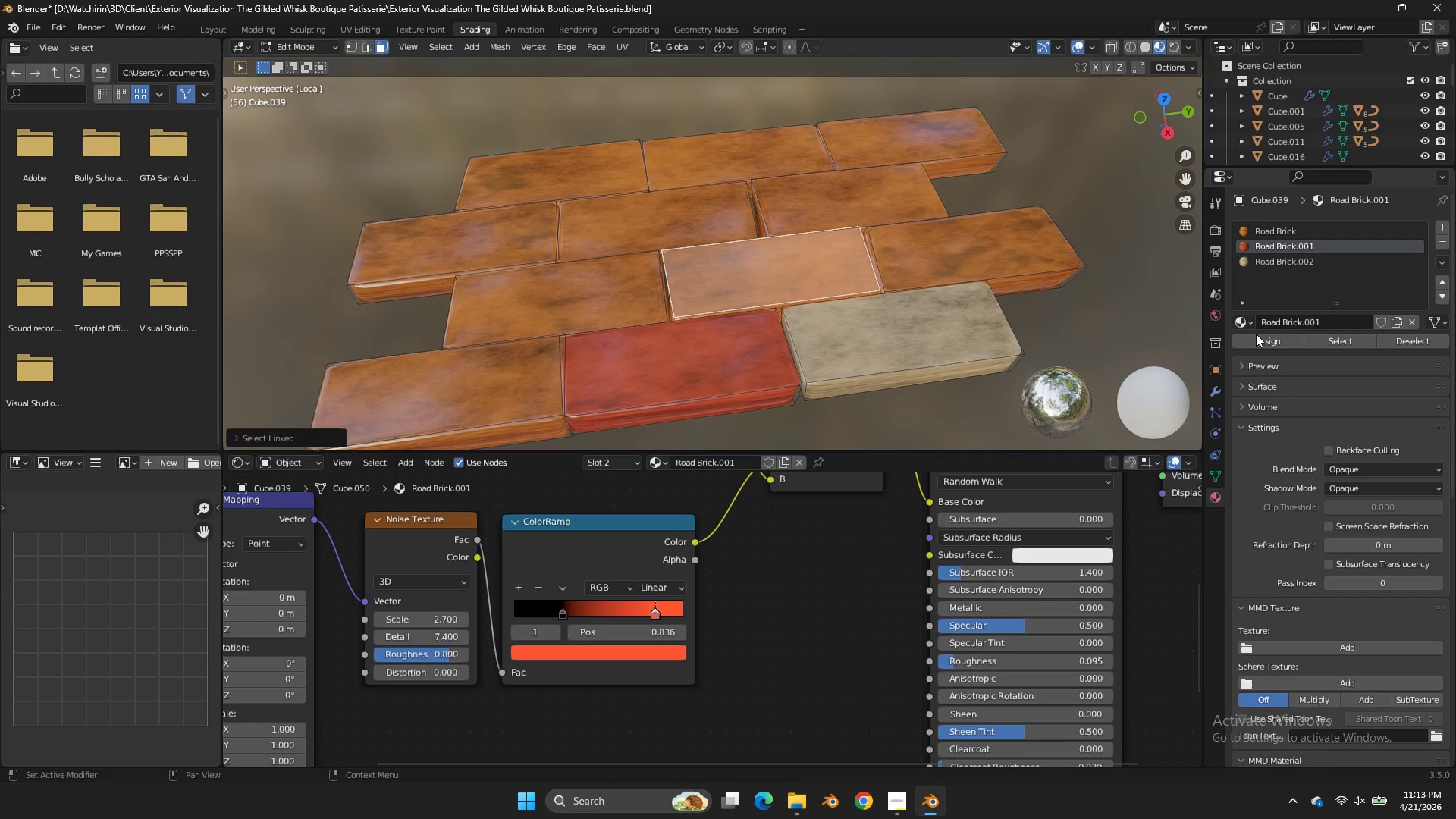 
left_click([1259, 340])
 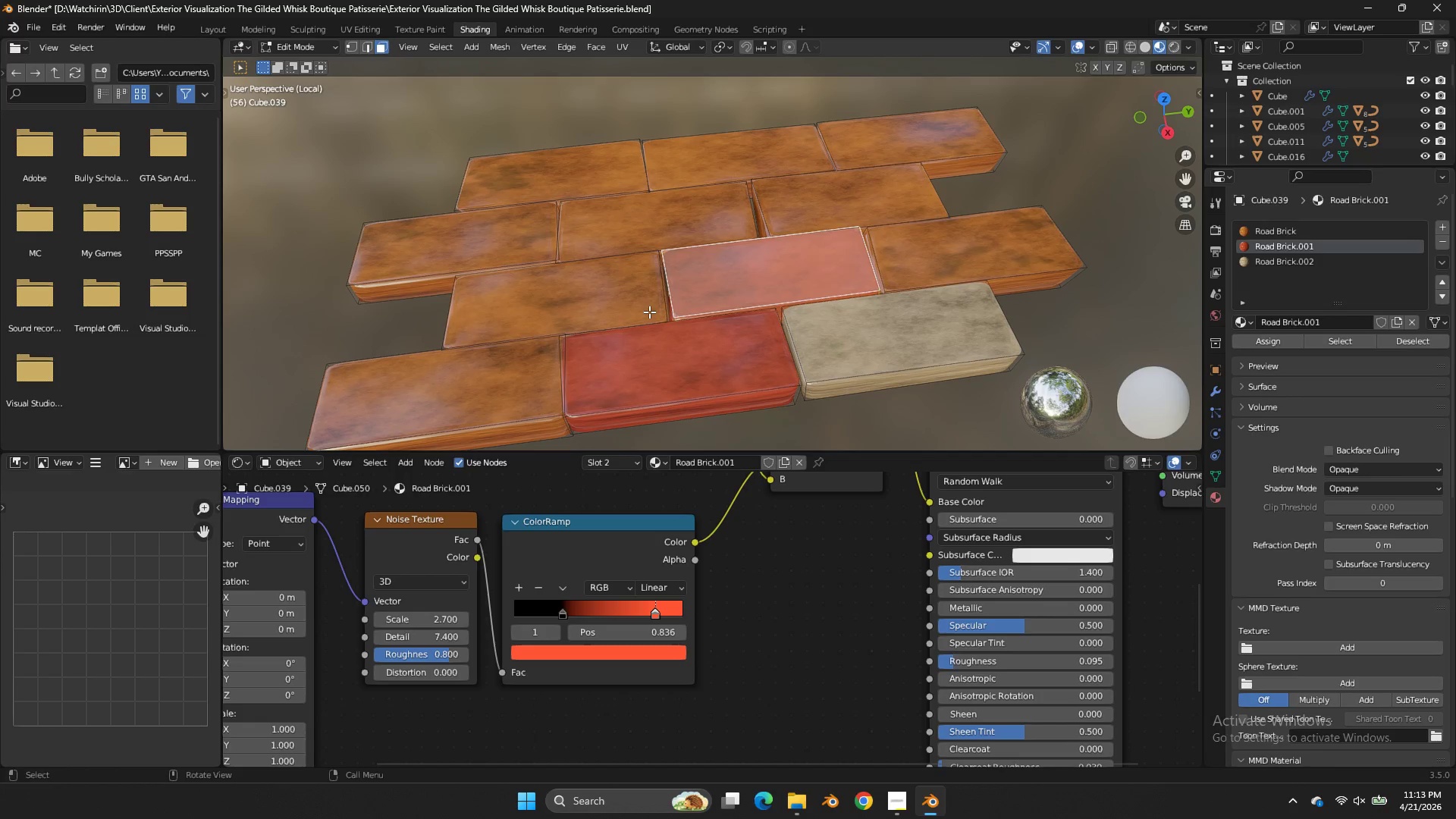 
double_click([637, 306])
 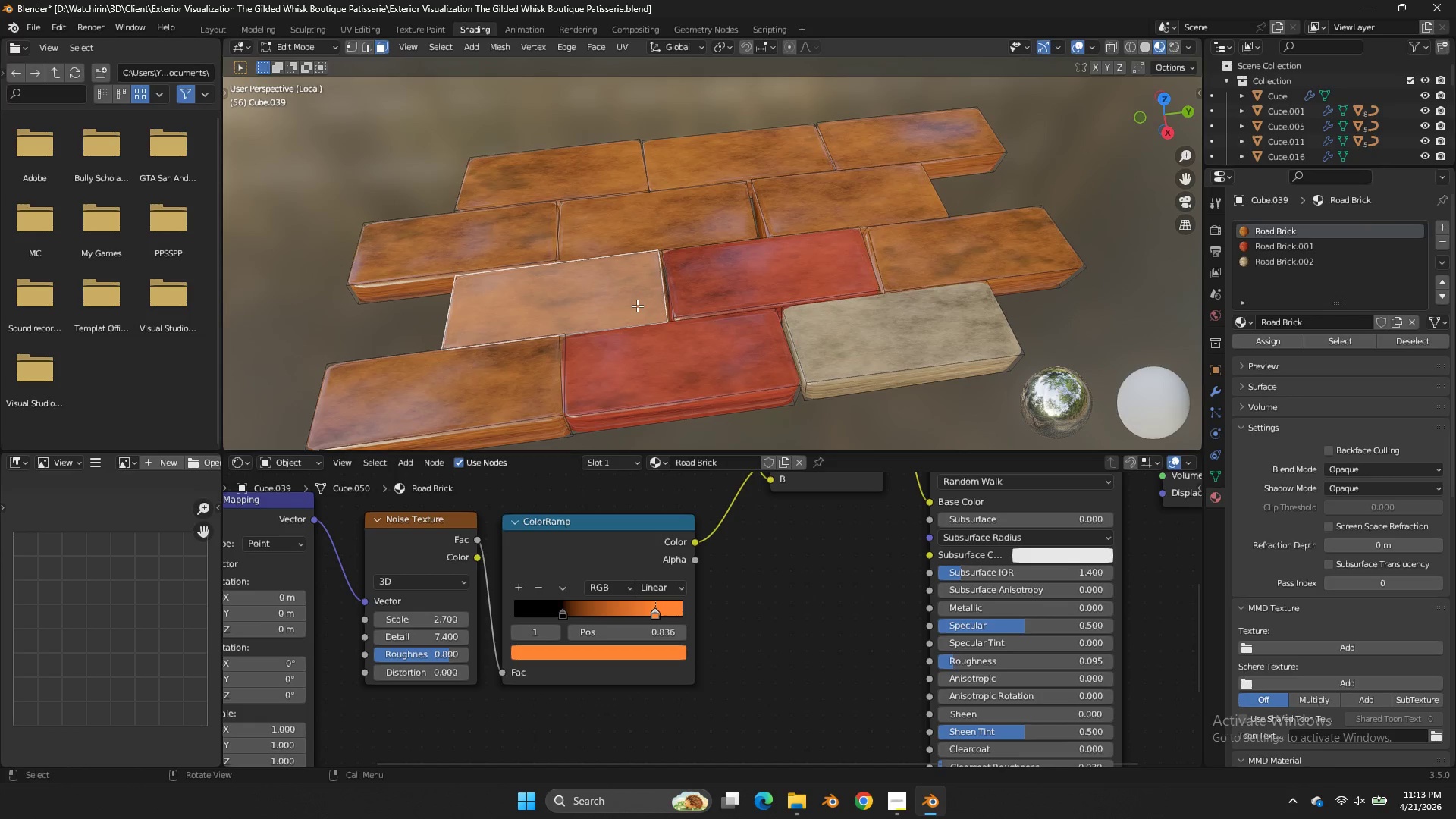 
key(L)
 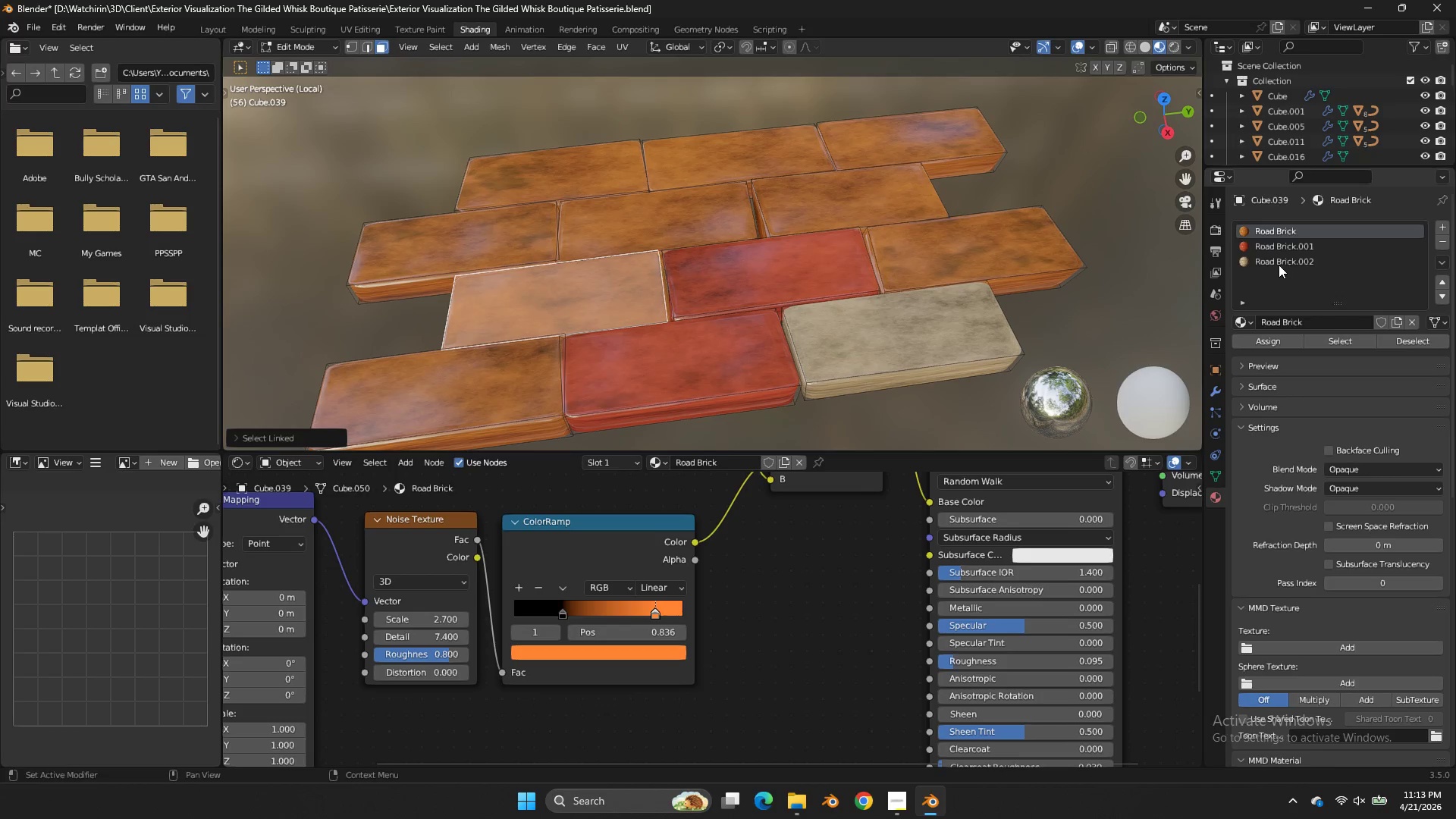 
left_click([1279, 265])
 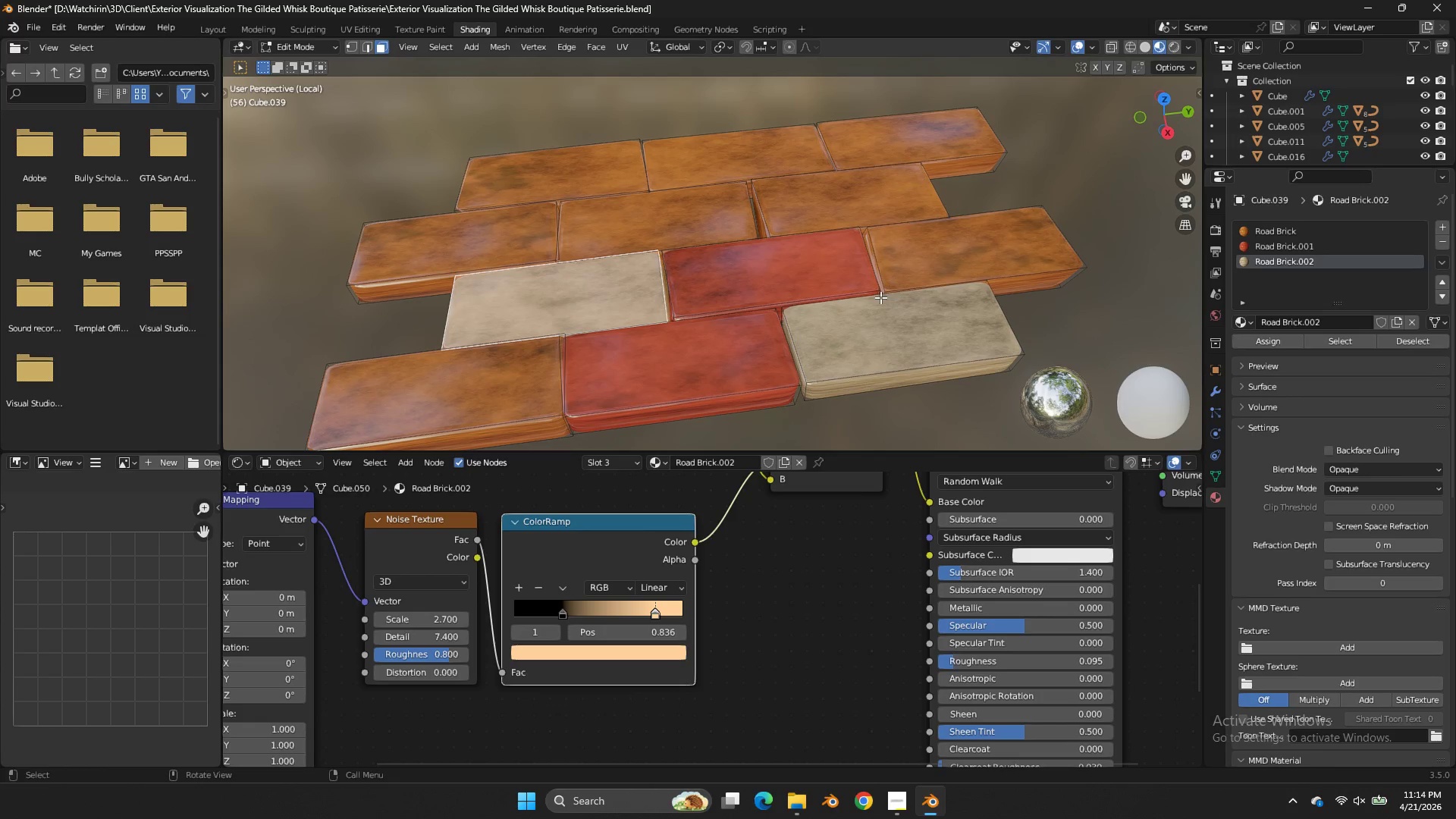 
left_click([852, 291])
 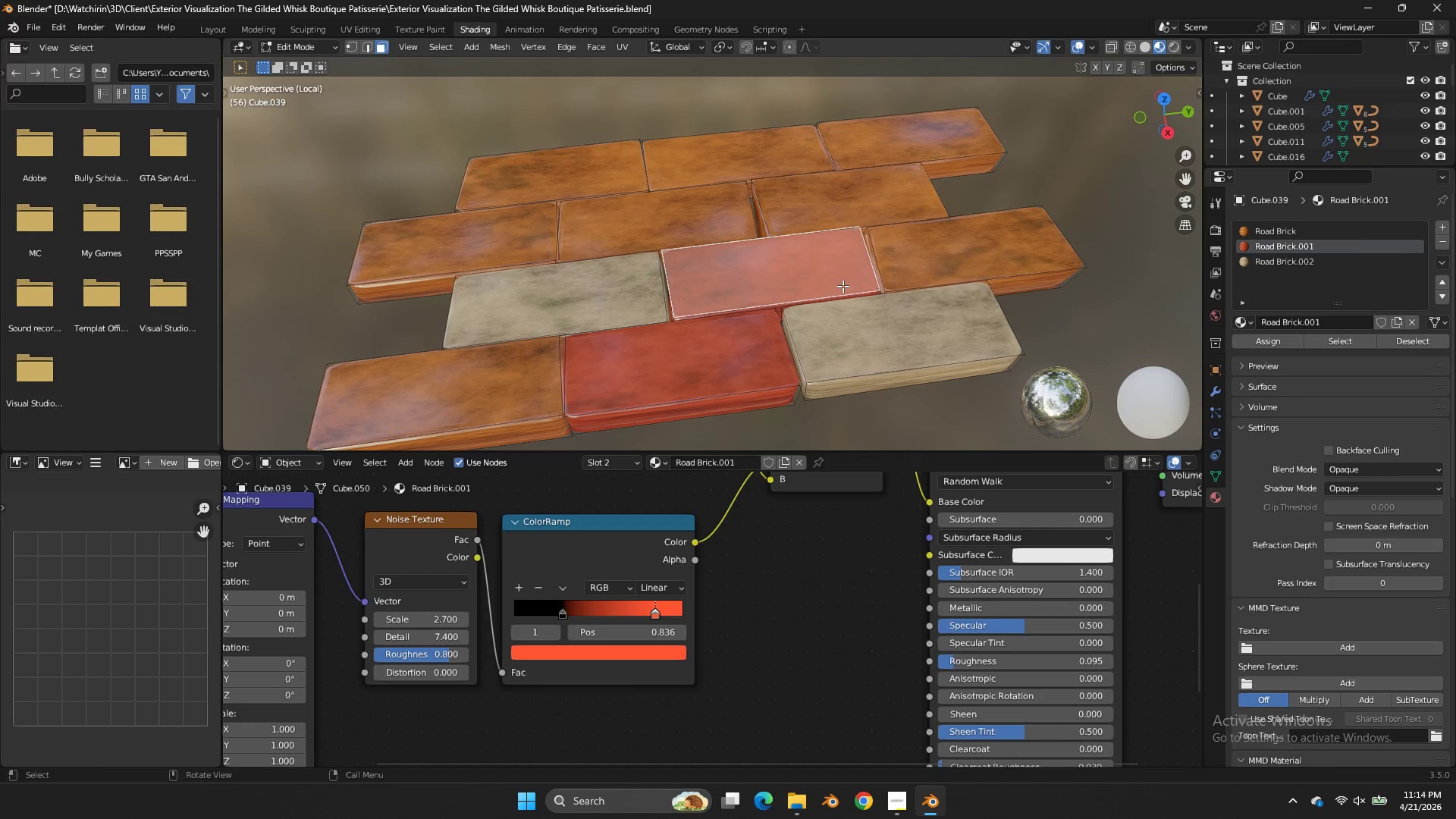 
left_click([843, 286])
 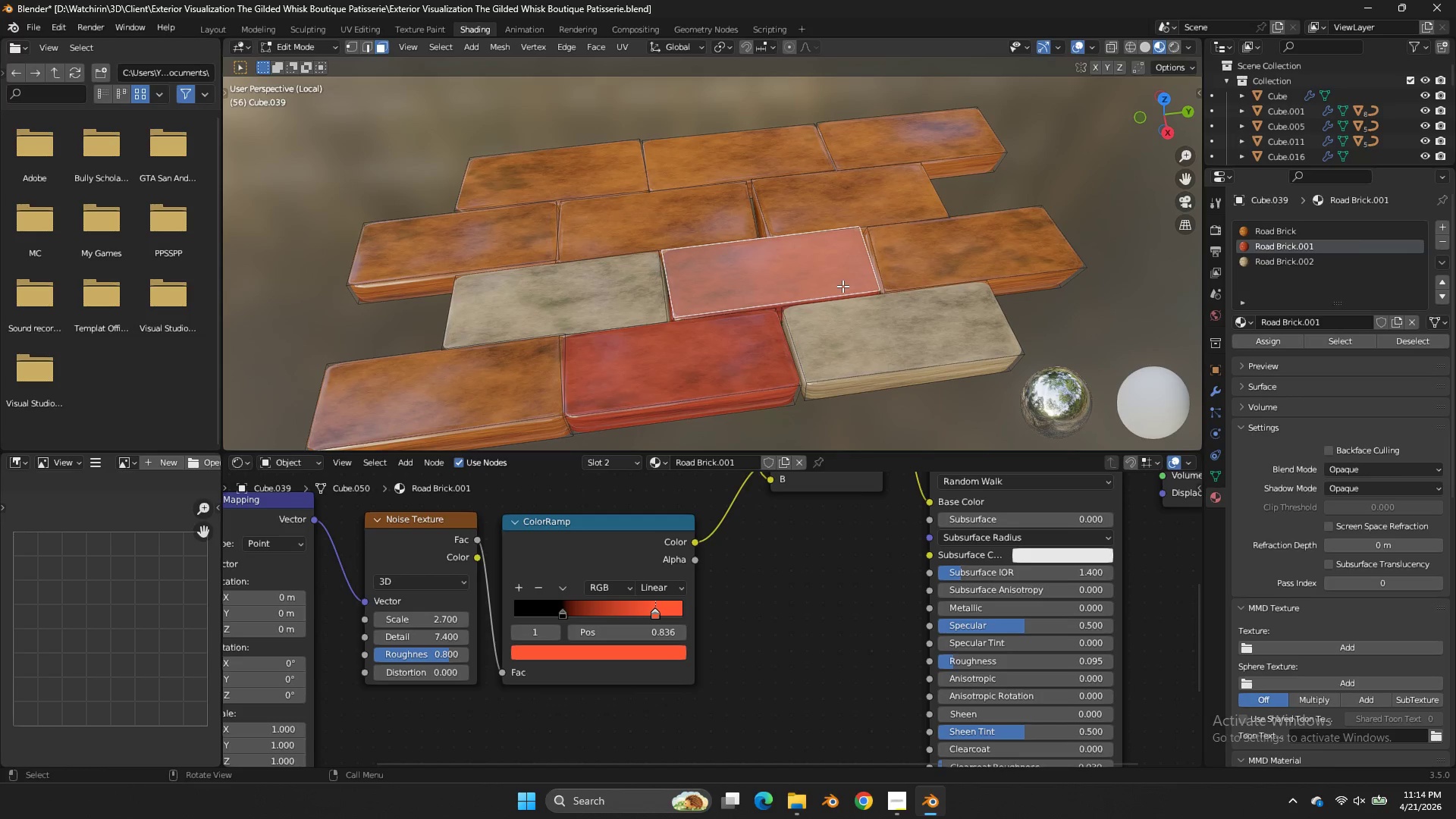 
key(L)
 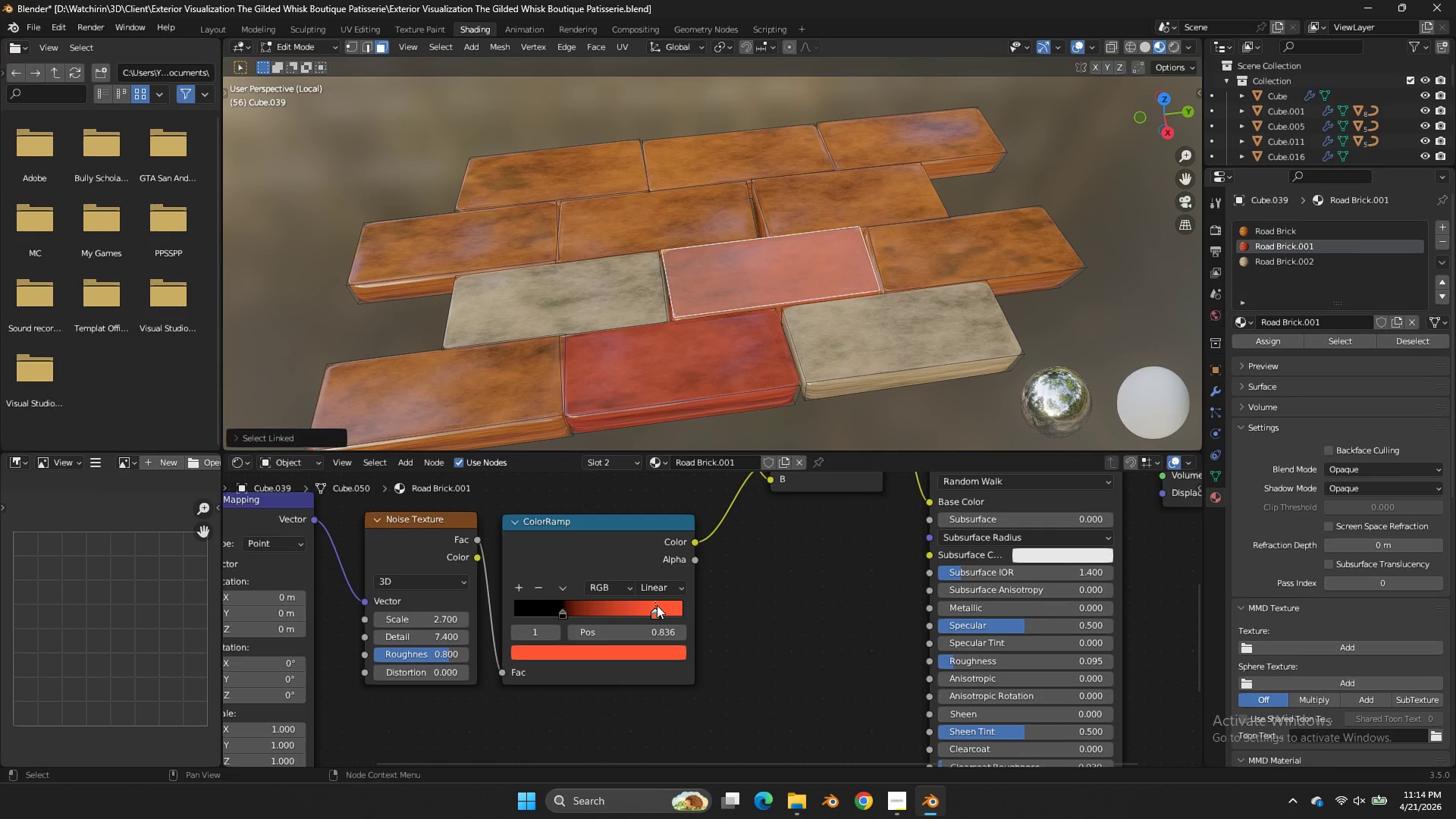 
double_click([657, 645])
 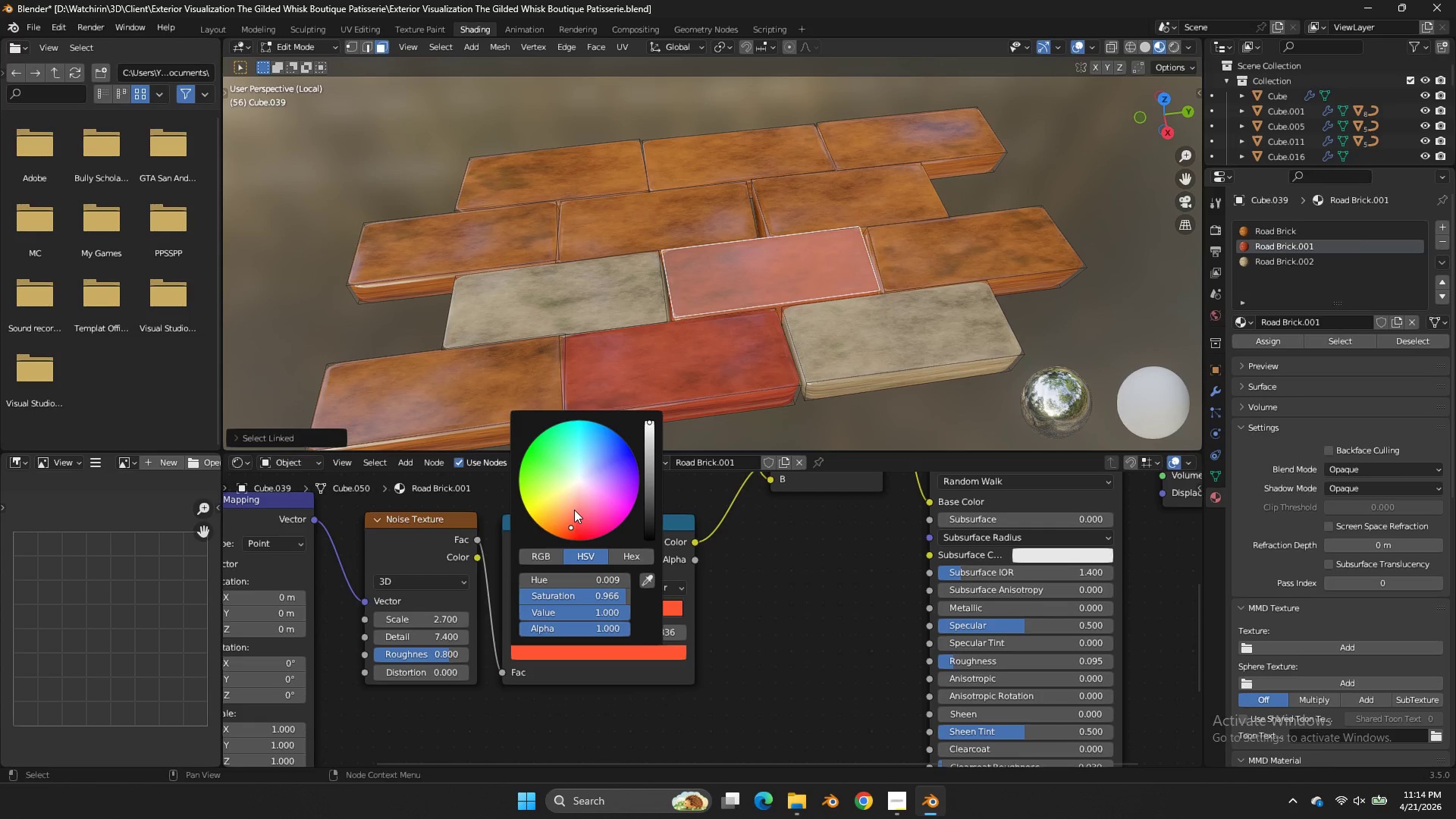 
left_click_drag(start_coordinate=[570, 510], to_coordinate=[570, 322])
 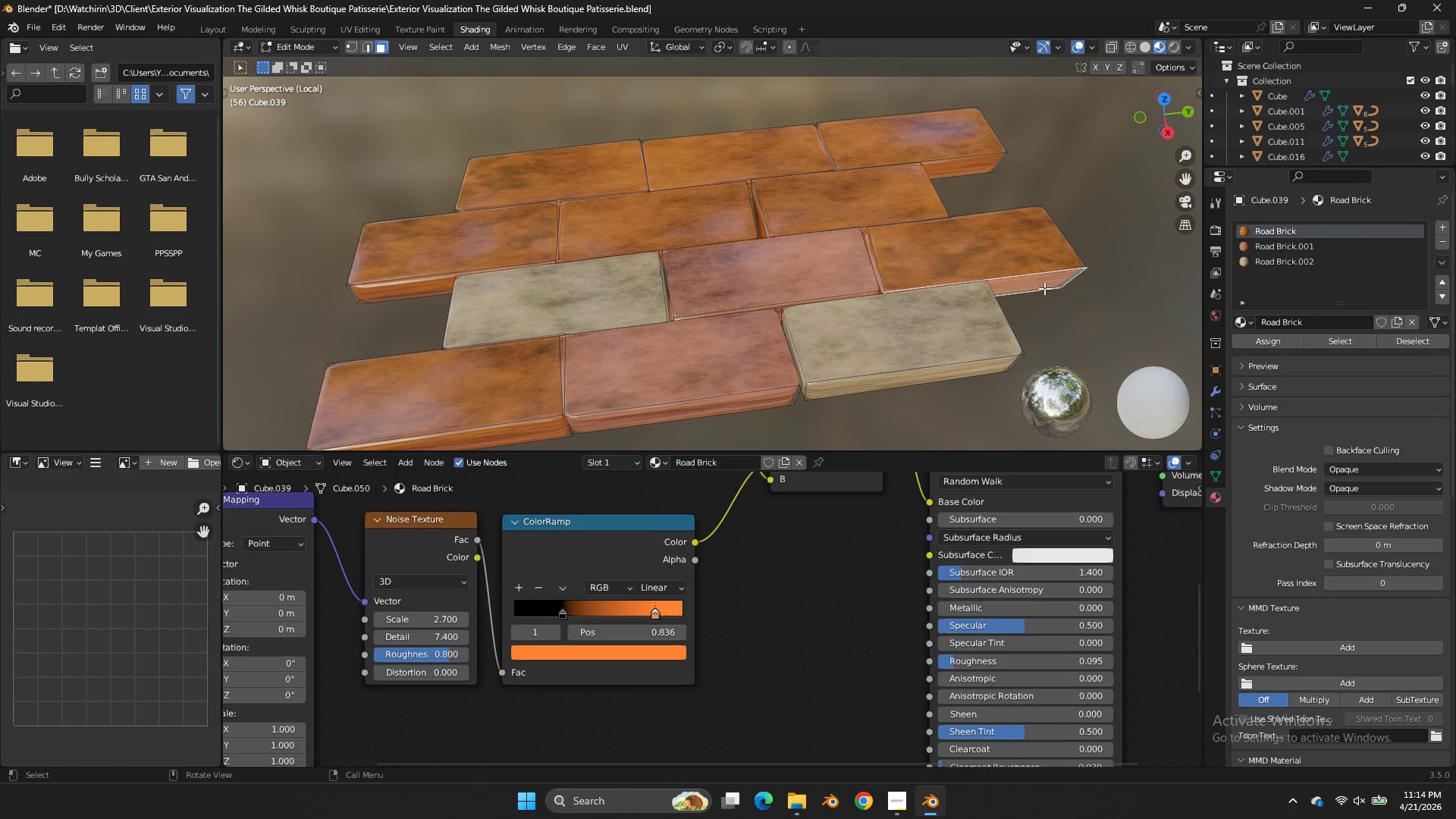 
double_click([1044, 288])
 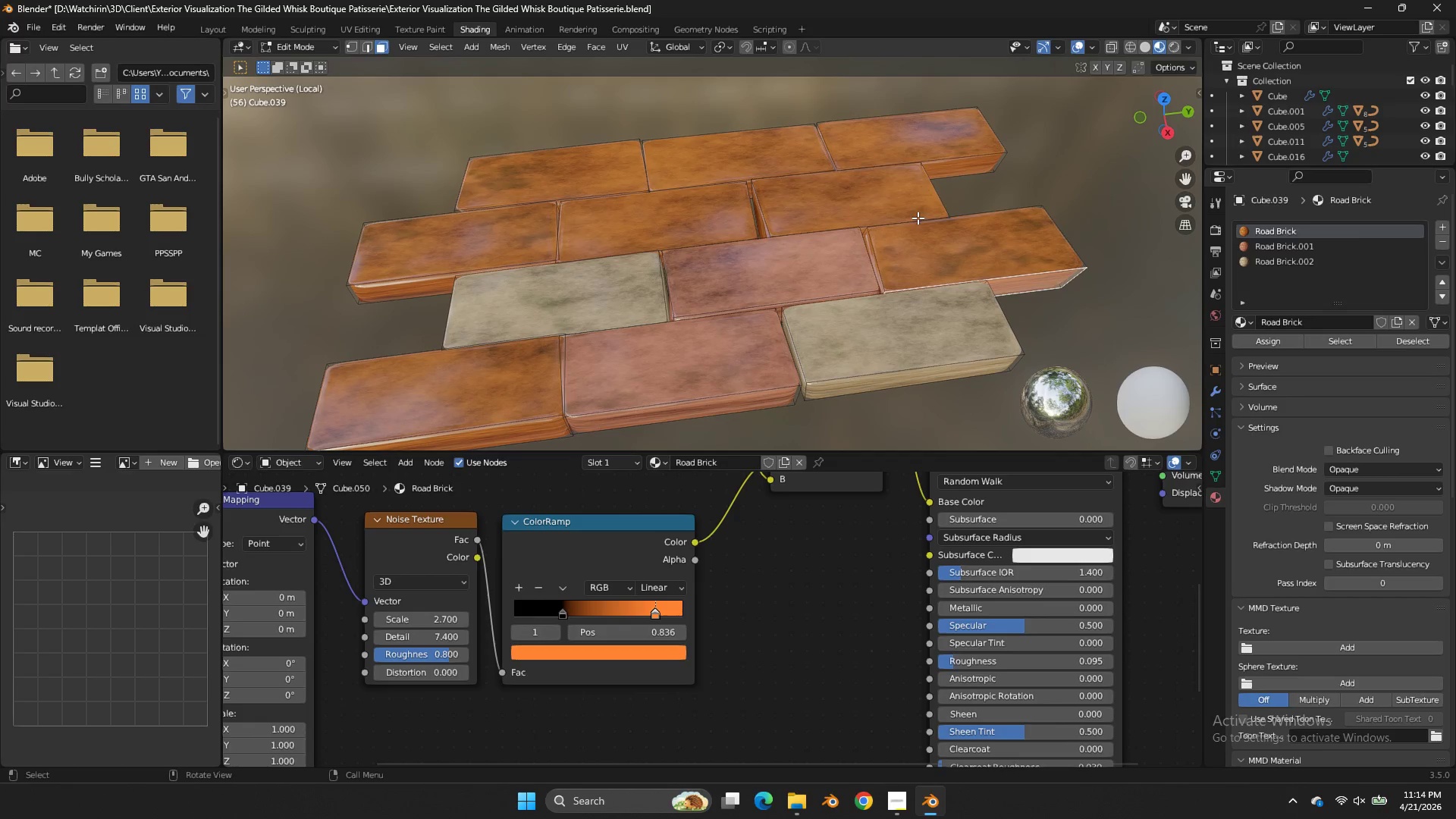 
double_click([918, 218])
 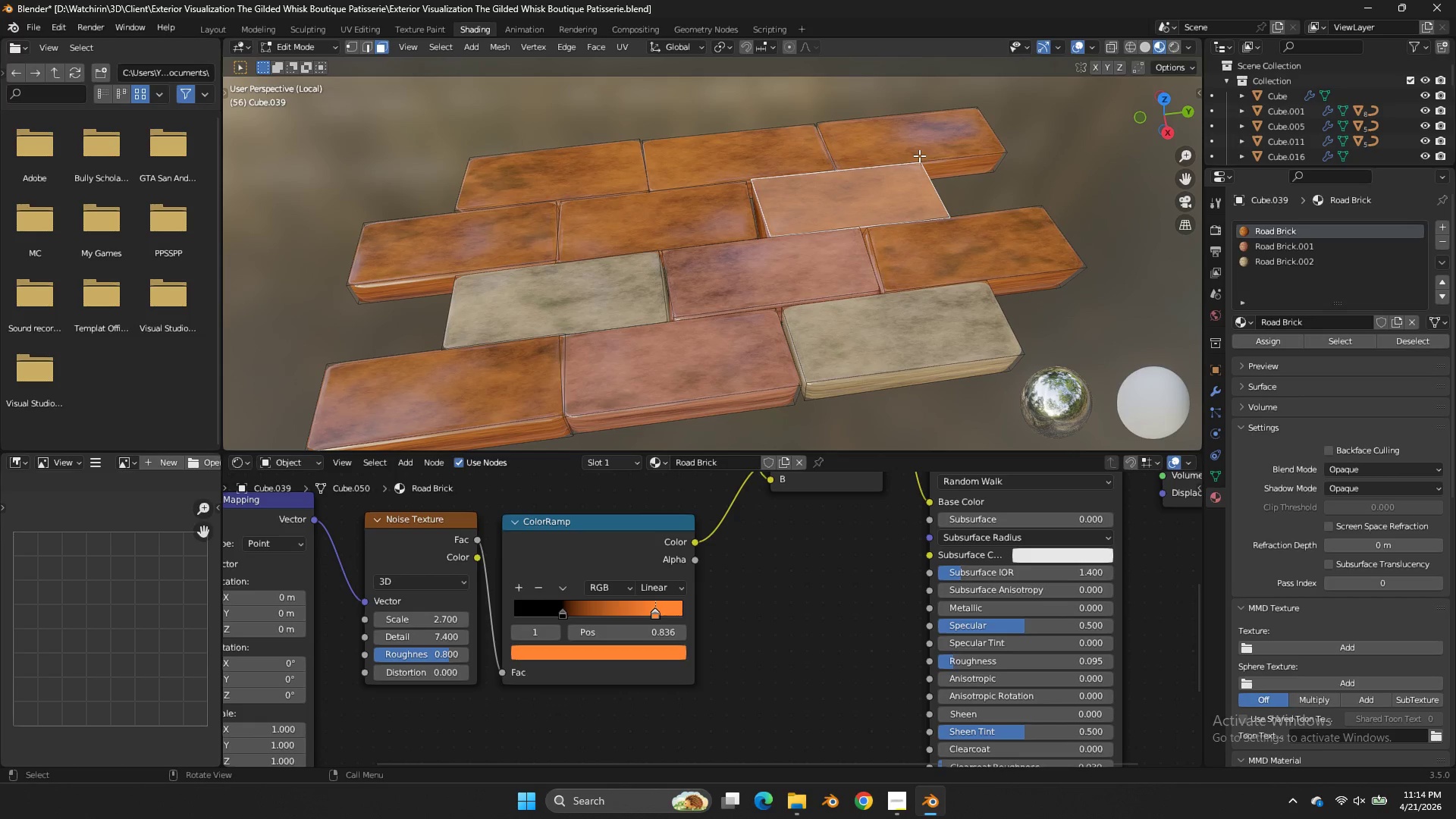 
left_click([1284, 247])
 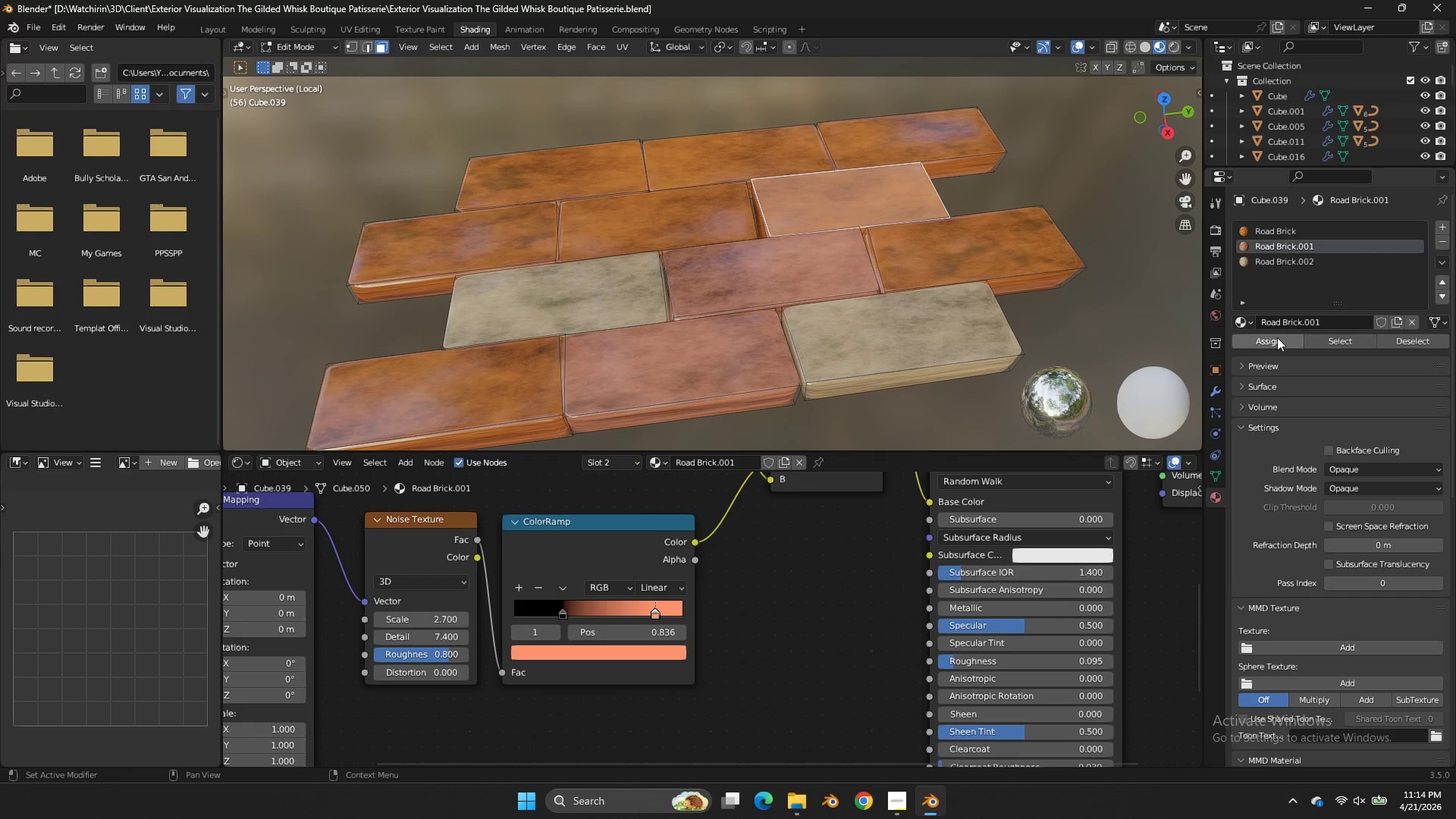 
double_click([1277, 337])
 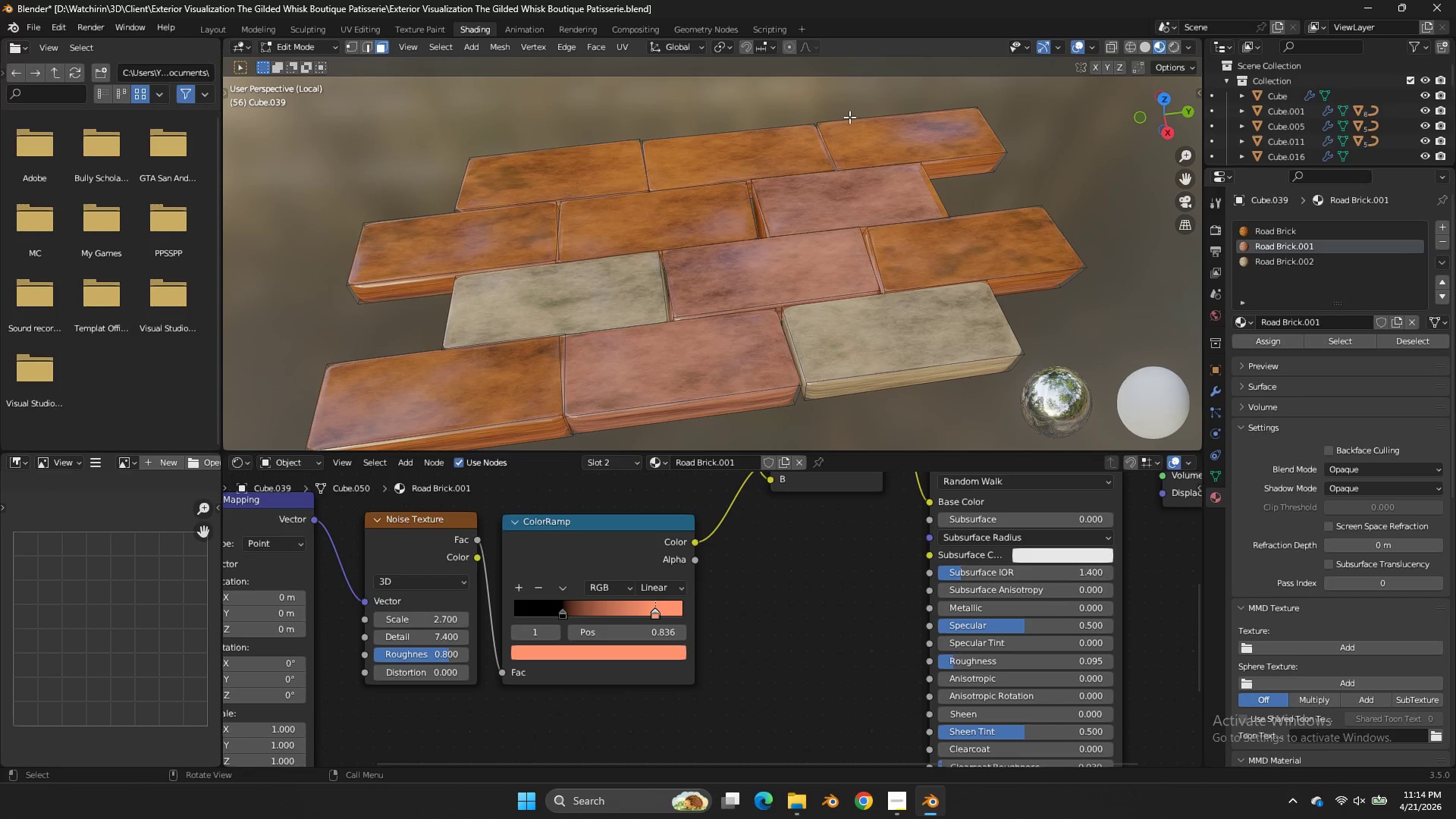 
double_click([856, 127])
 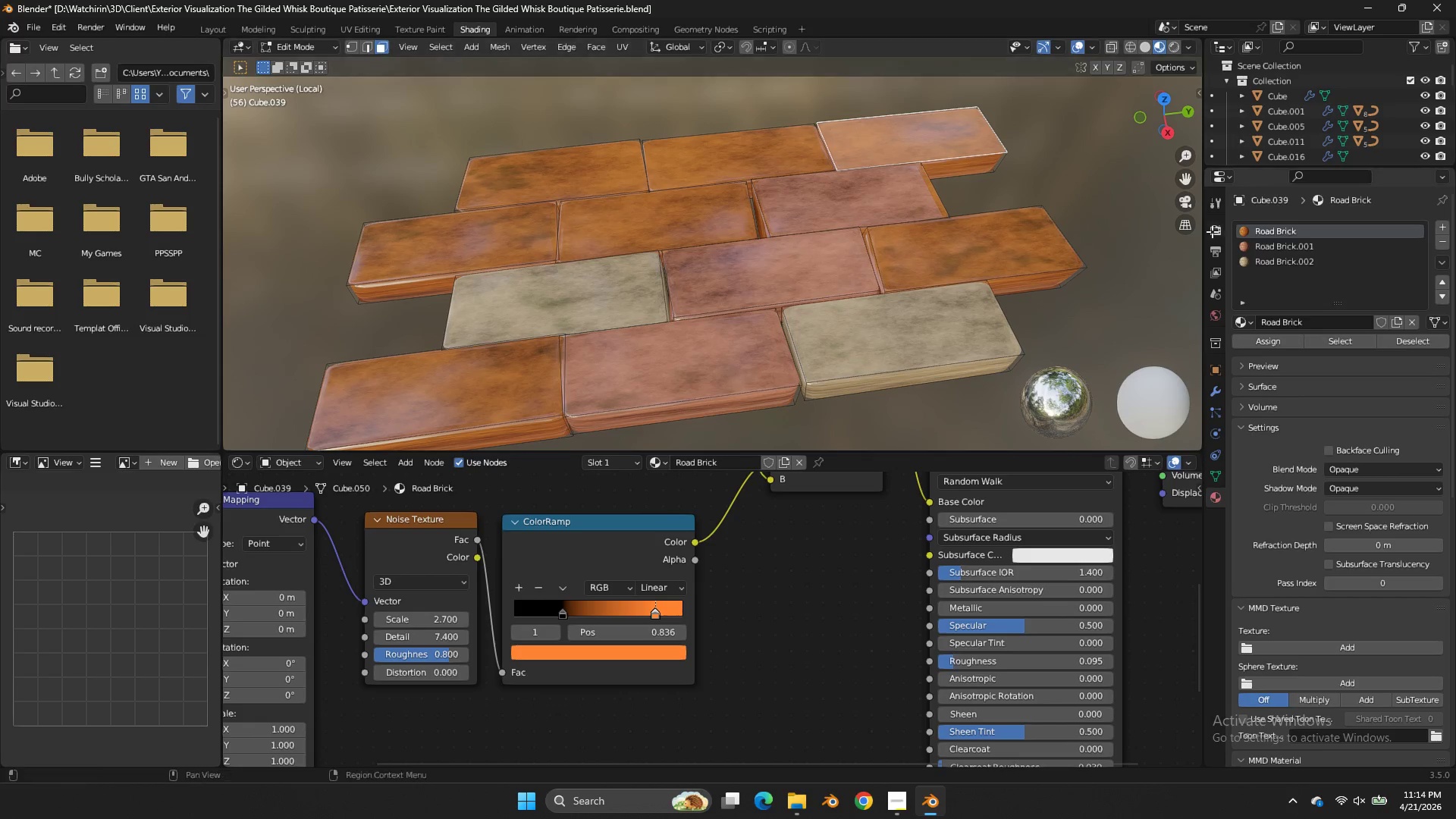 
mouse_move([1321, 240])
 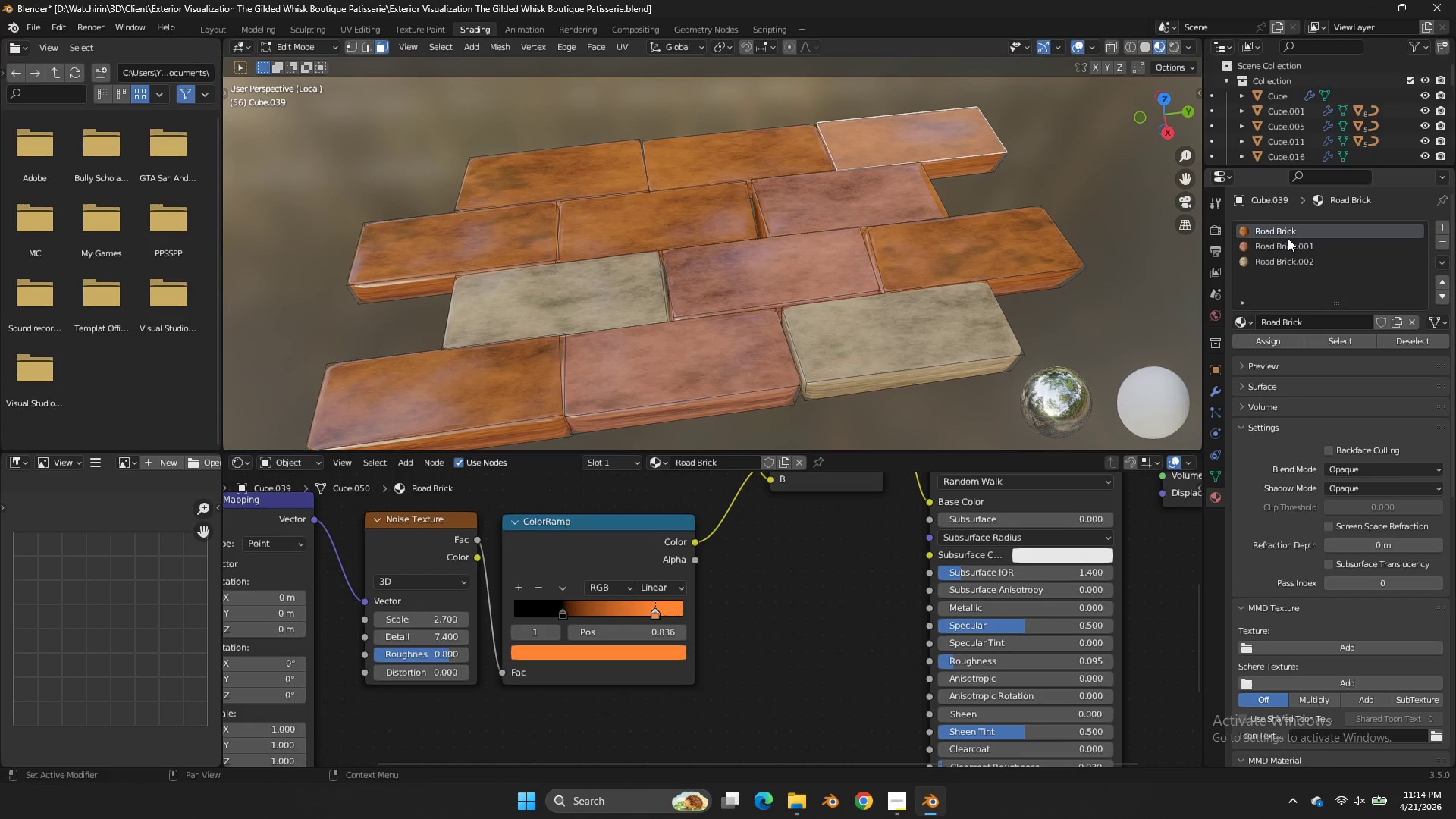 
left_click([1288, 238])
 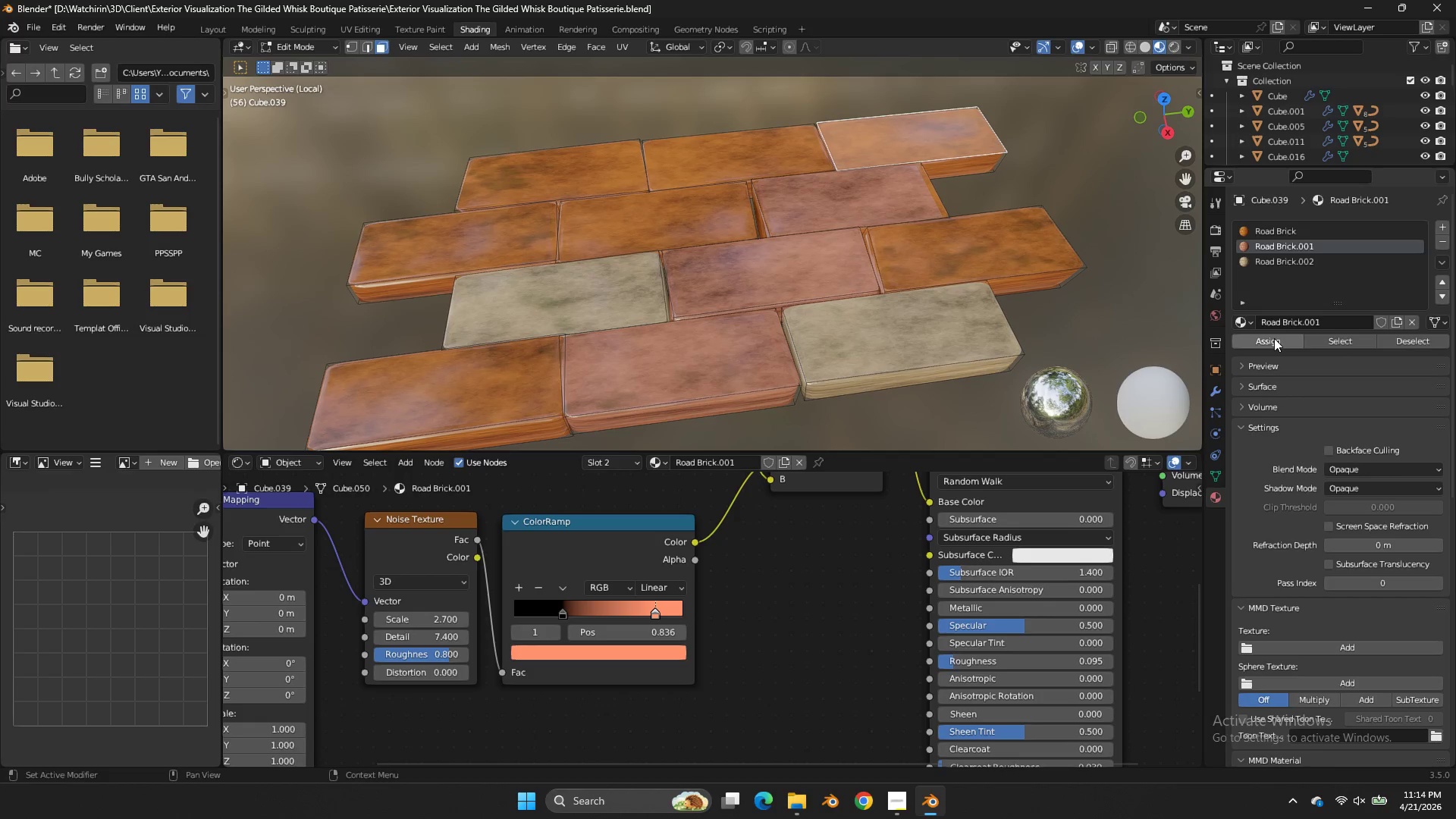 
double_click([1274, 339])
 